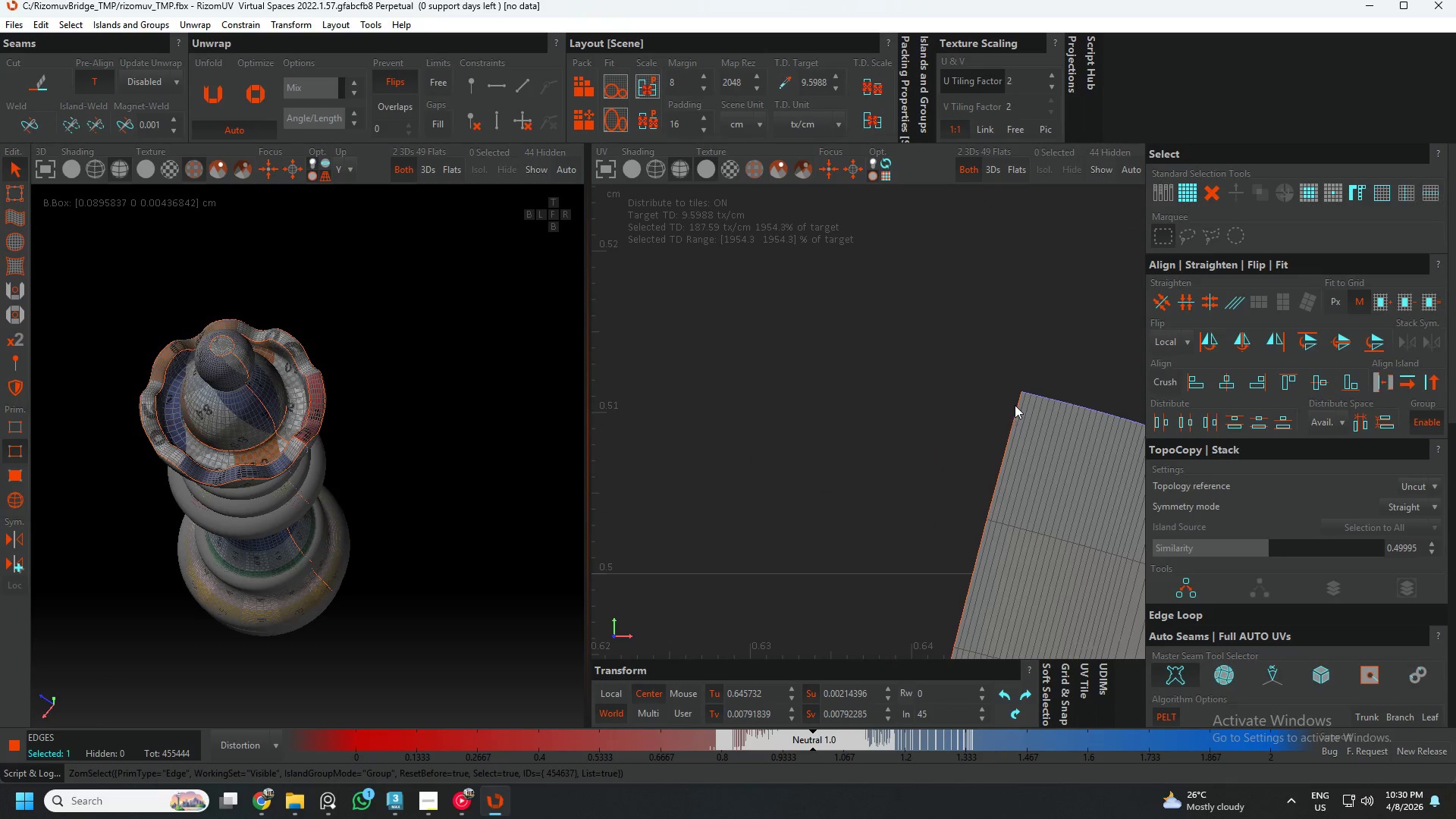 
hold_key(key=ShiftLeft, duration=1.06)
left_click([1019, 401])
 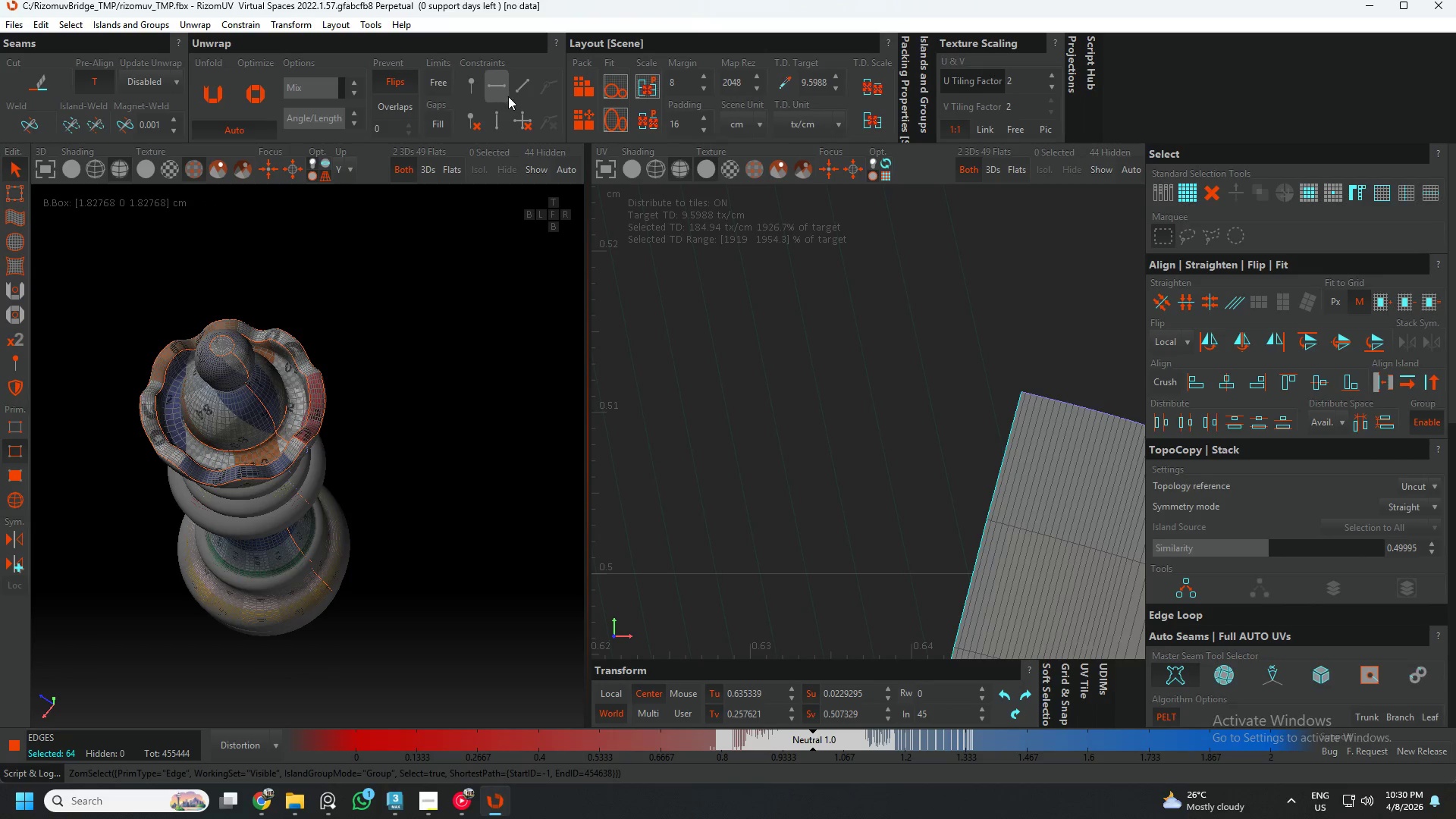 
left_click([503, 110])
 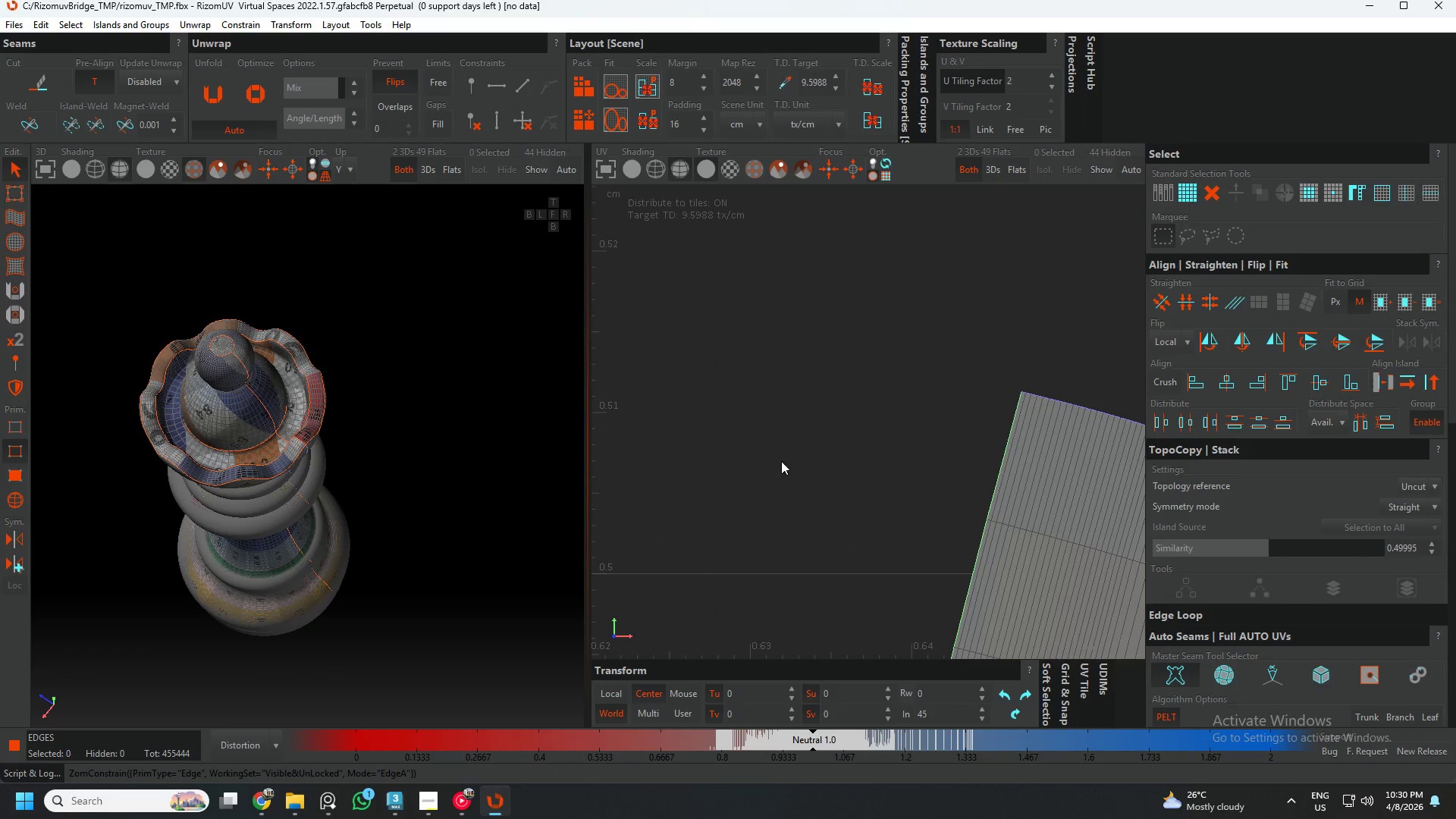 
scroll: coordinate [921, 387], scroll_direction: down, amount: 14.0
 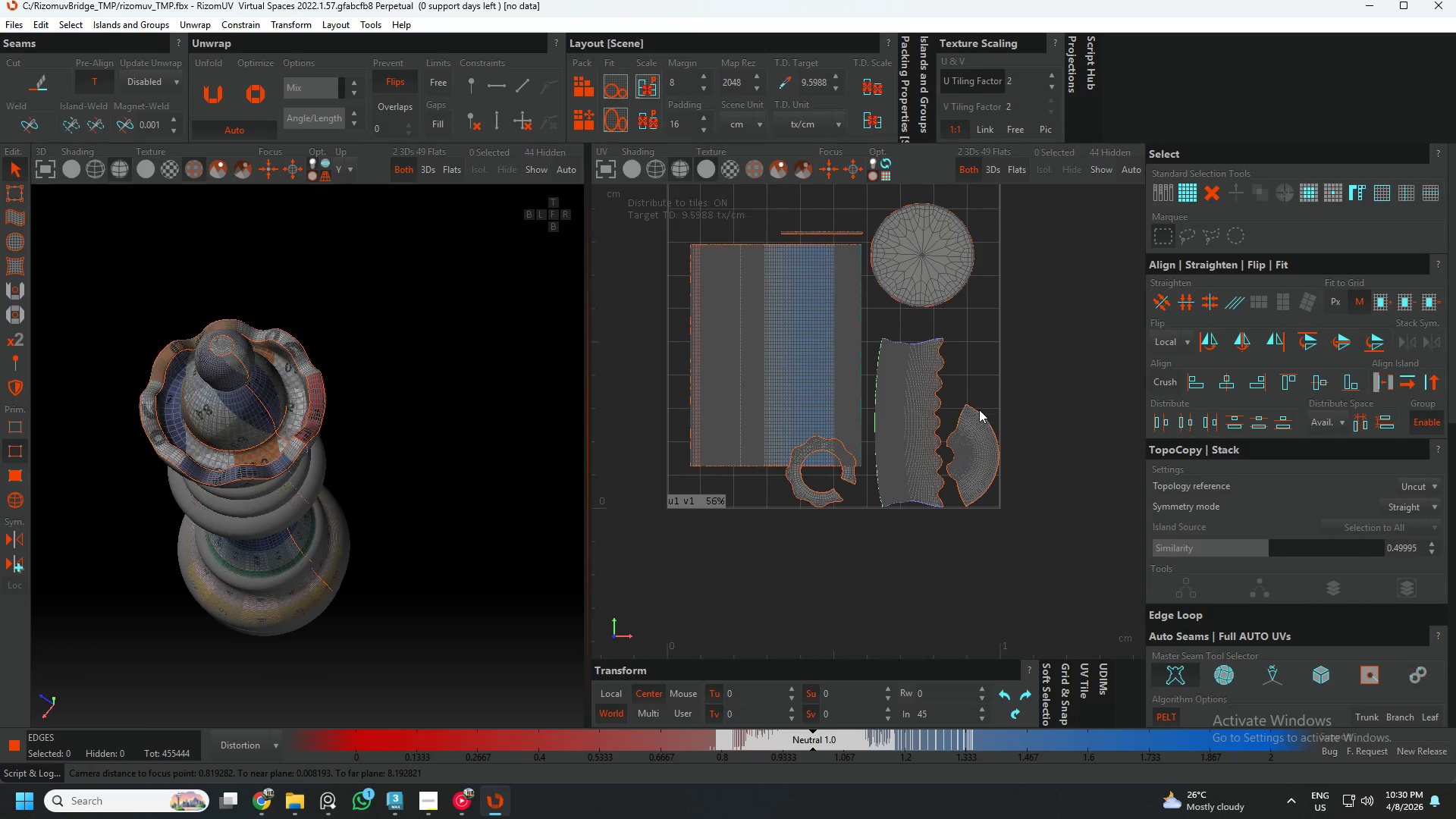 
scroll: coordinate [958, 460], scroll_direction: up, amount: 2.0
 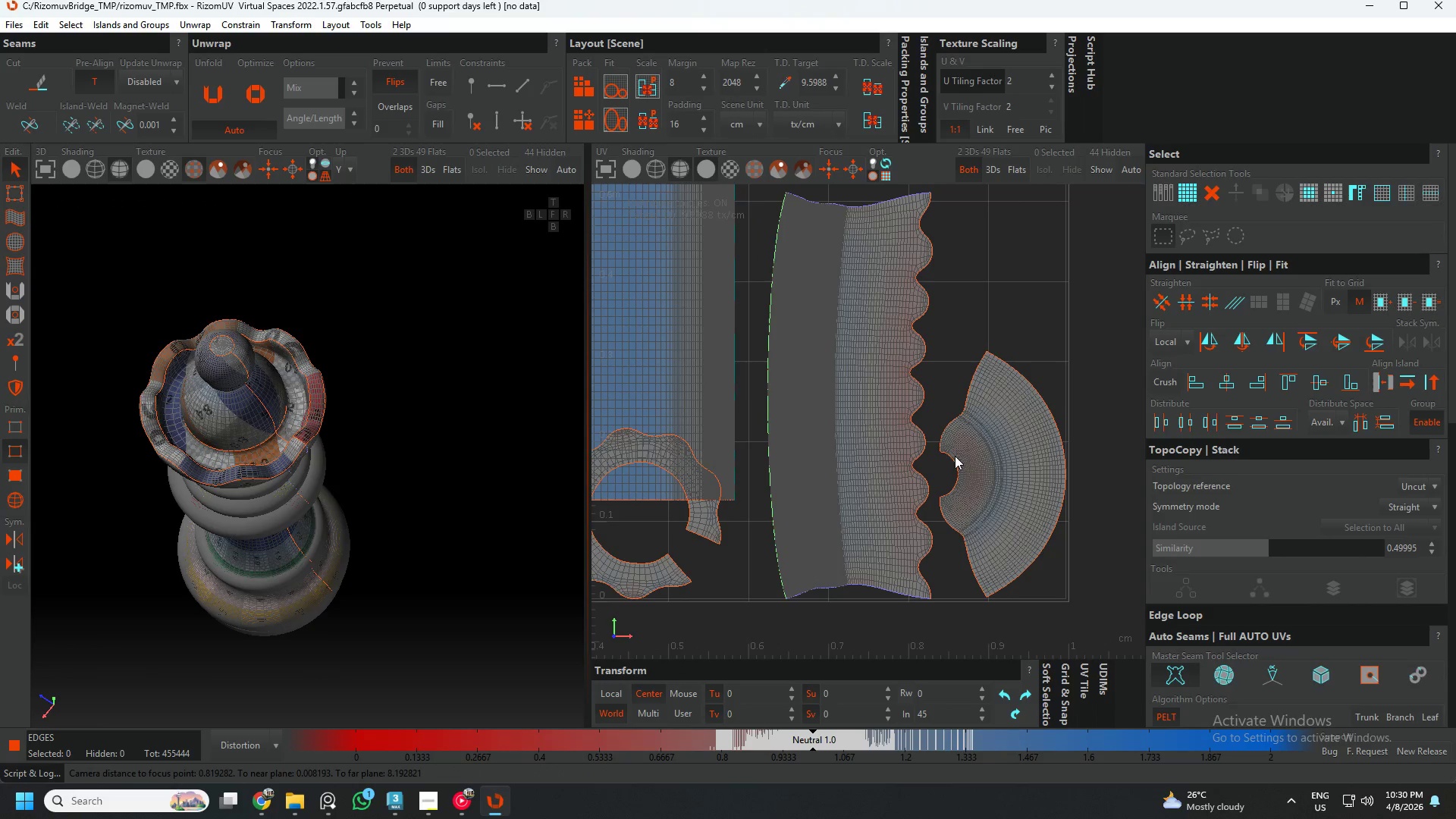 
key(F4)
 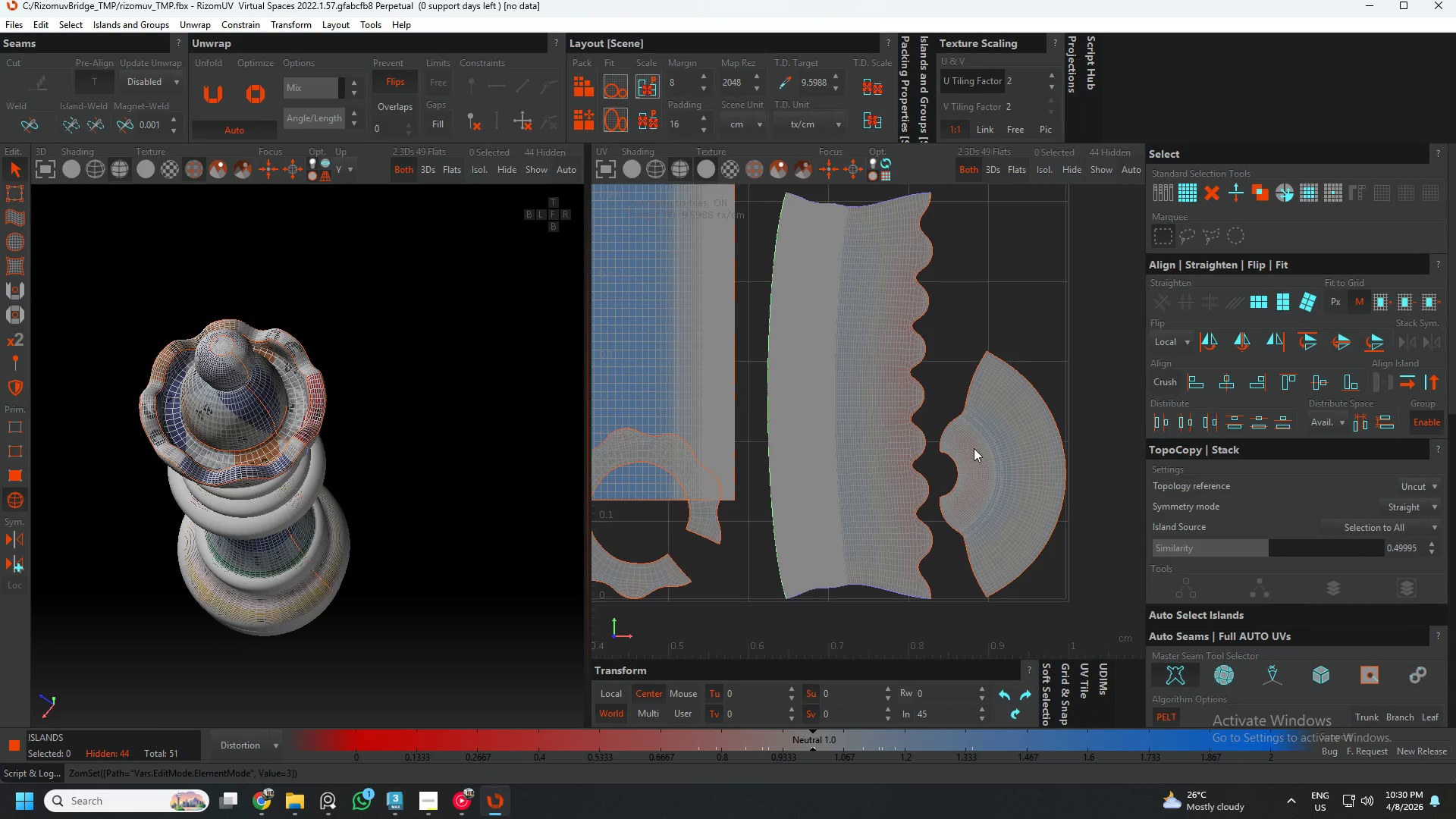 
left_click([974, 448])
 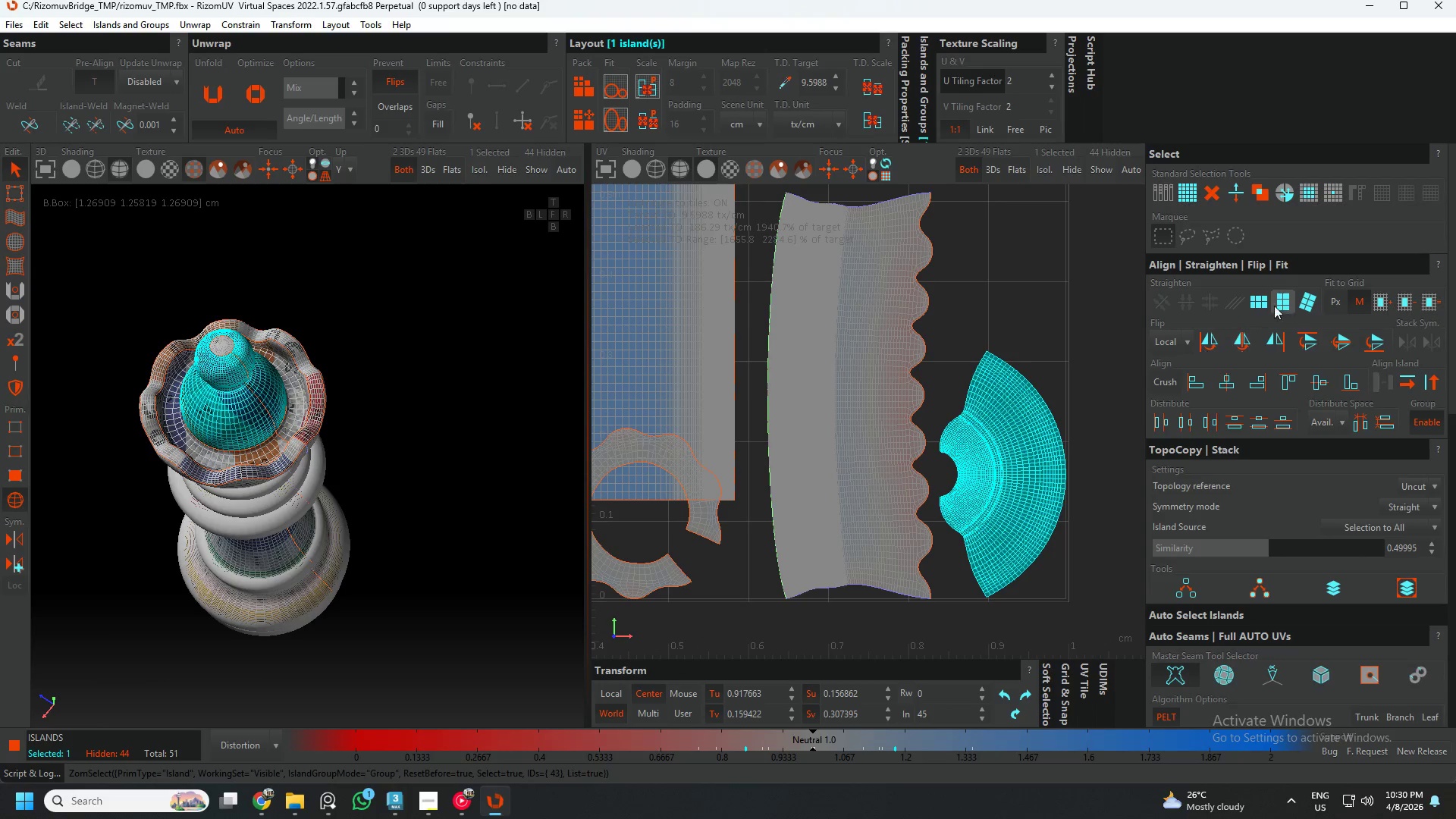 
left_click([1282, 299])
 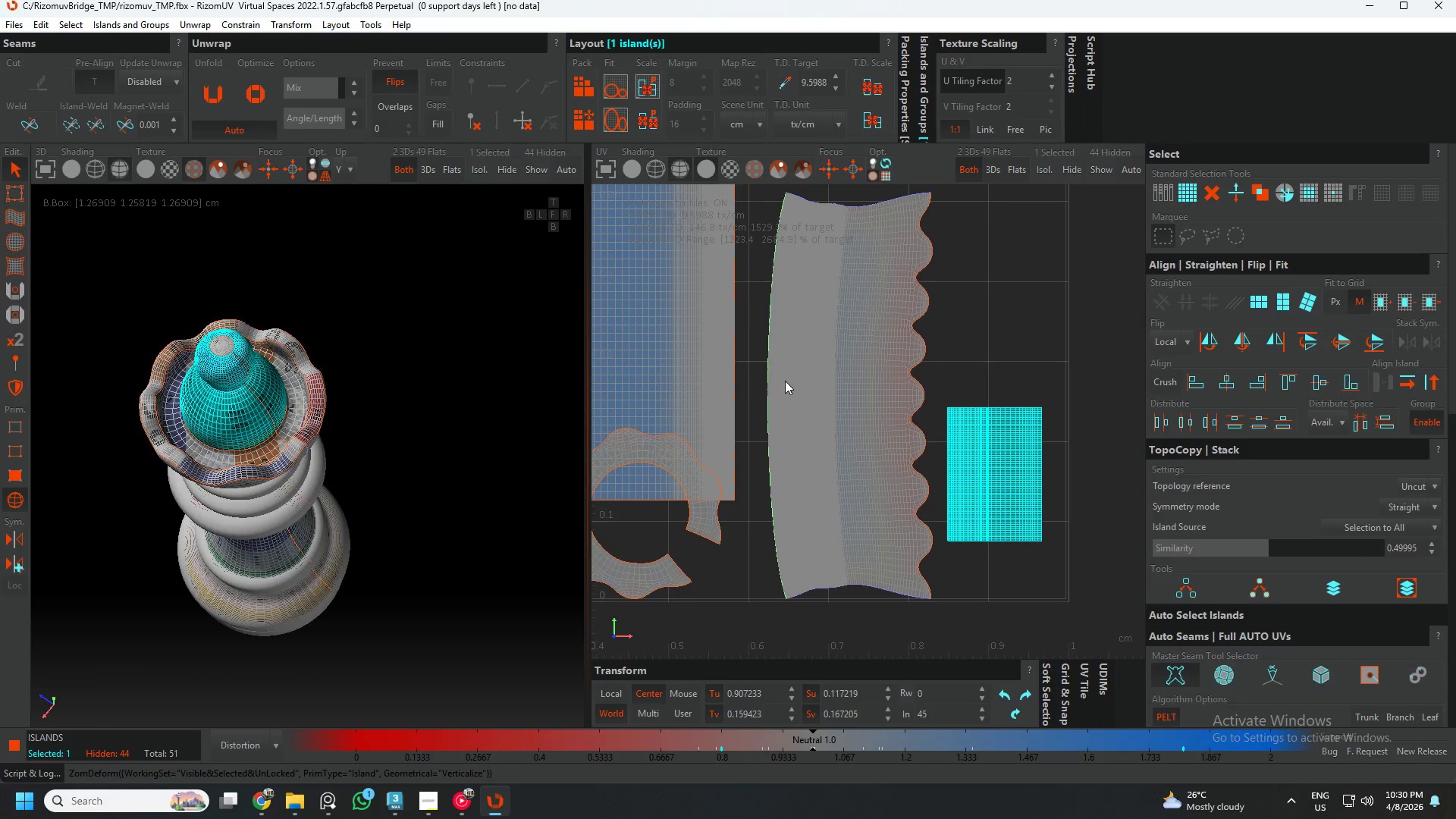 
left_click([801, 334])
 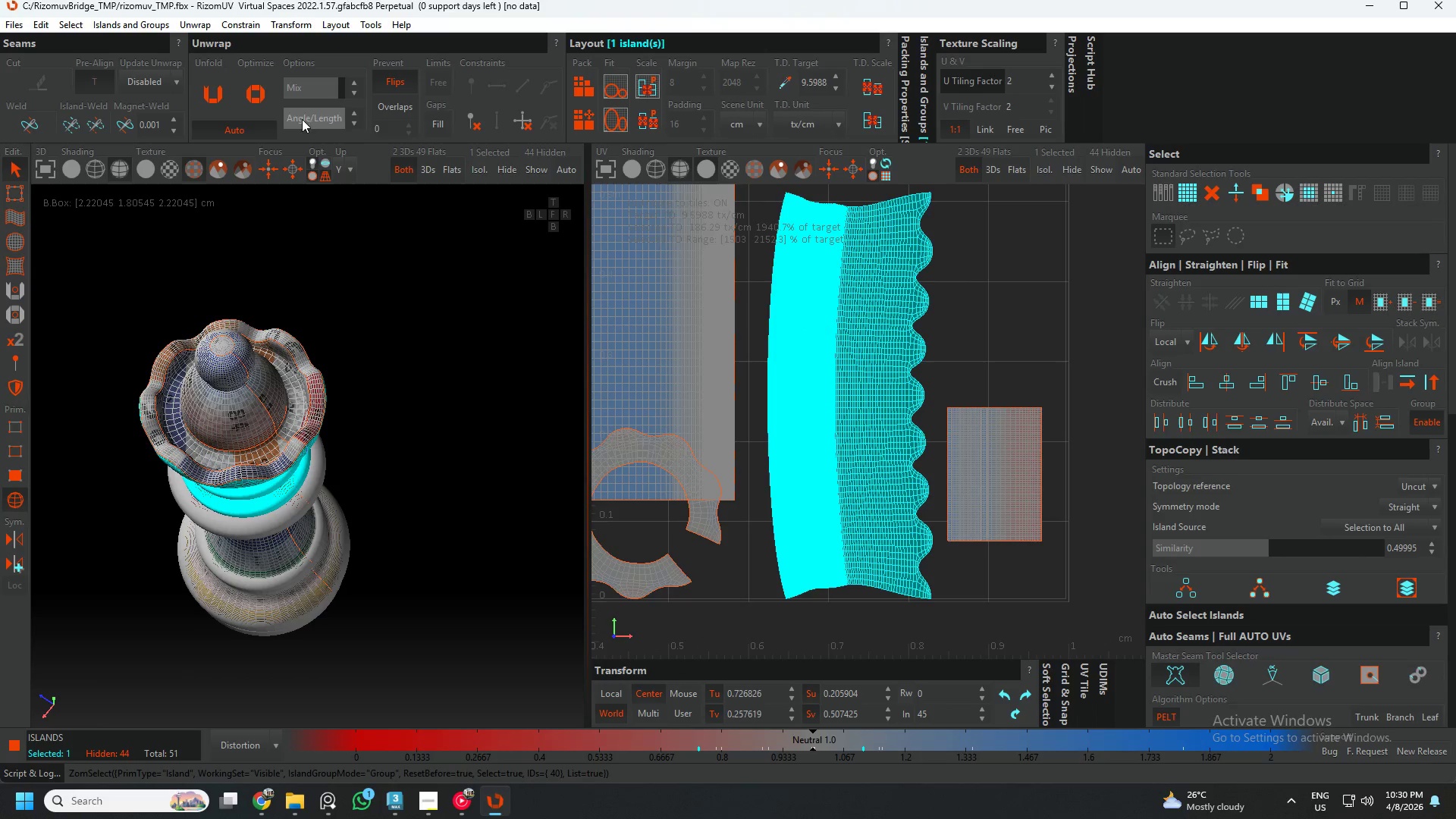 
left_click([253, 96])
 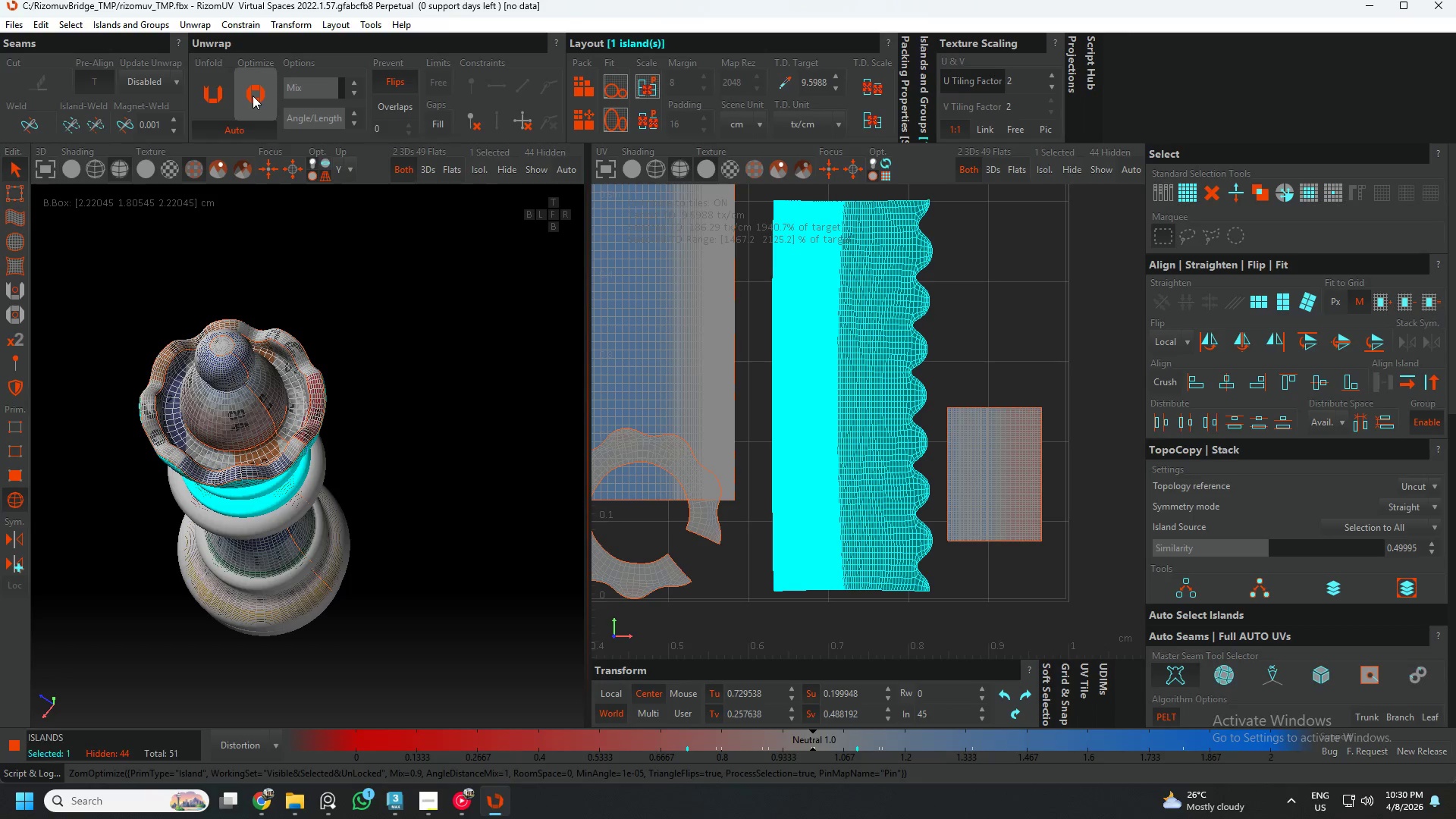 
left_click([253, 96])
 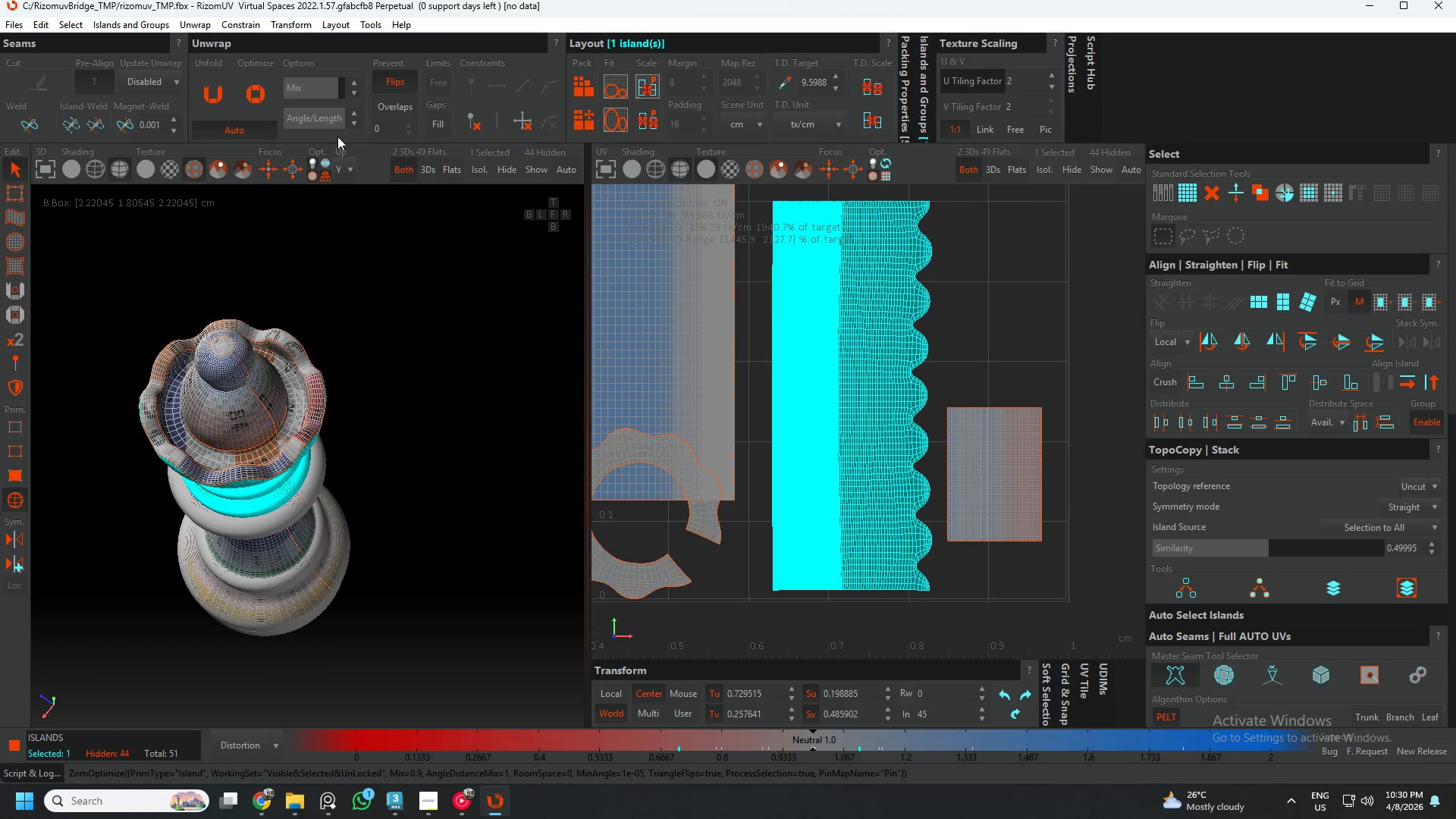 
double_click([259, 102])
 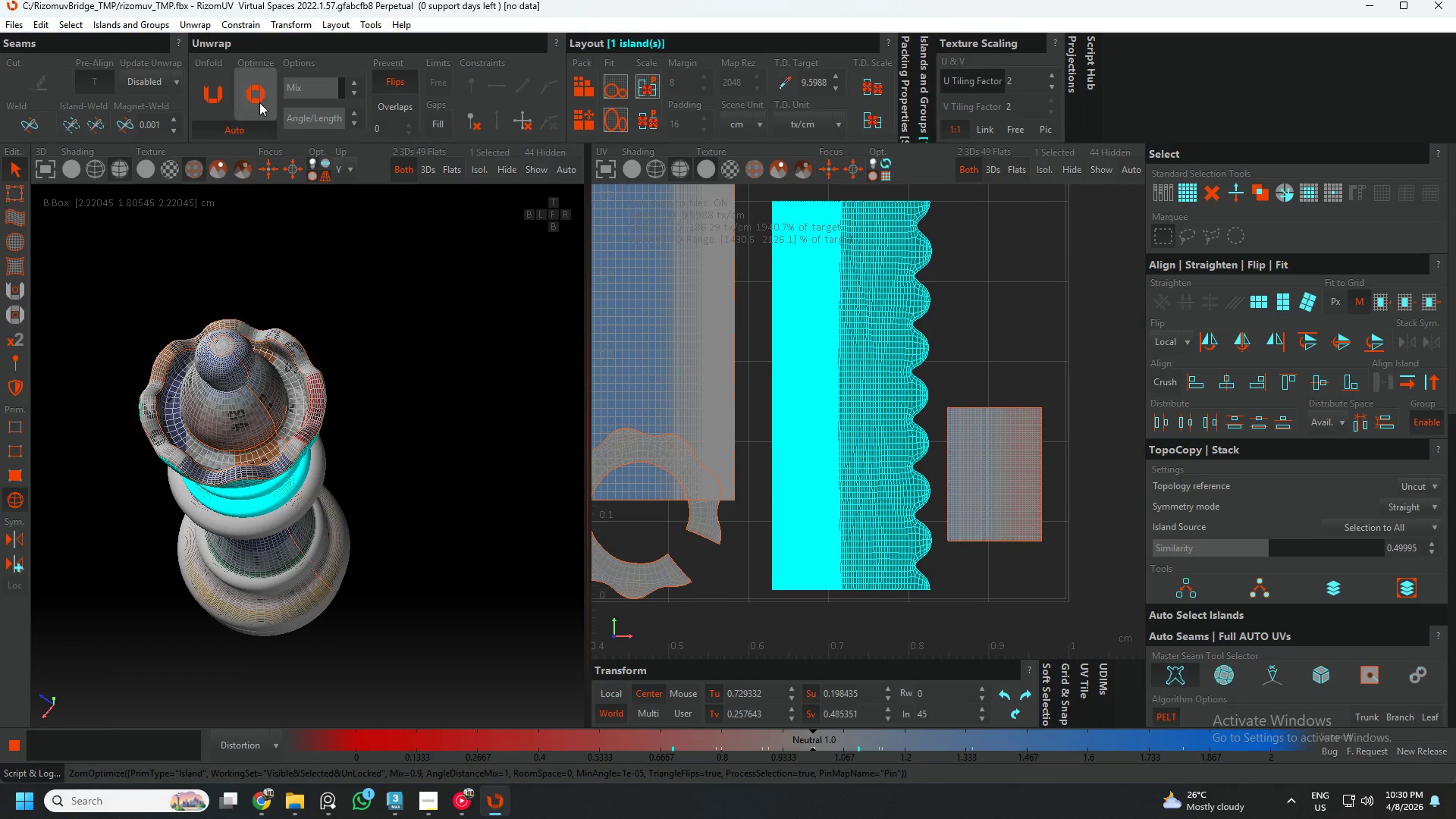 
triple_click([259, 102])
 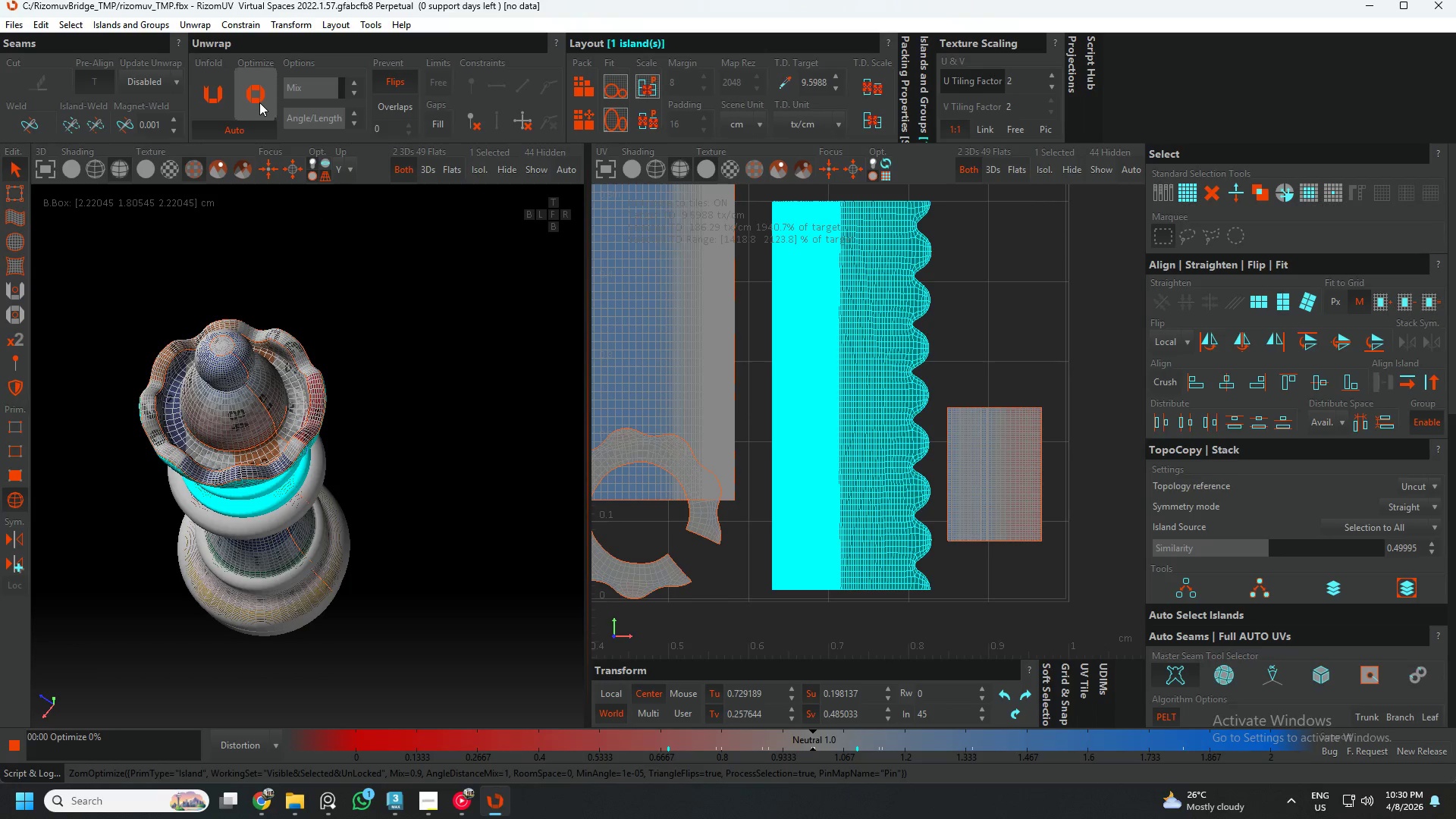 
triple_click([259, 102])
 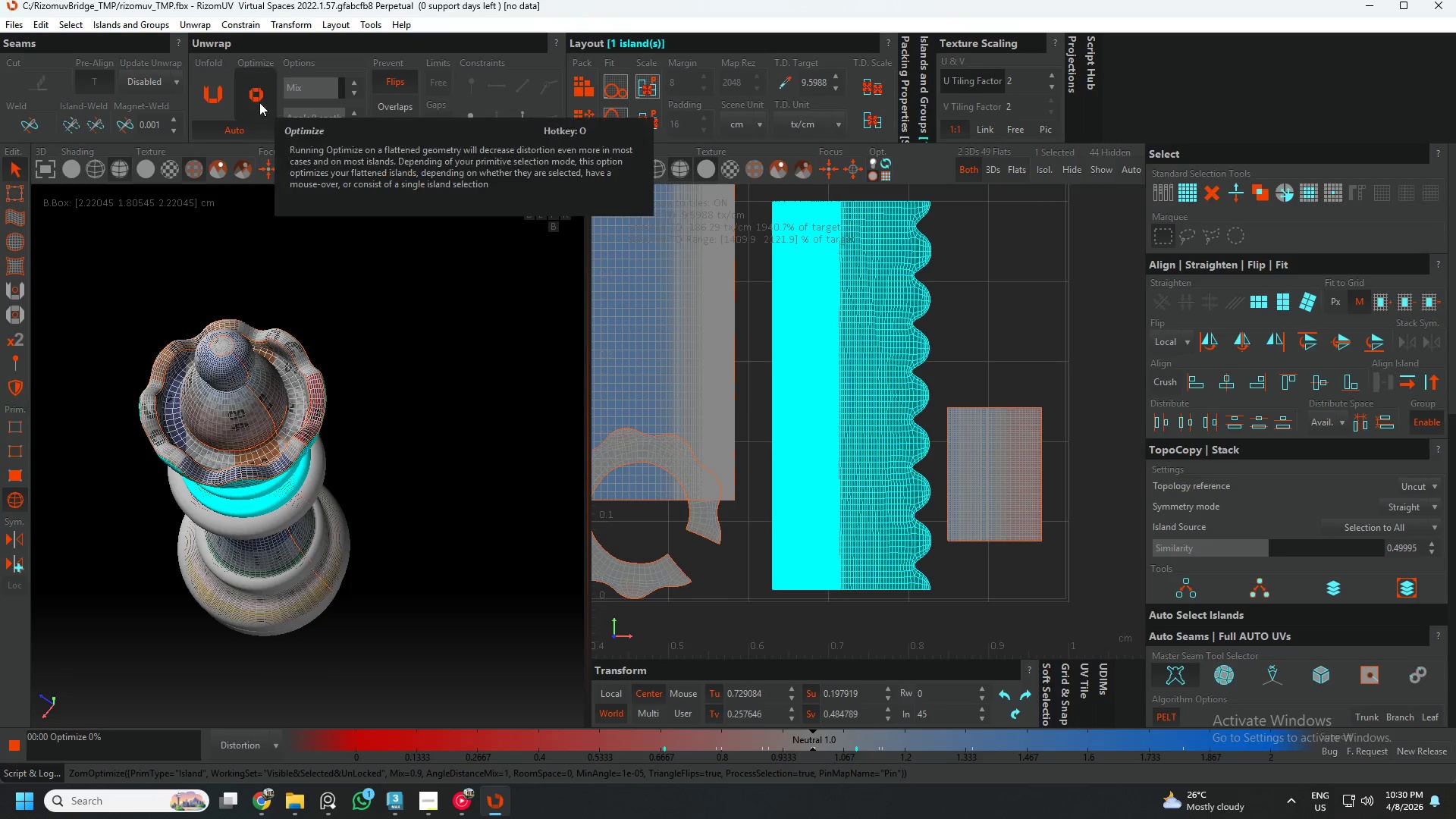 
triple_click([259, 102])
 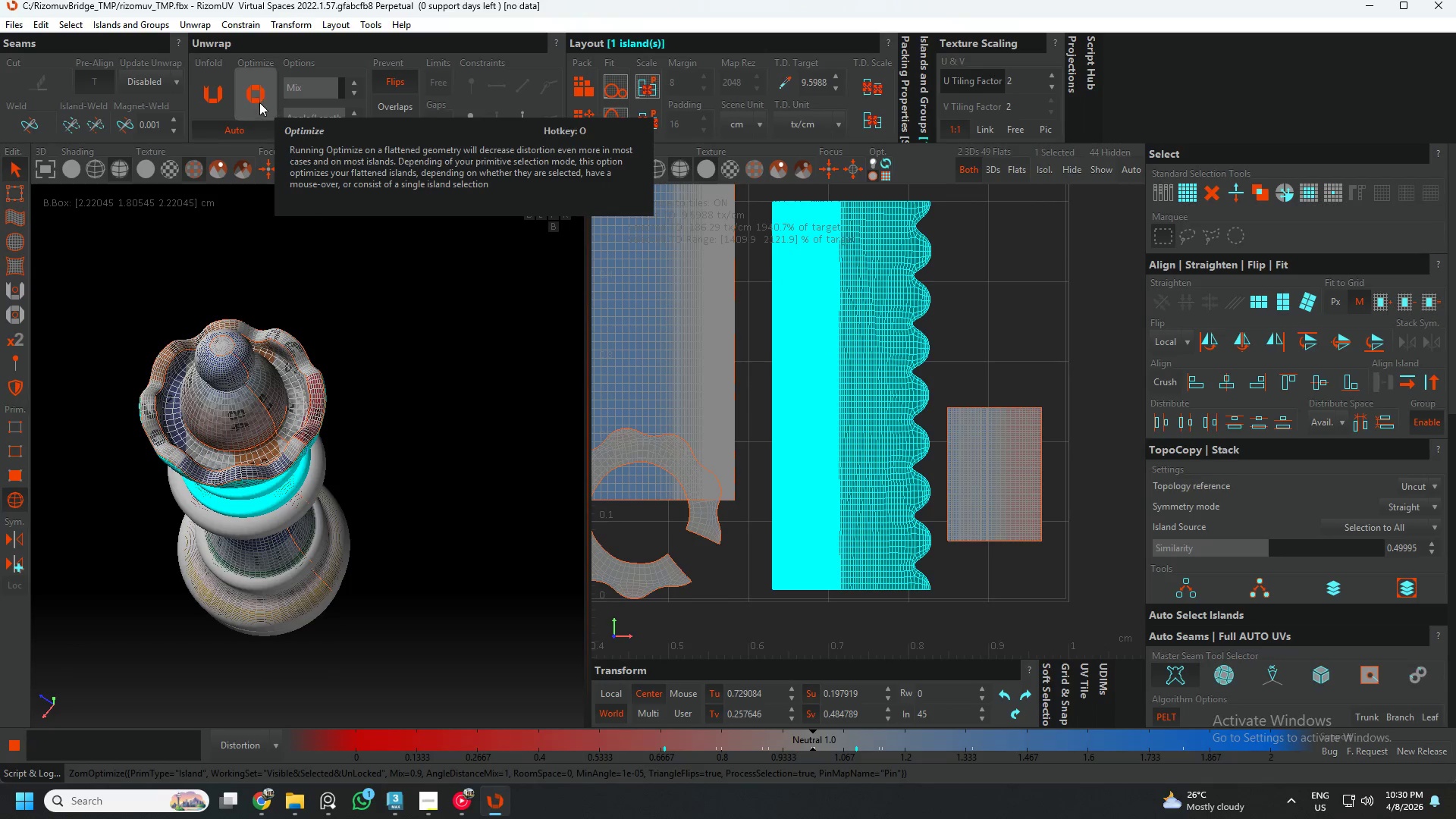 
triple_click([259, 102])
 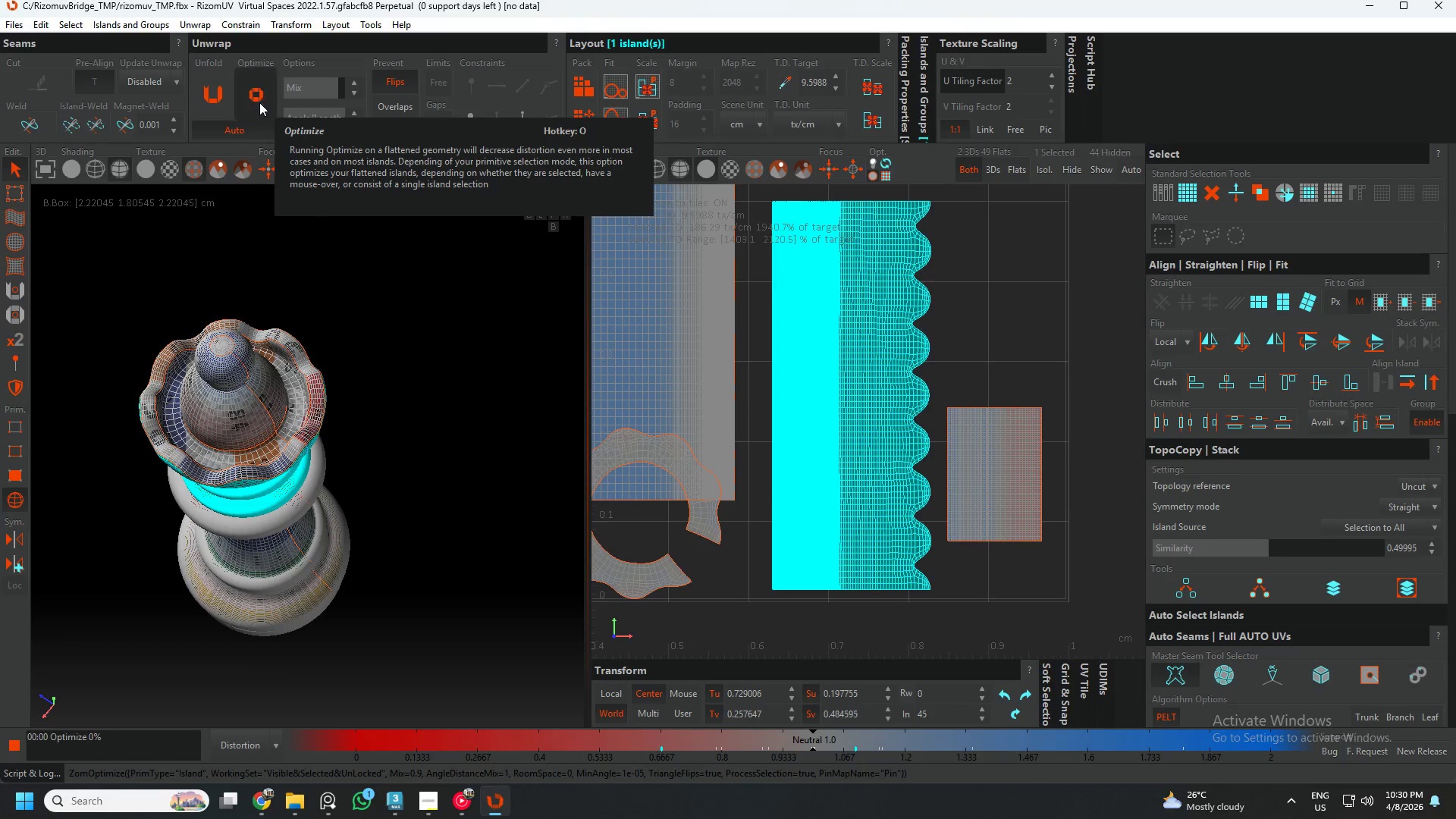 
triple_click([259, 102])
 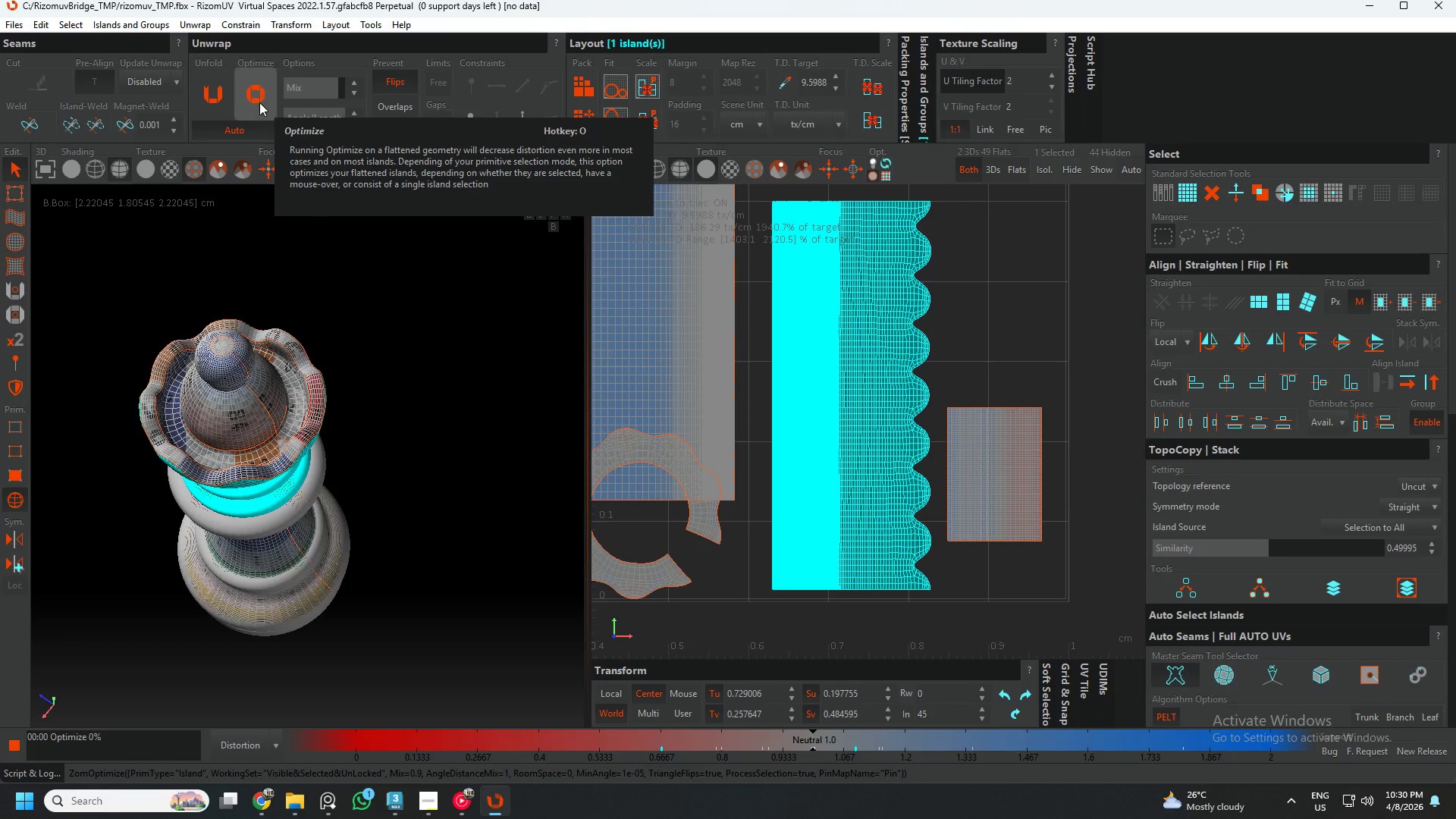 
triple_click([259, 102])
 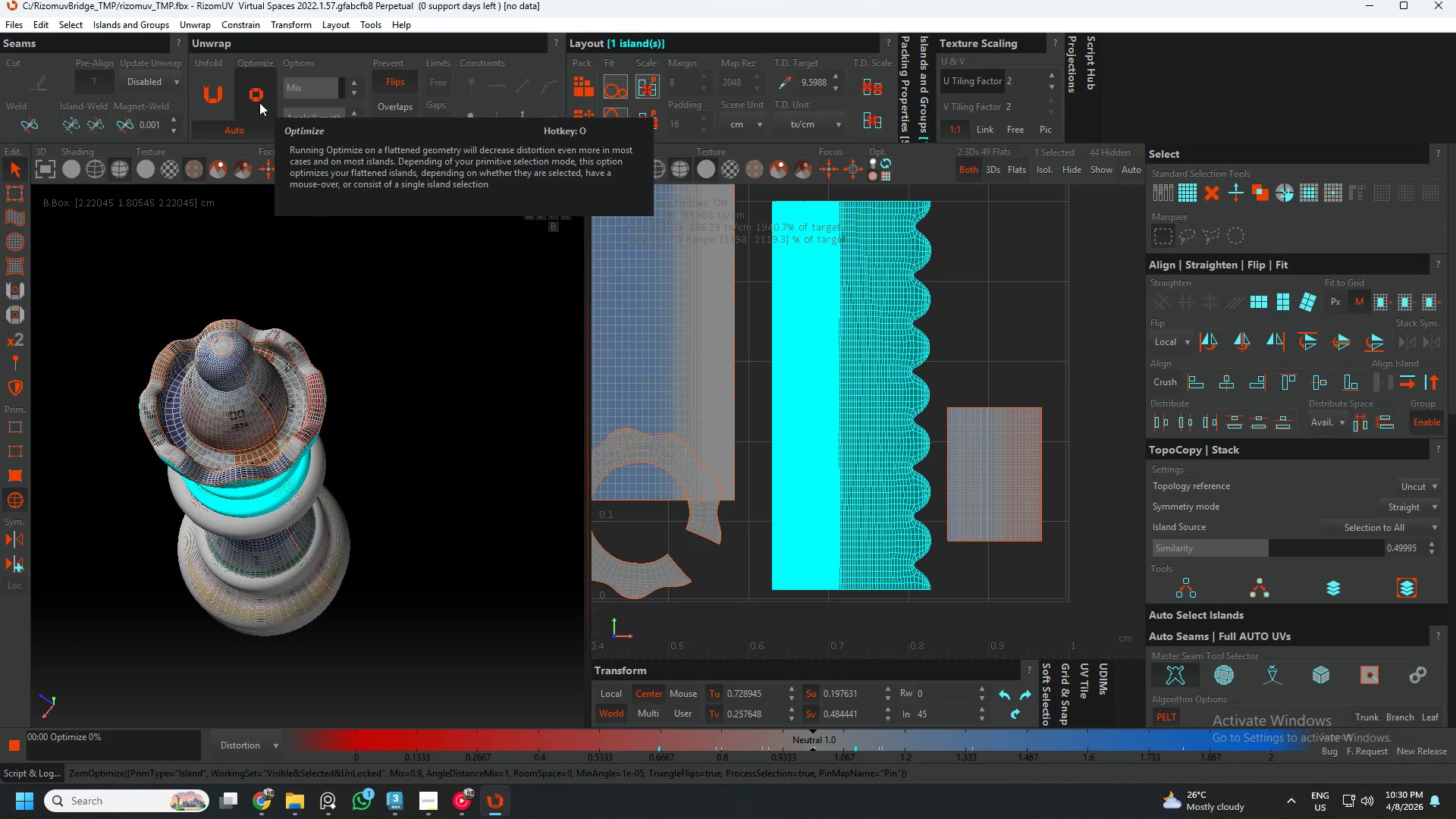 
triple_click([259, 102])
 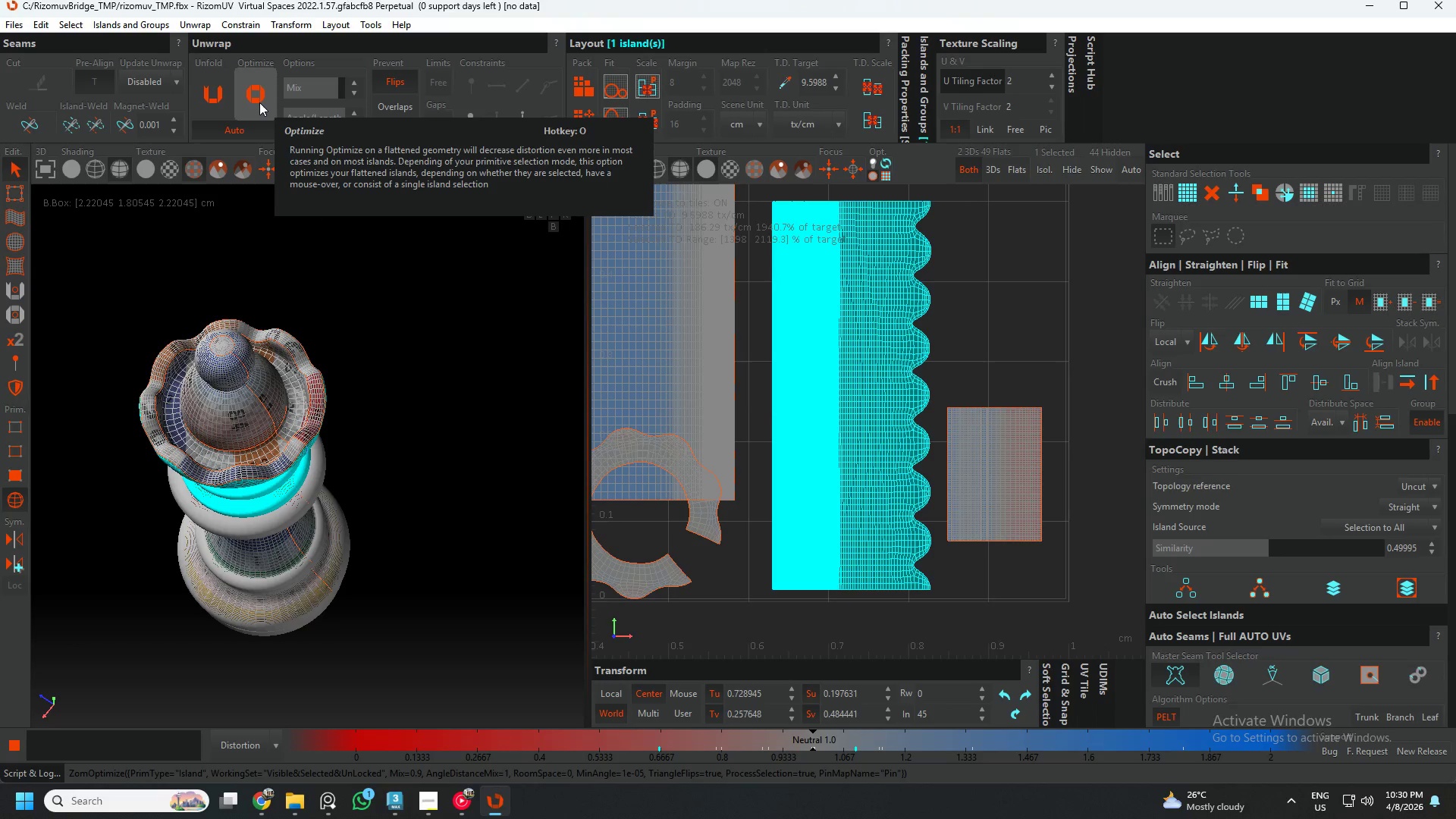 
triple_click([259, 102])
 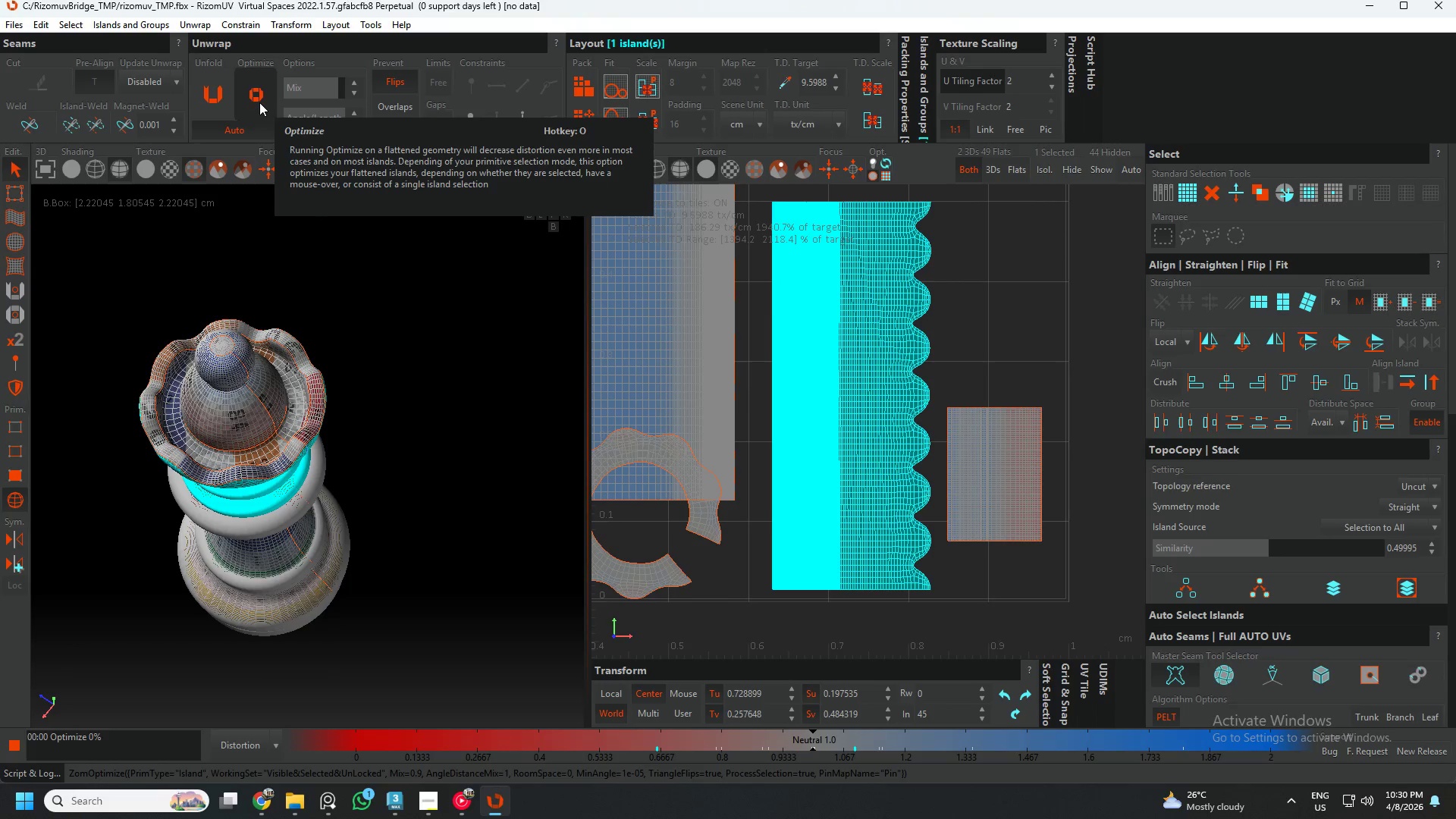 
triple_click([259, 102])
 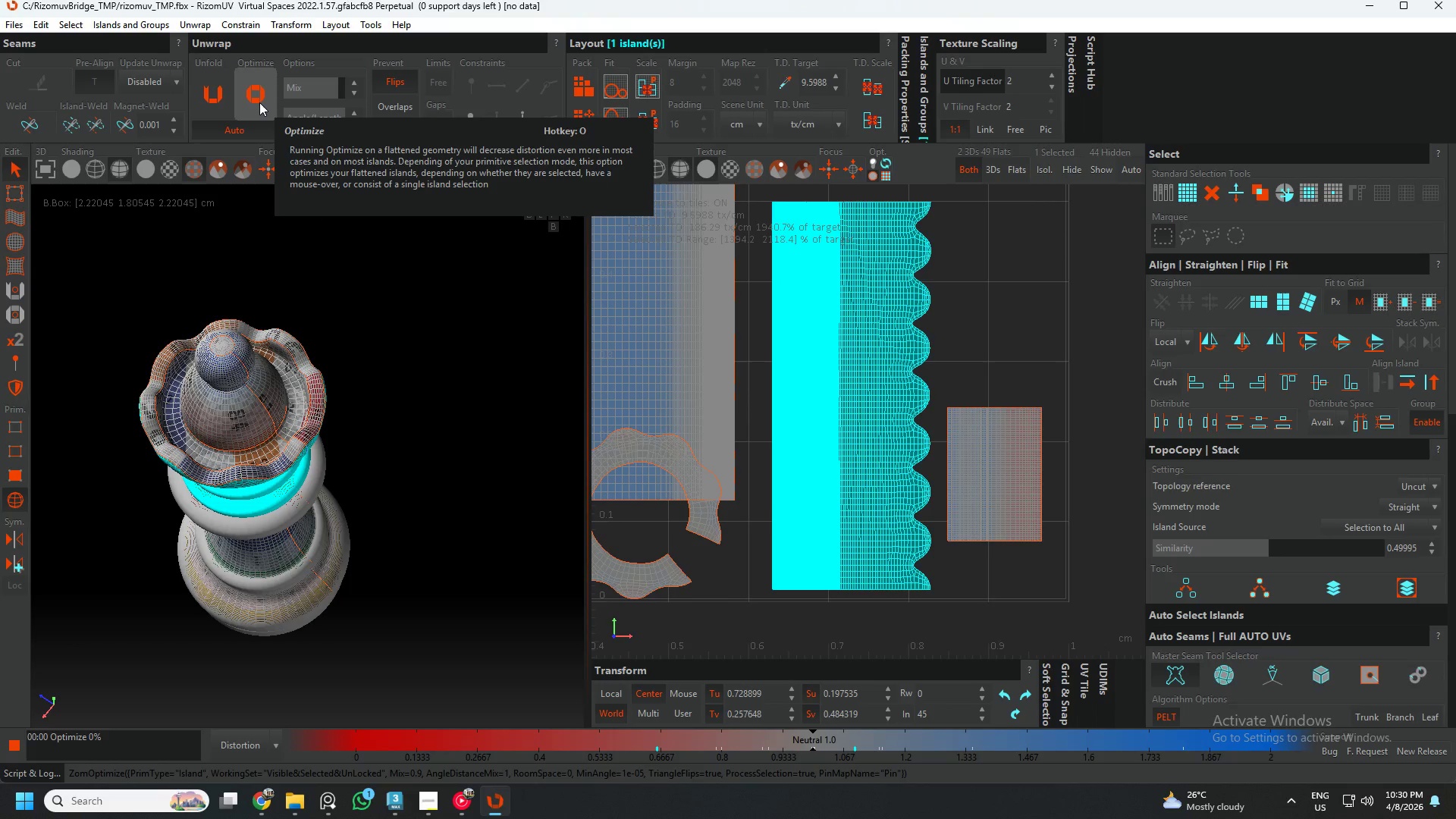 
triple_click([259, 102])
 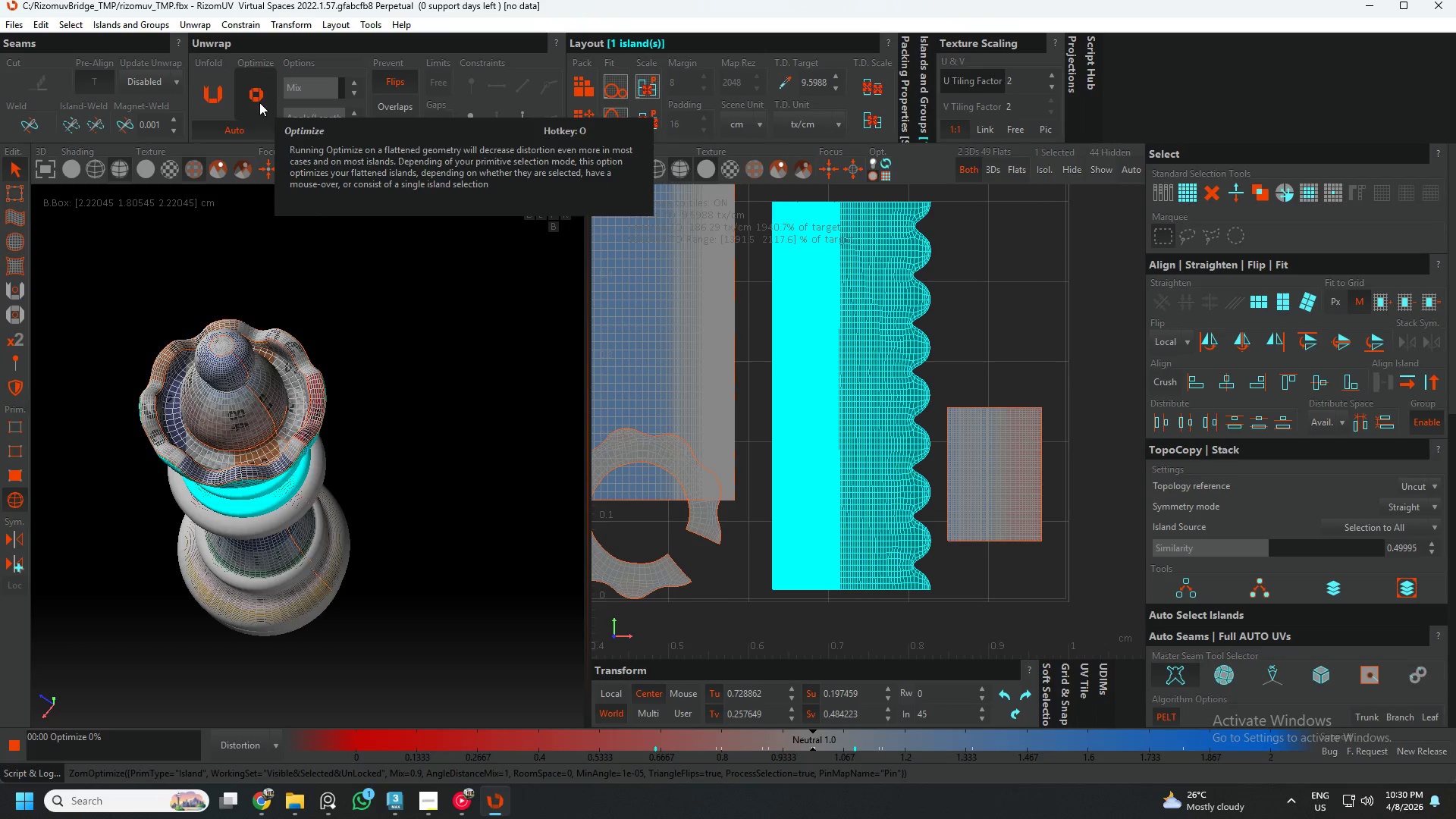 
triple_click([259, 102])
 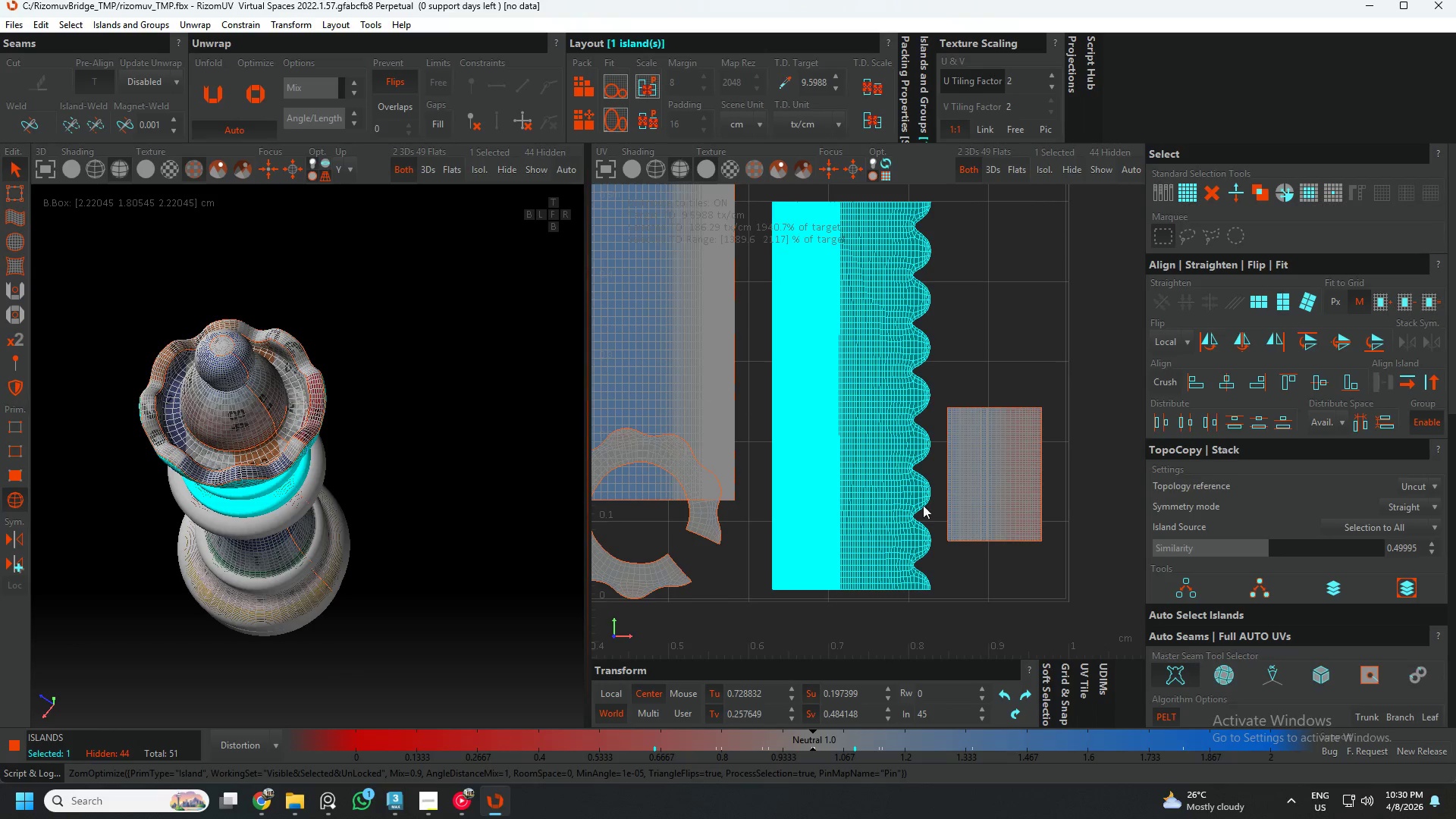 
left_click([1008, 613])
 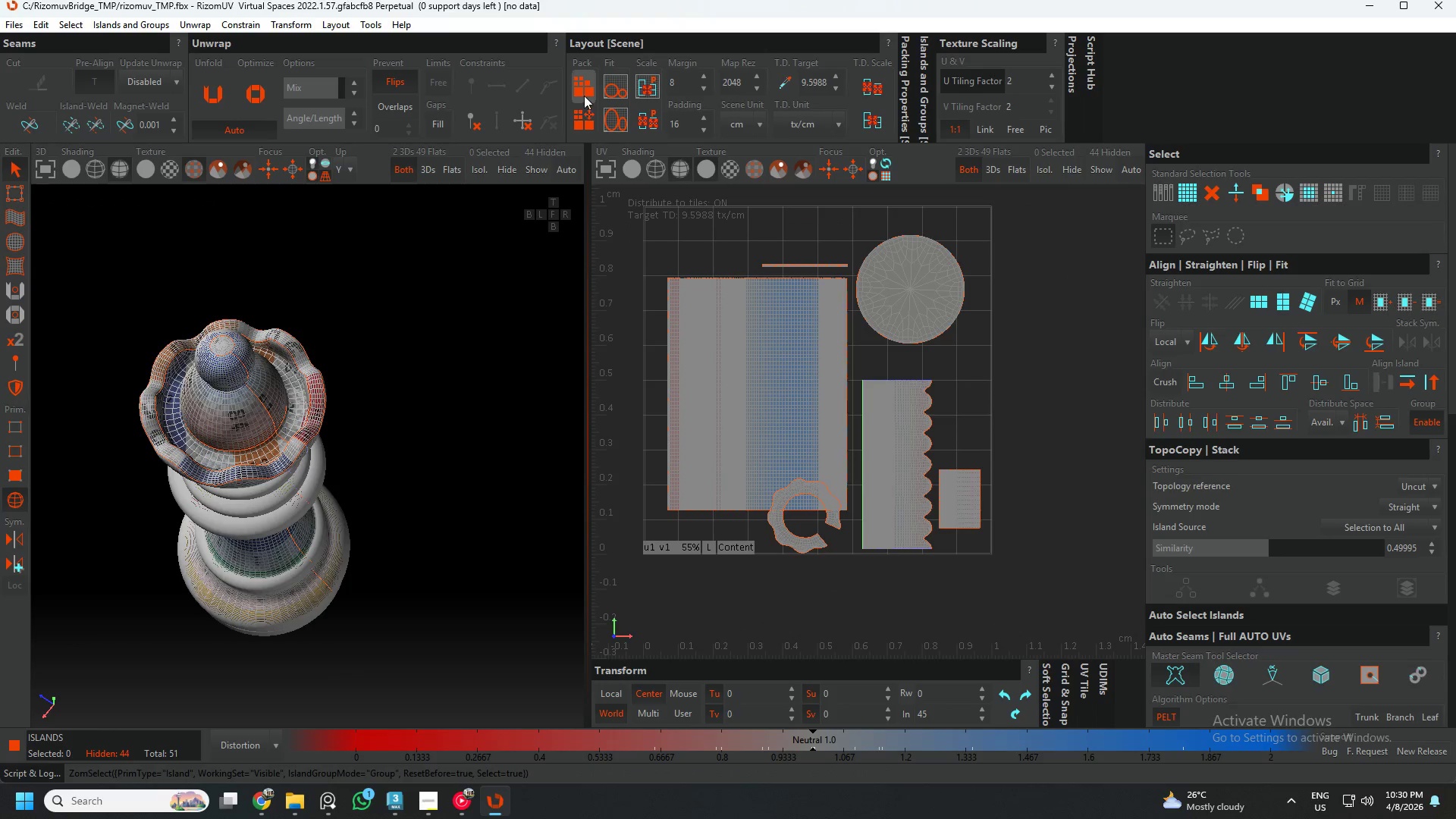 
scroll: coordinate [934, 518], scroll_direction: down, amount: 3.0
 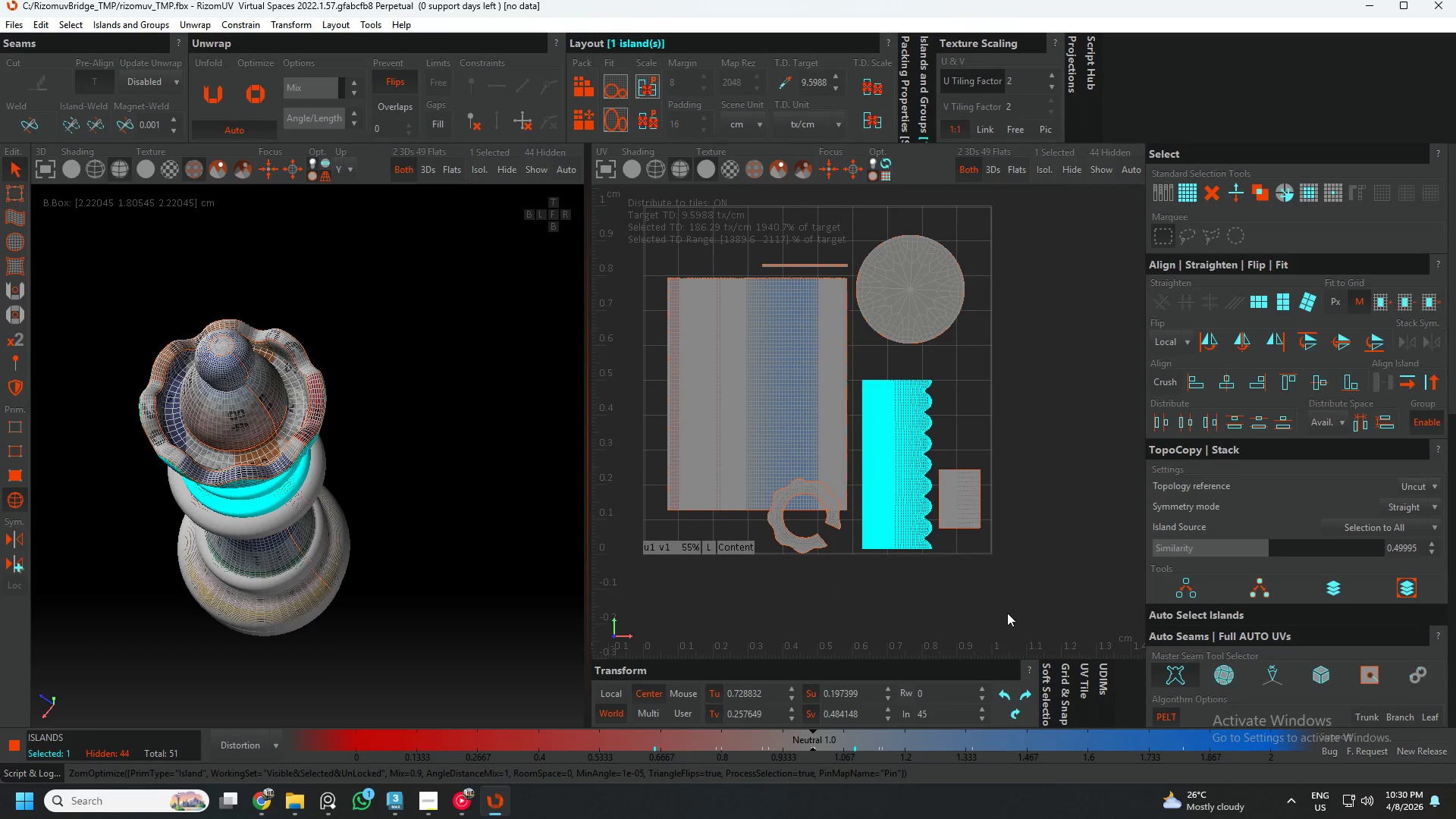 
left_click([583, 118])
 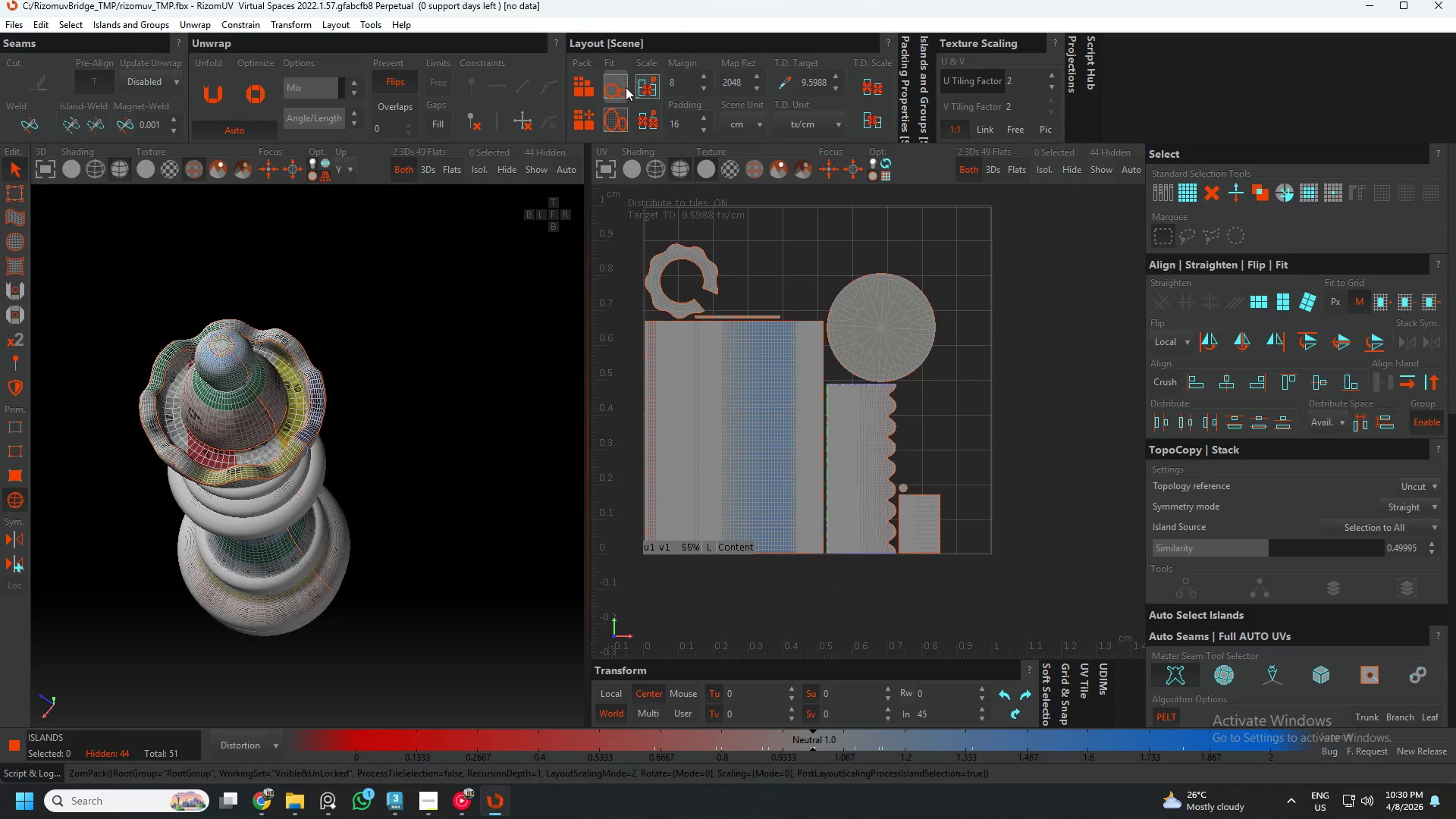 
double_click([626, 87])
 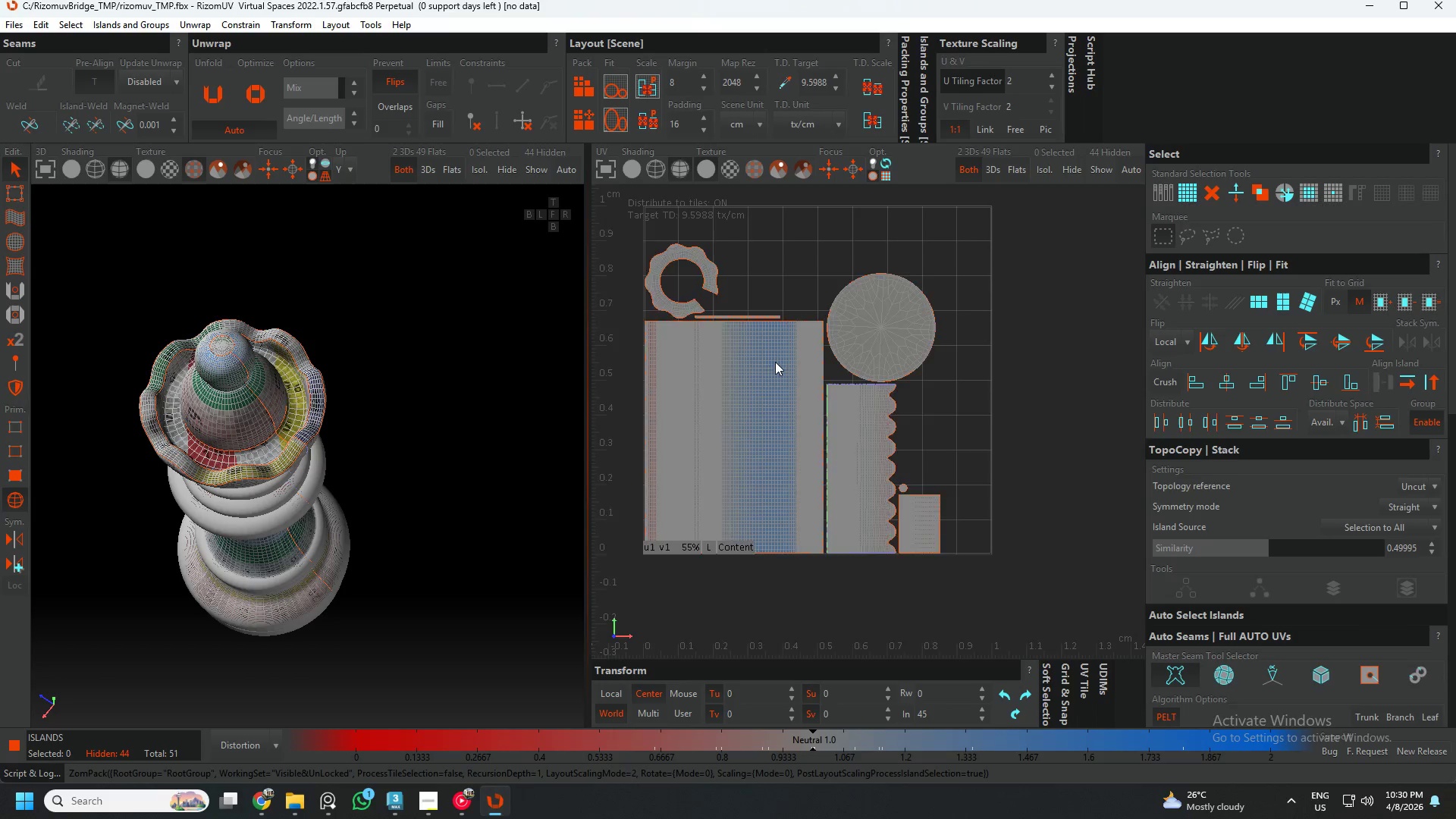 
scroll: coordinate [776, 362], scroll_direction: down, amount: 1.0
 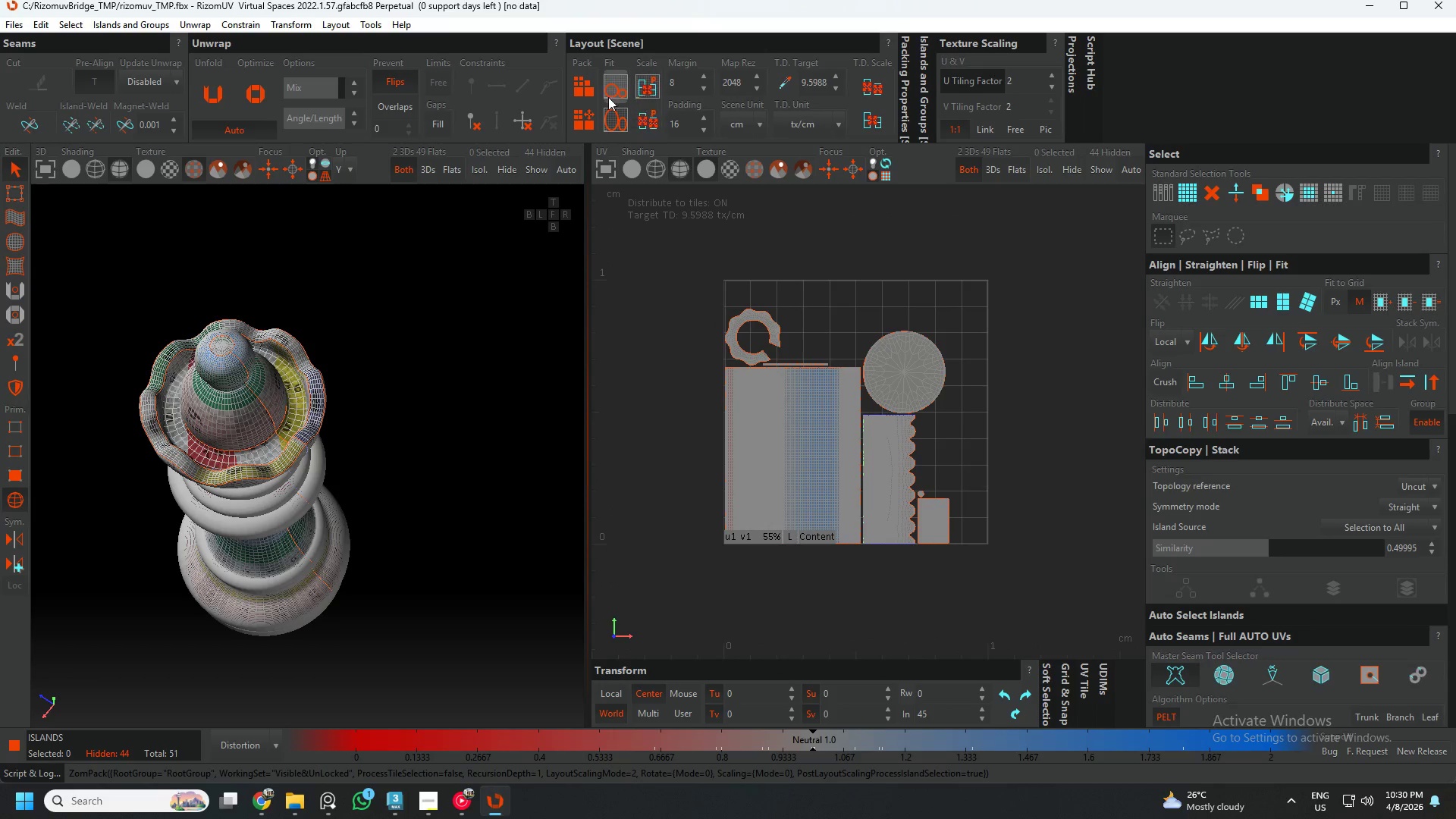 
left_click([590, 86])
 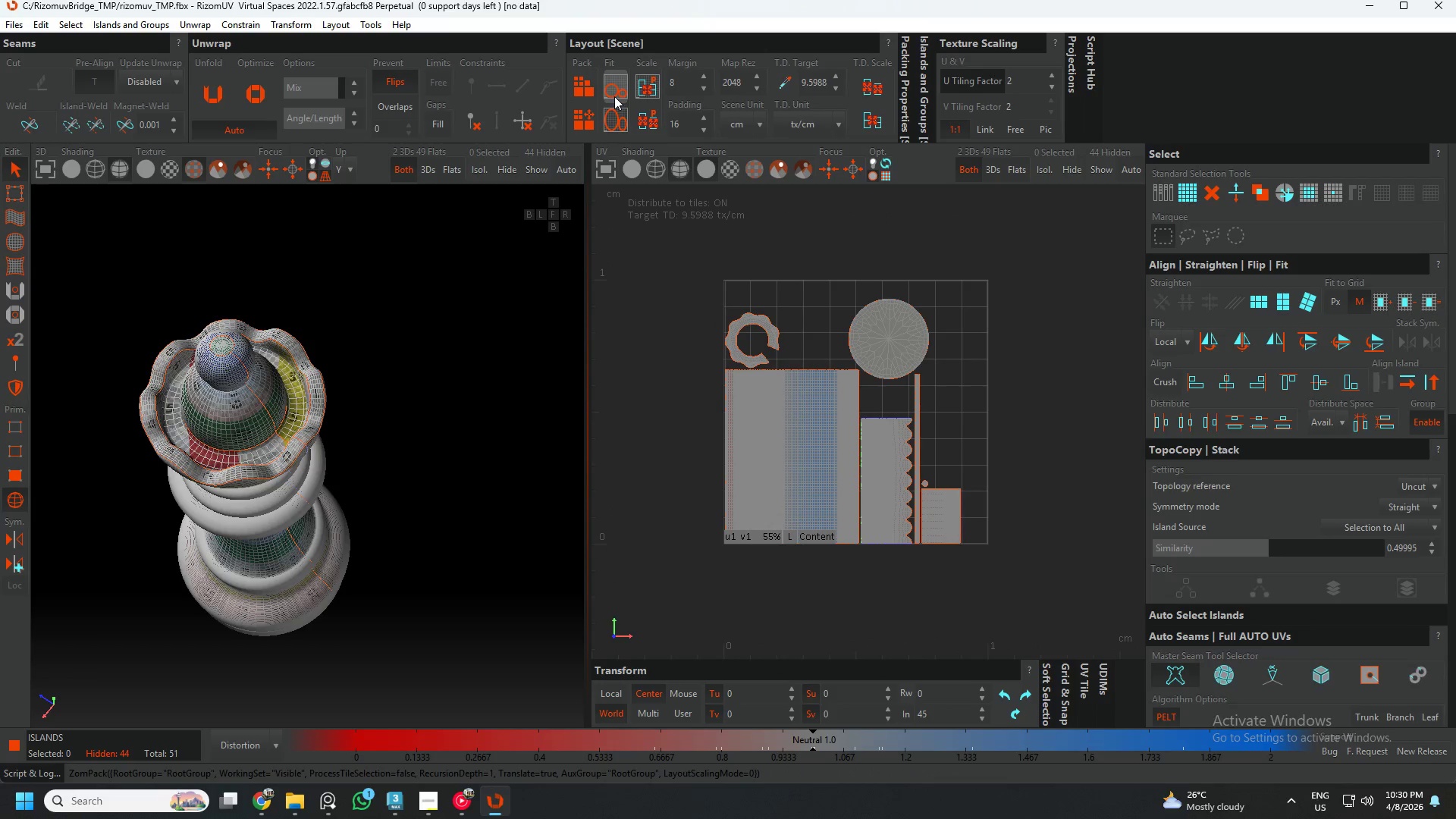 
left_click([614, 96])
 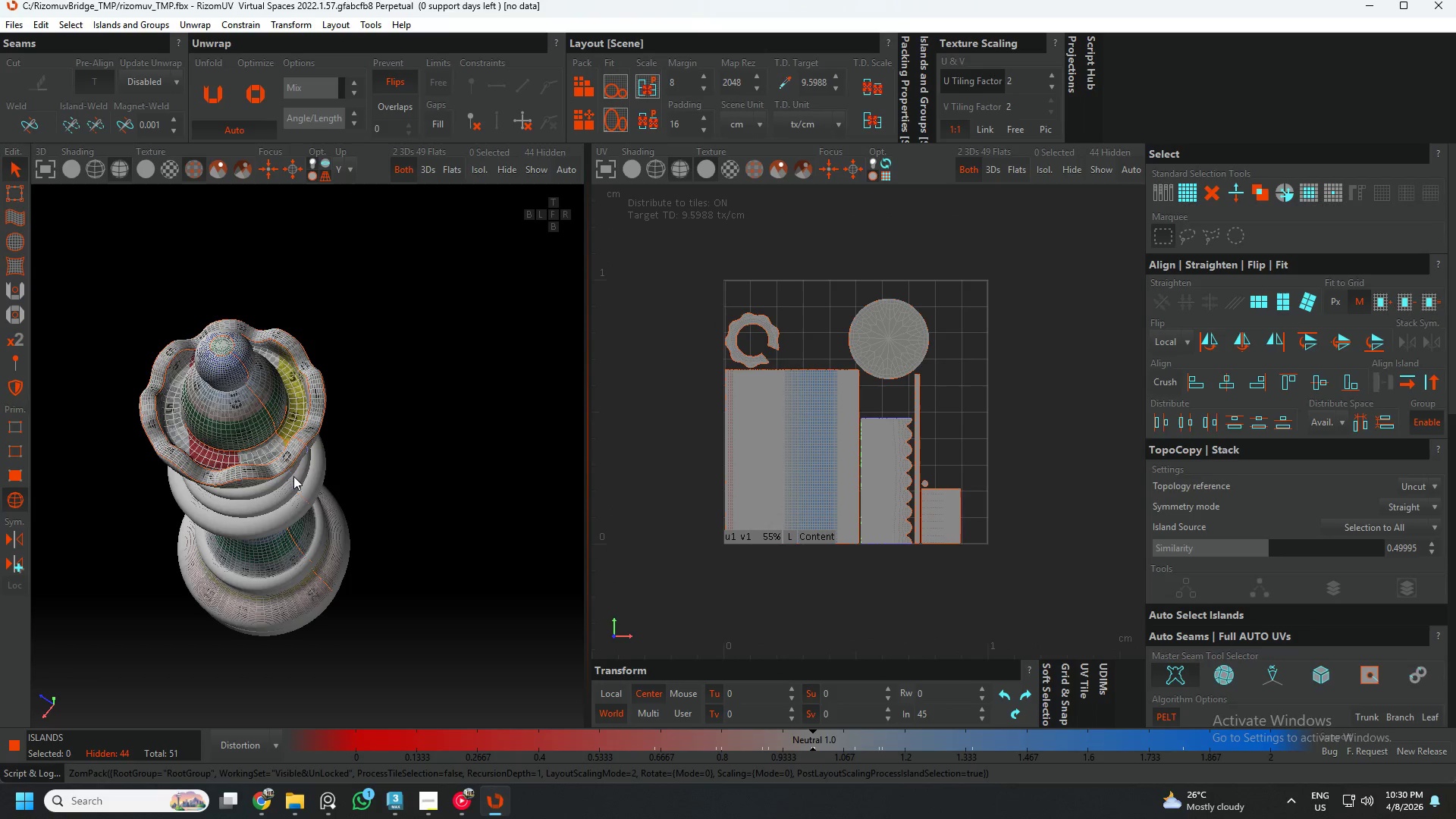 
hold_key(key=AltLeft, duration=0.59)
 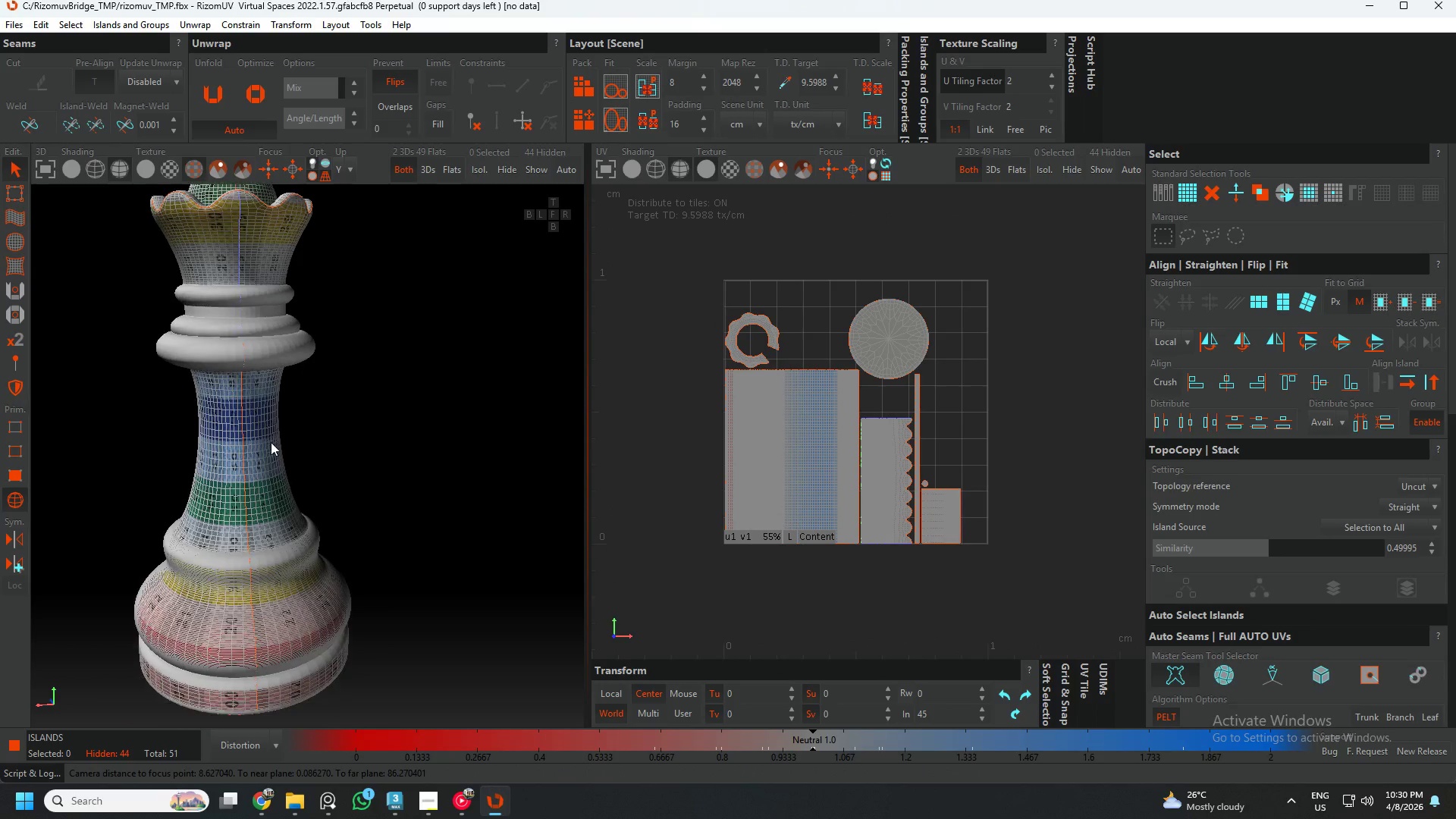 
scroll: coordinate [266, 529], scroll_direction: up, amount: 4.0
 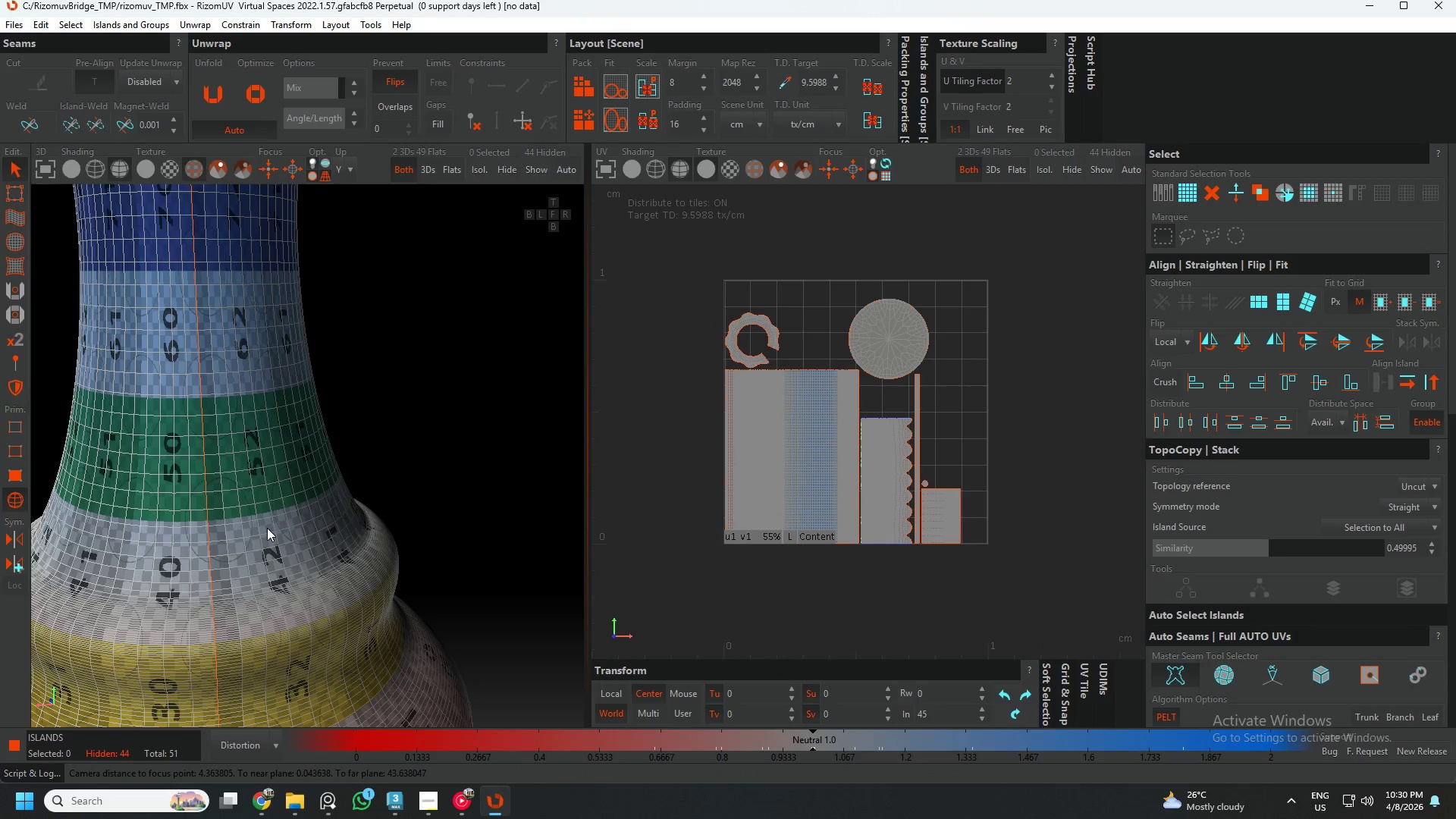 
left_click([267, 528])
 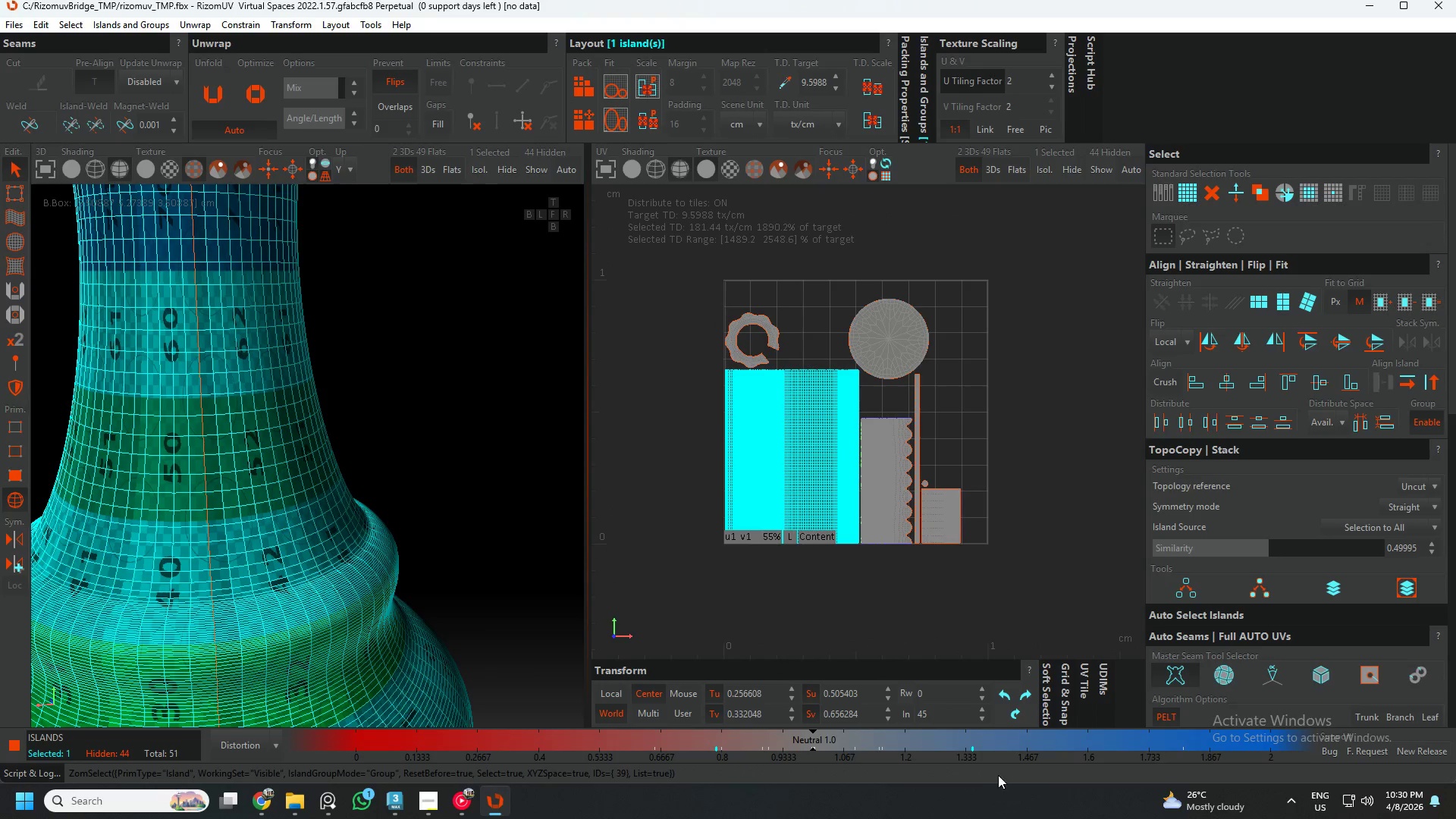 
left_click([1009, 693])
 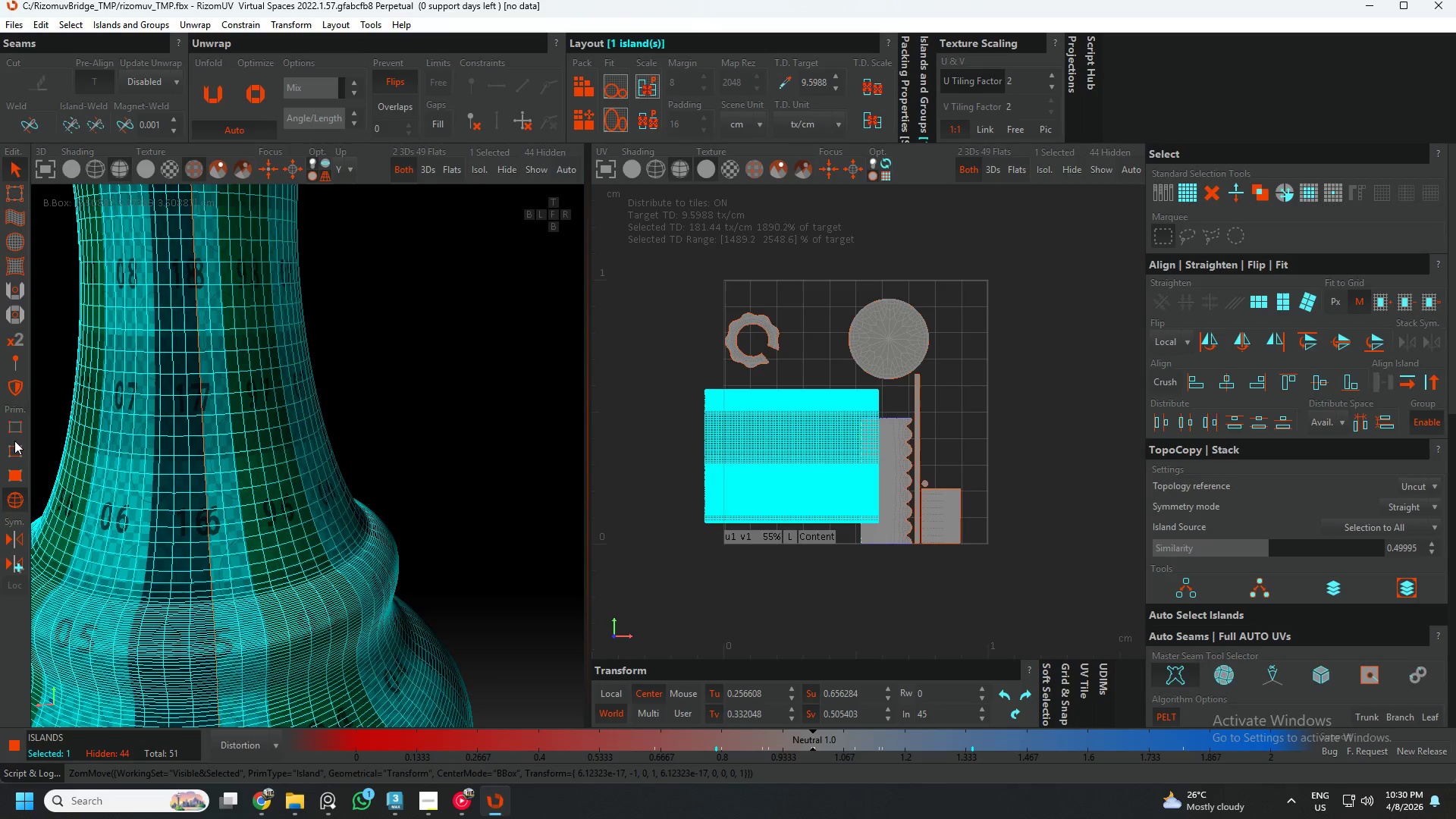 
scroll: coordinate [113, 460], scroll_direction: down, amount: 4.0
 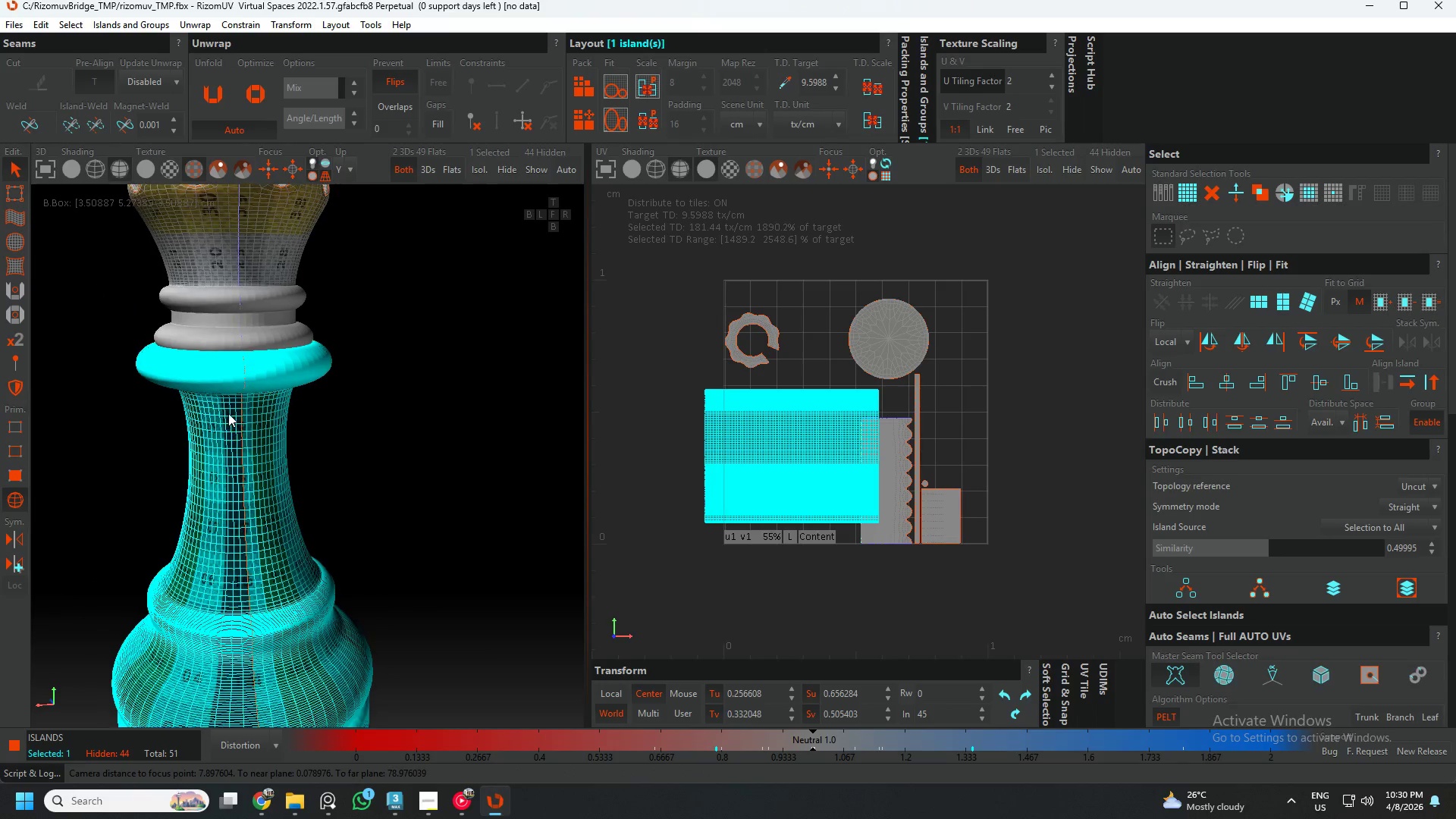 
scroll: coordinate [239, 293], scroll_direction: up, amount: 5.0
 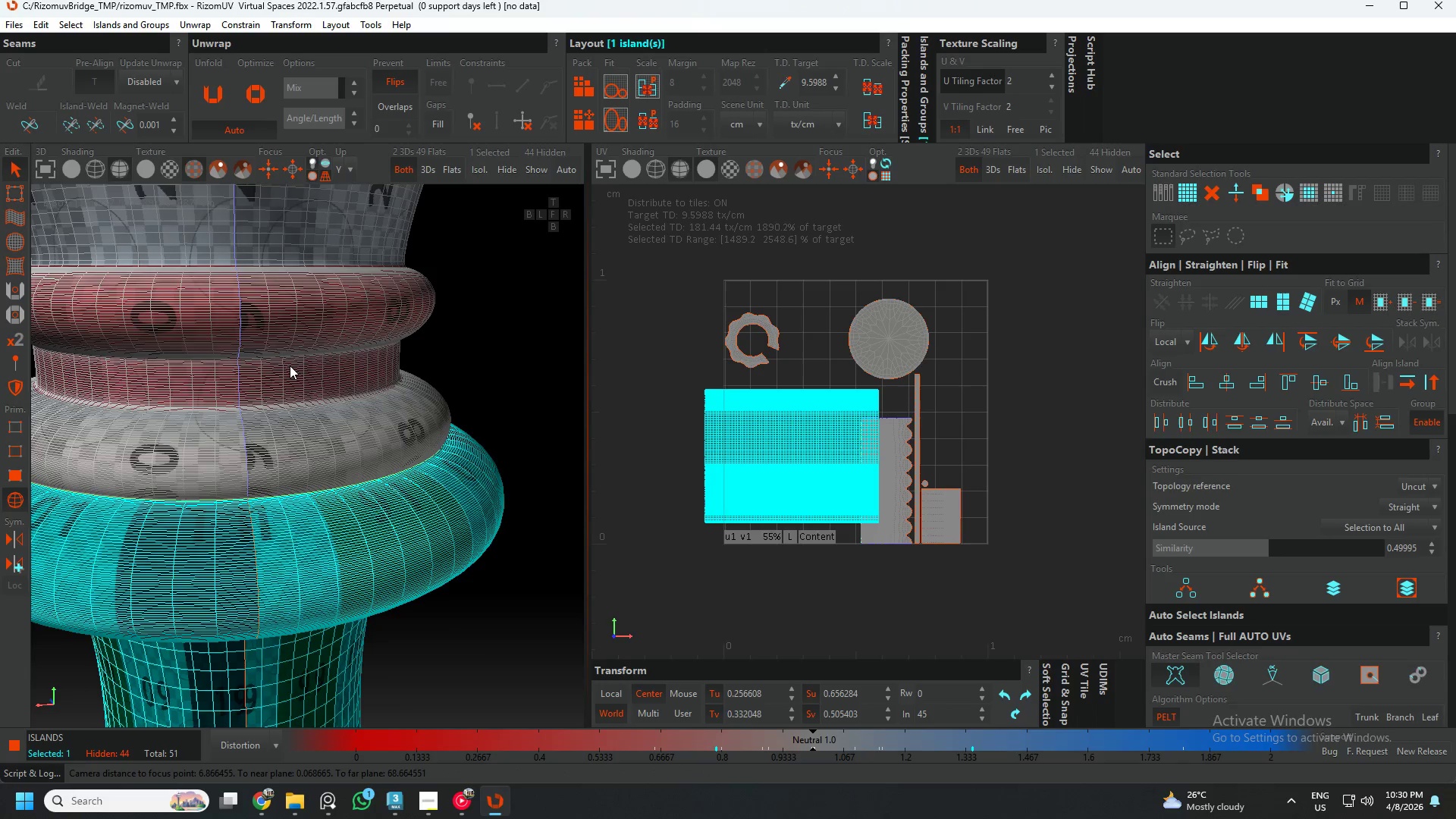 
left_click([290, 366])
 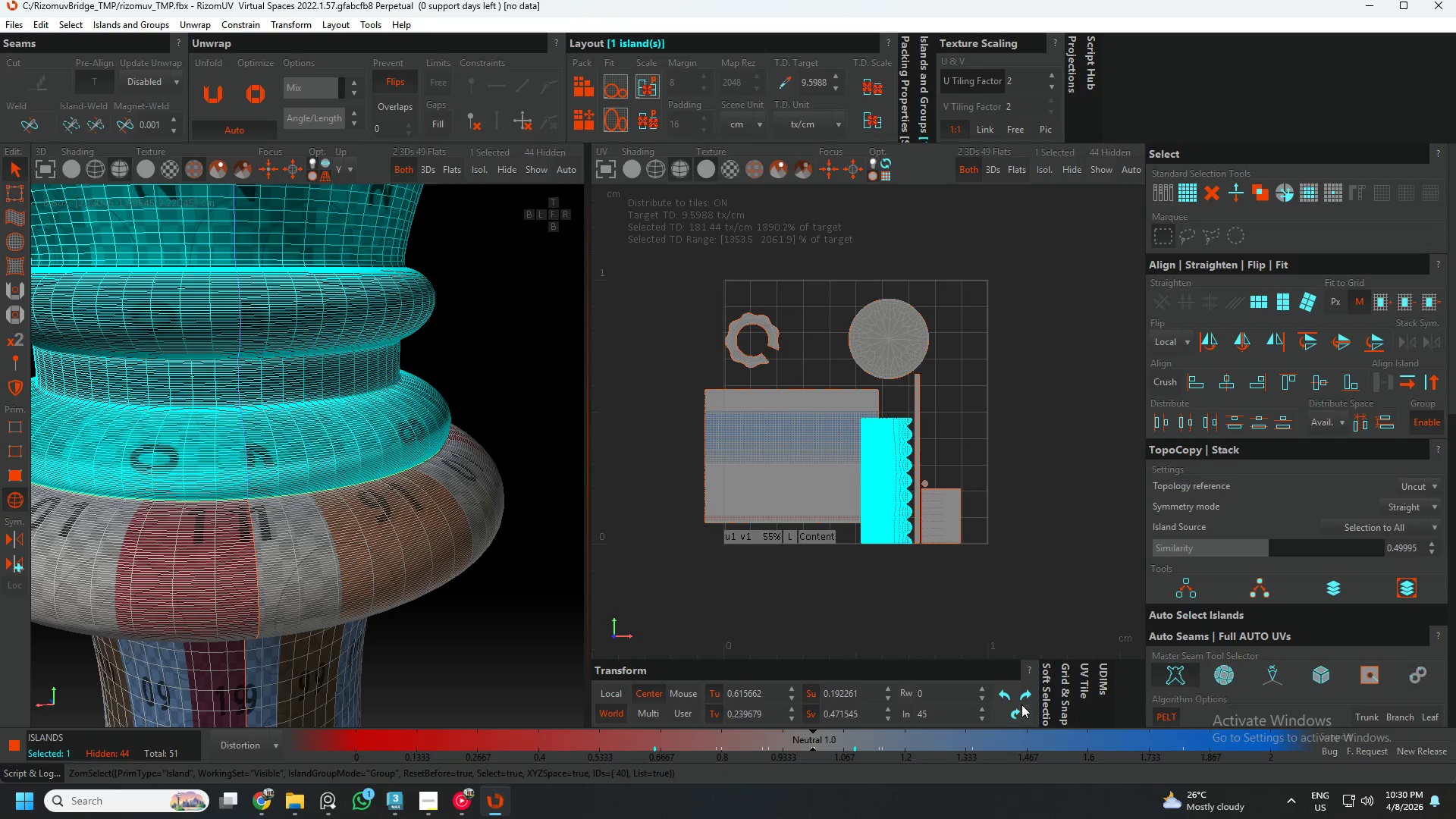 
left_click([1006, 699])
 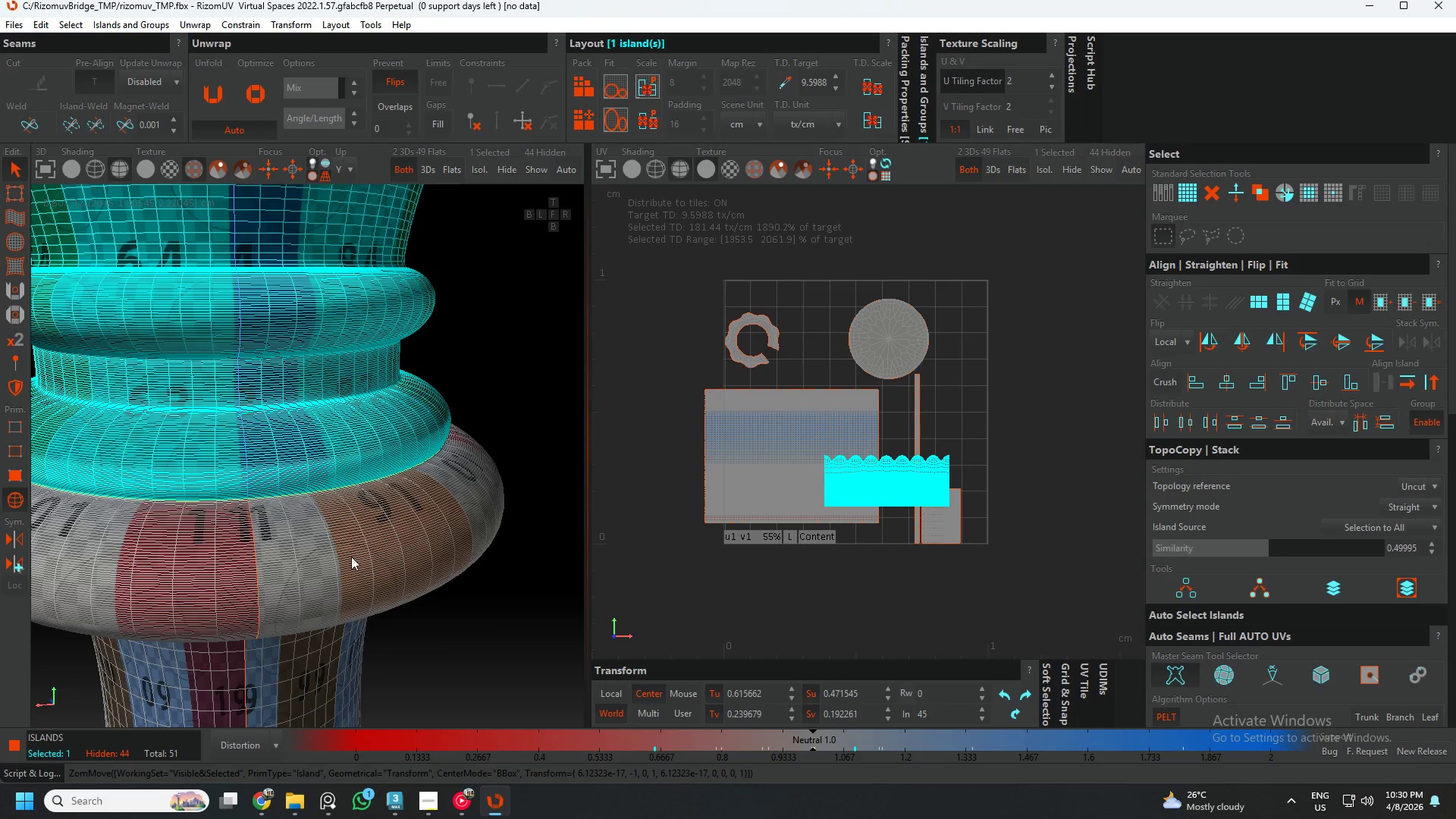 
scroll: coordinate [346, 546], scroll_direction: down, amount: 8.0
 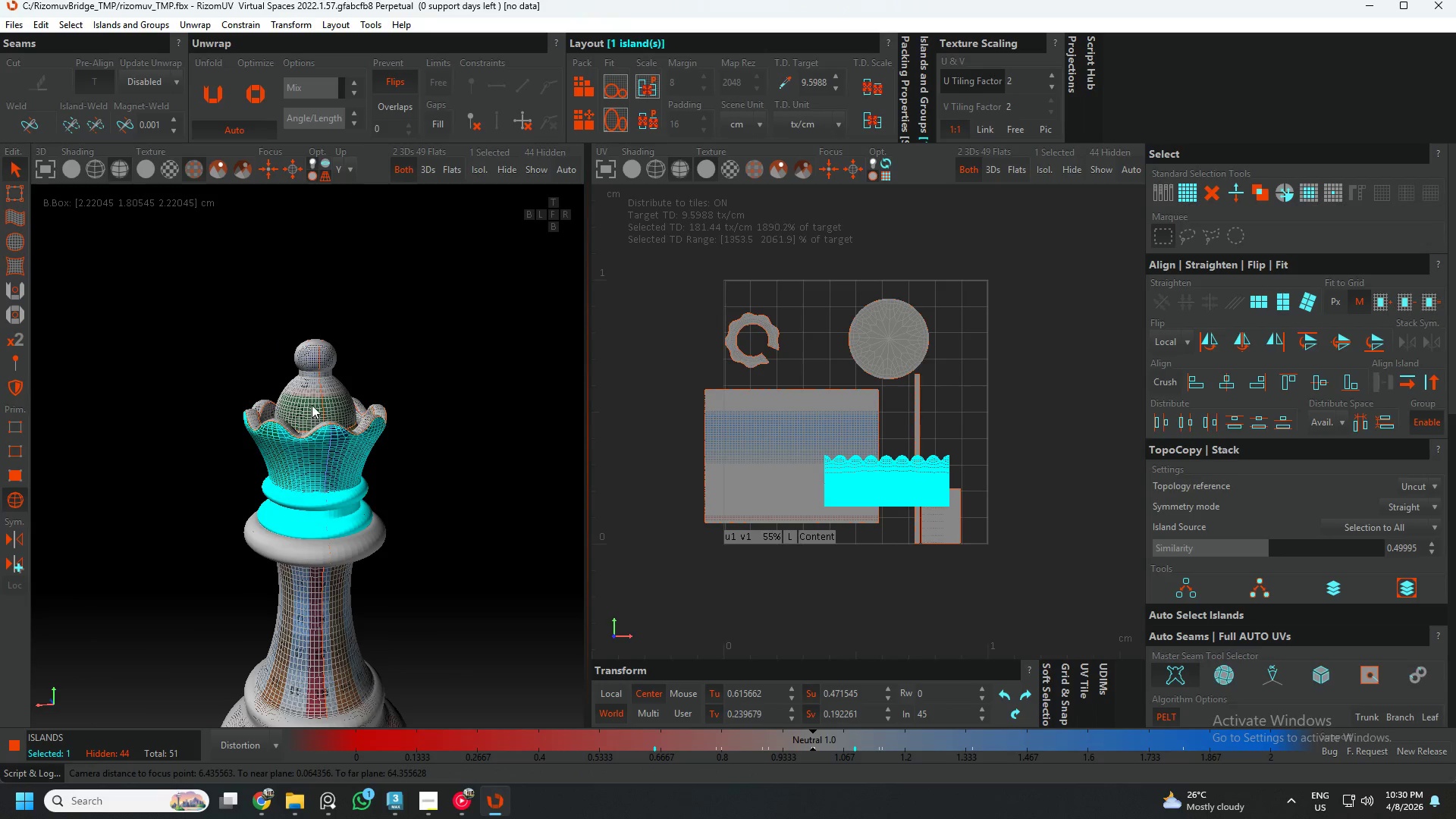 
hold_key(key=AltLeft, duration=0.42)
 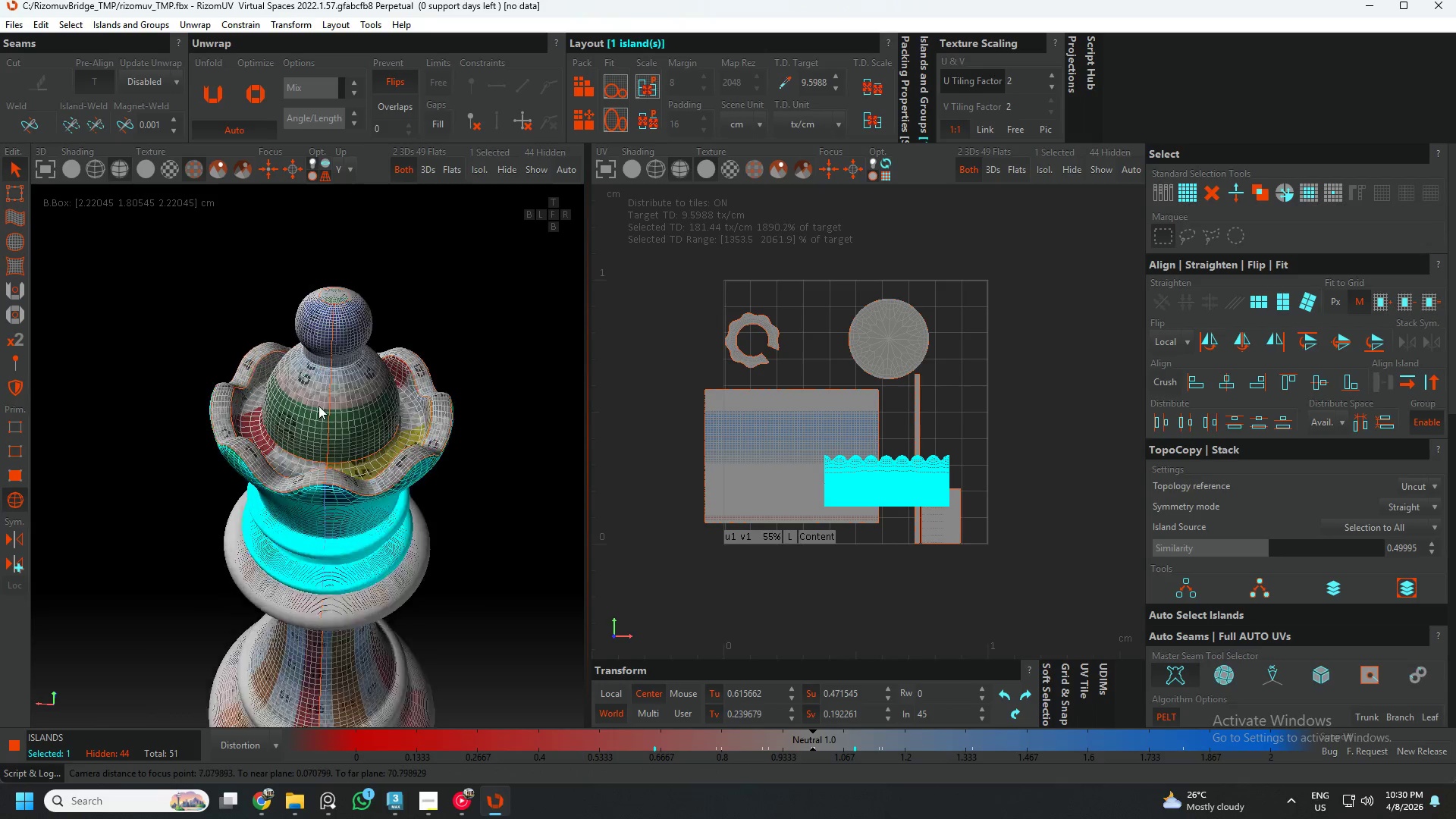 
scroll: coordinate [322, 404], scroll_direction: up, amount: 5.0
 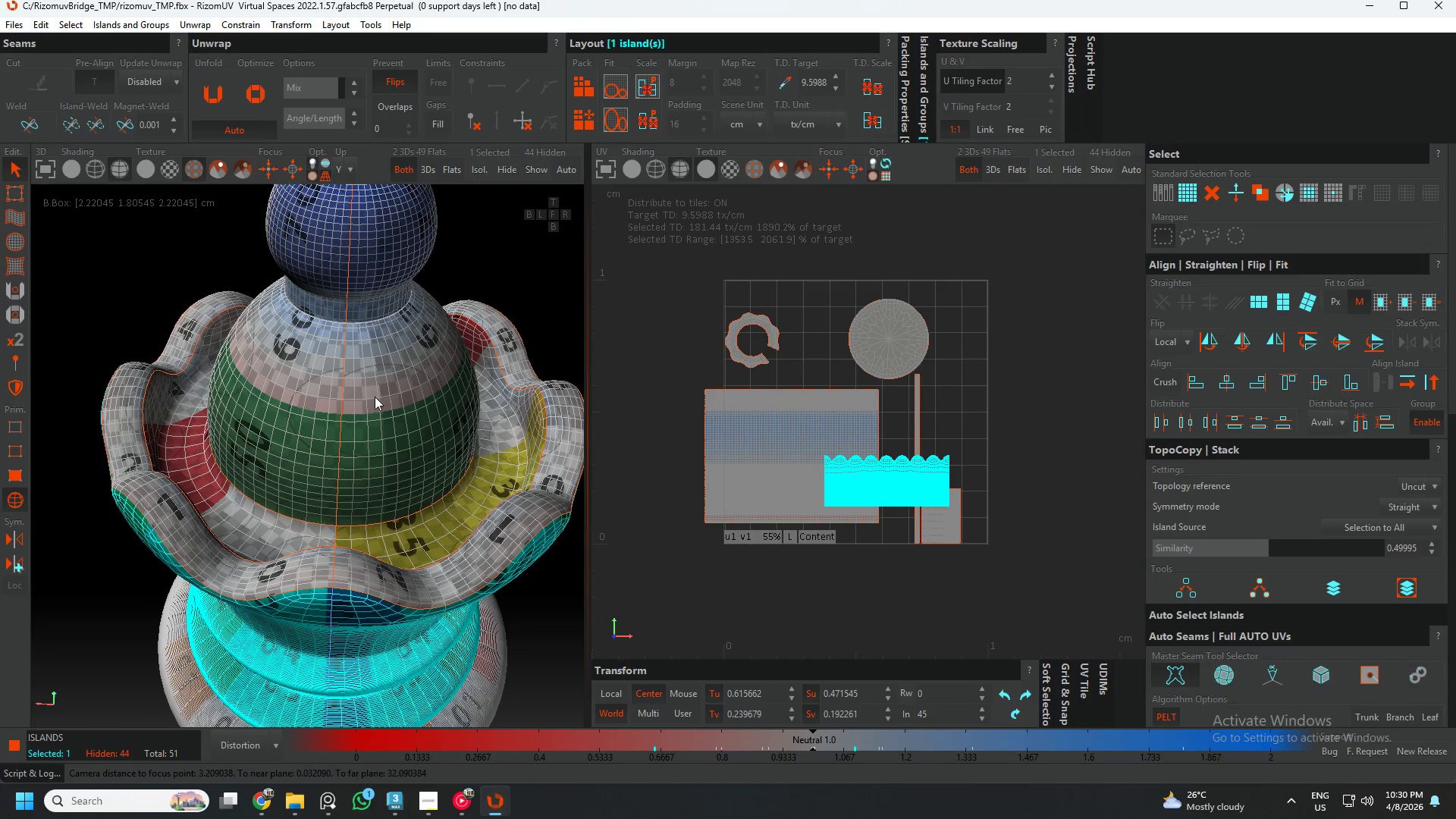 
left_click([375, 396])
 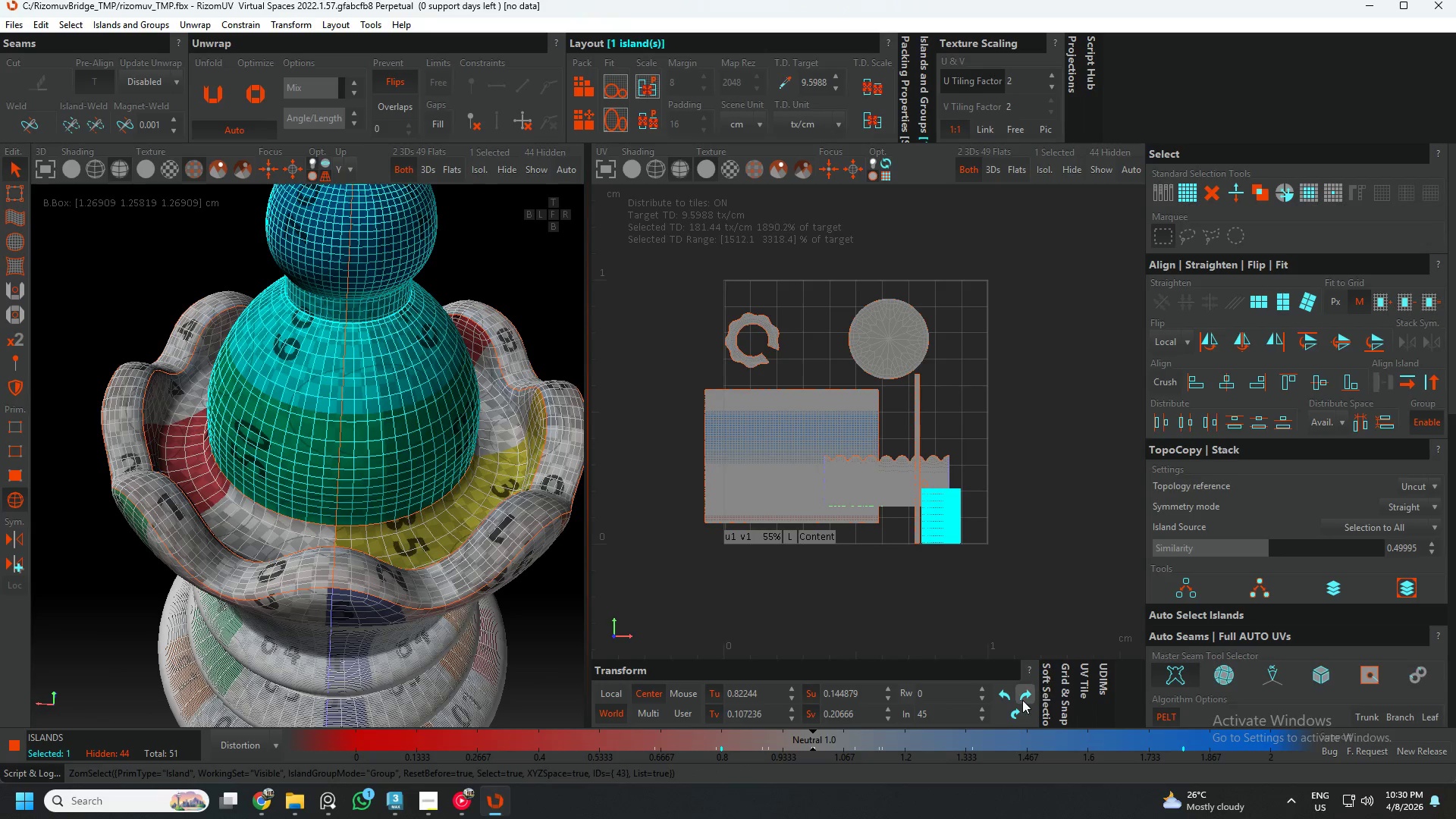 
left_click([1003, 692])
 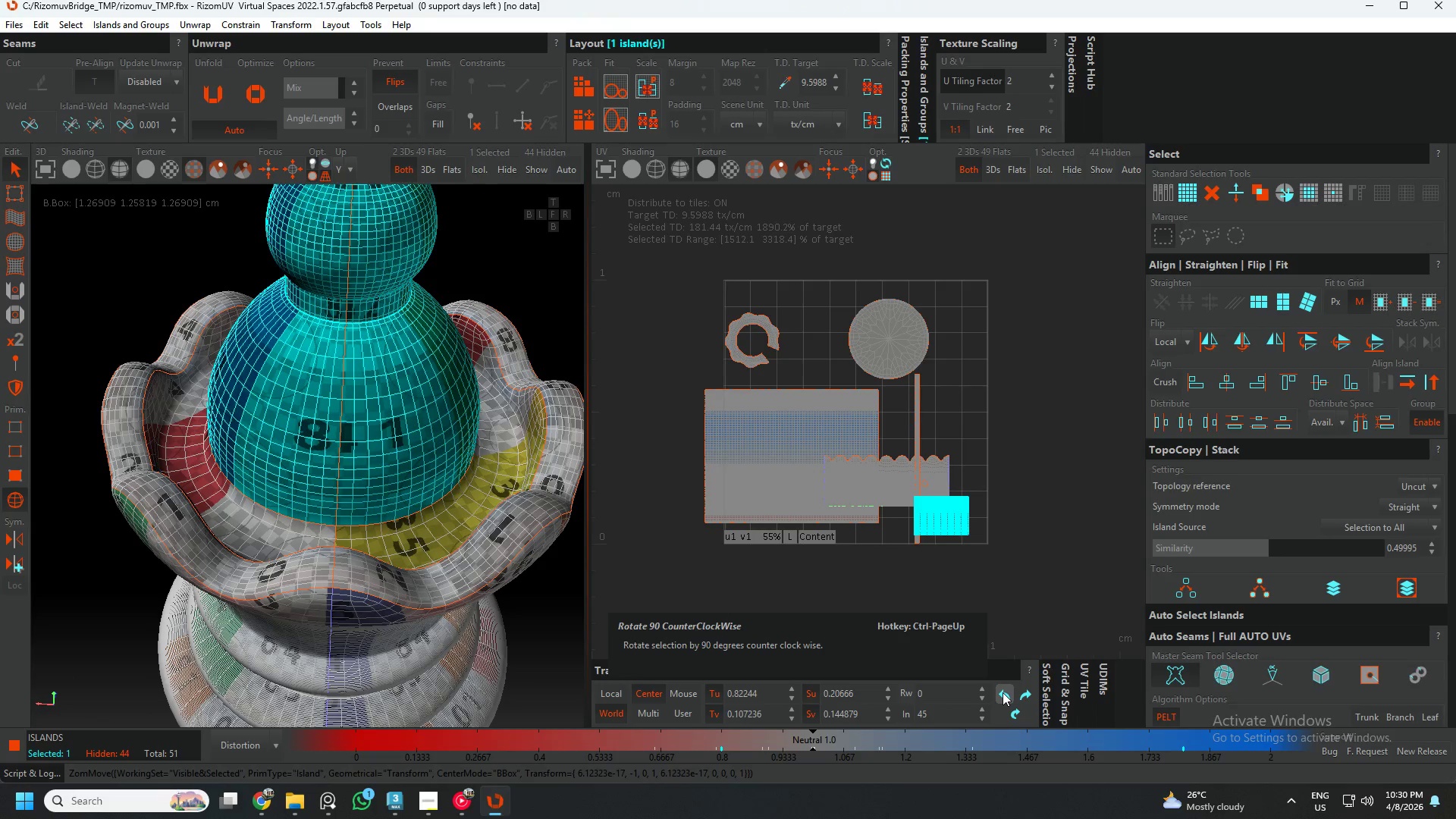 
double_click([1003, 692])
 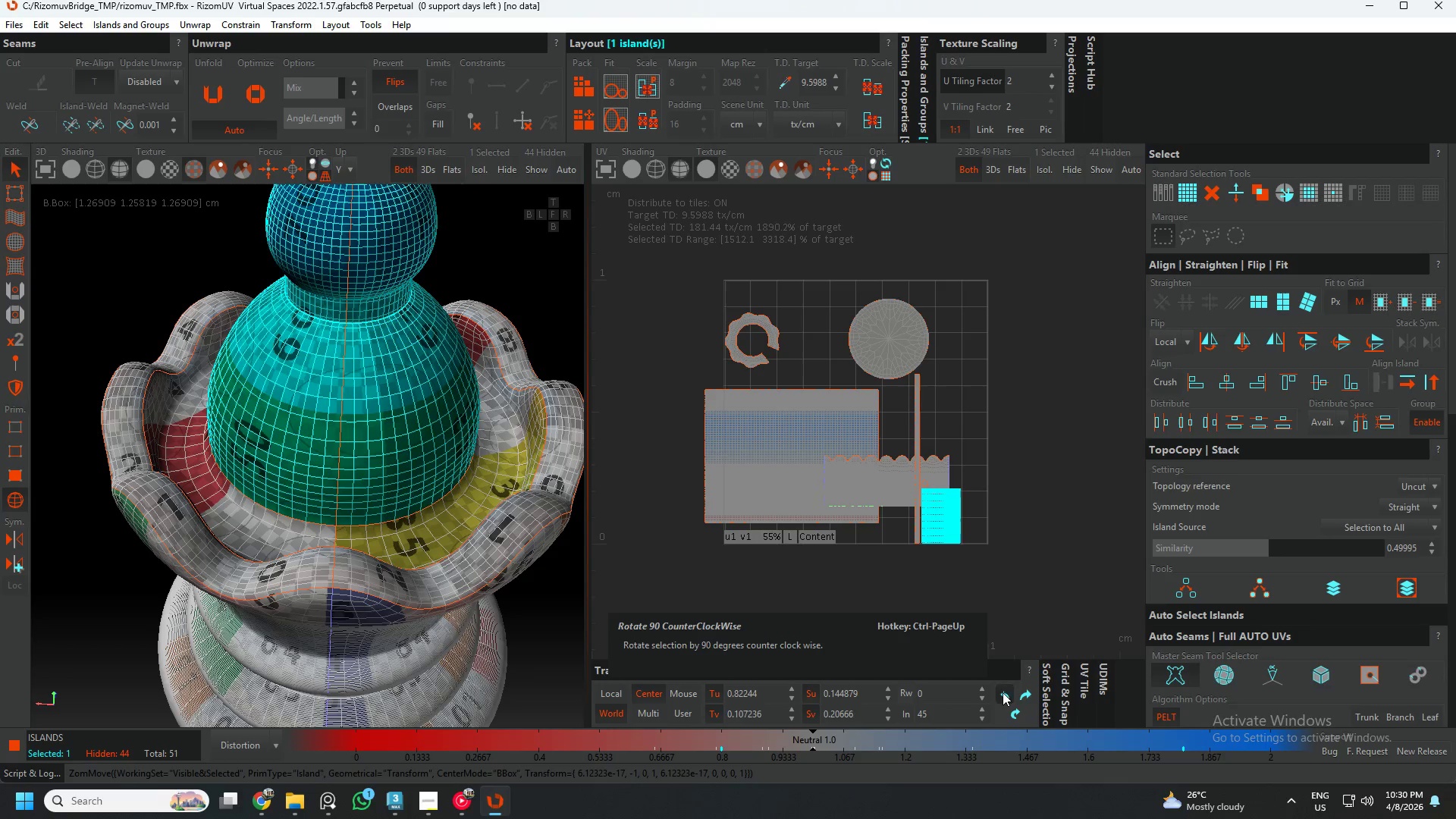 
double_click([1003, 692])
 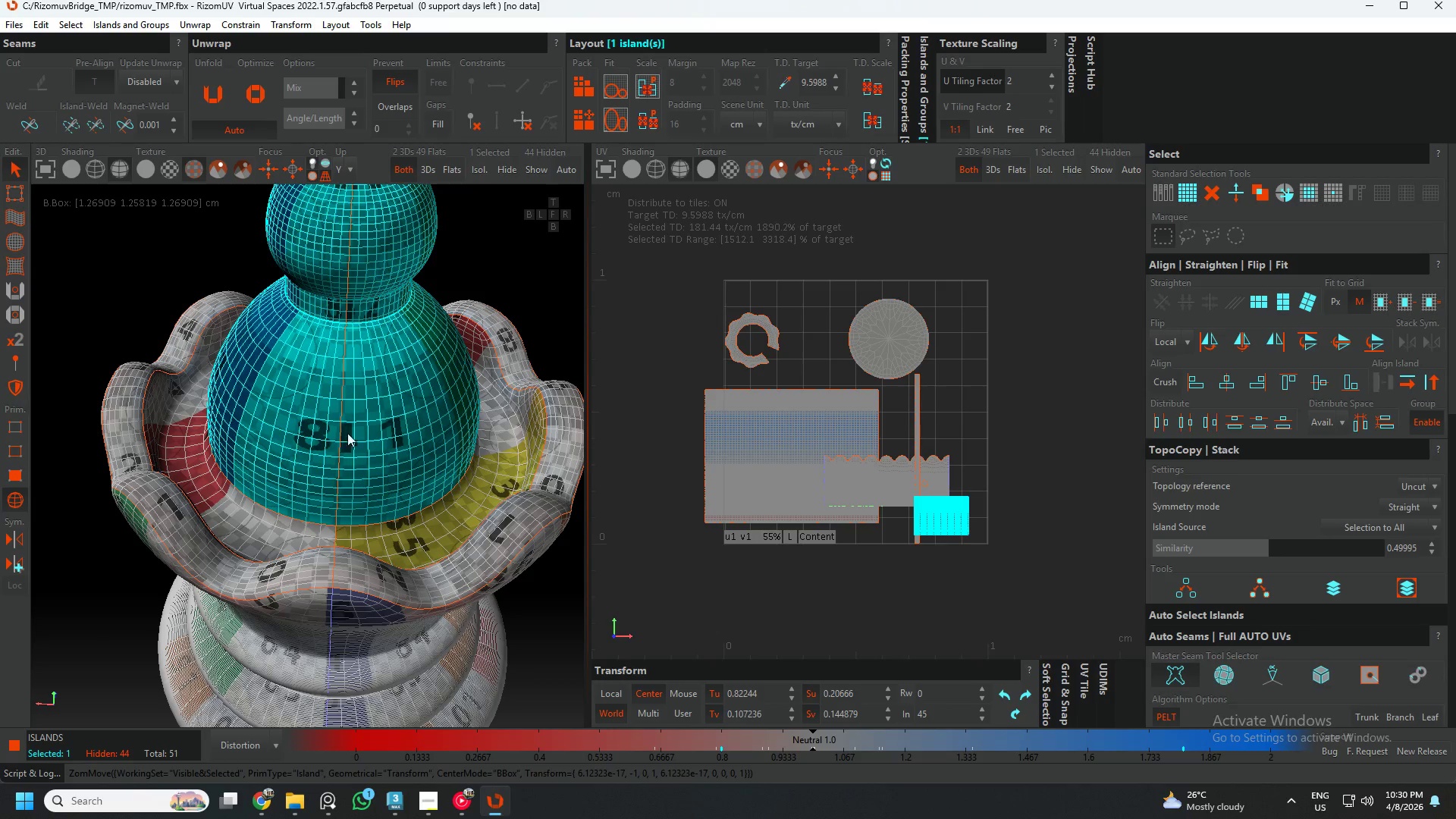 
scroll: coordinate [425, 508], scroll_direction: down, amount: 3.0
 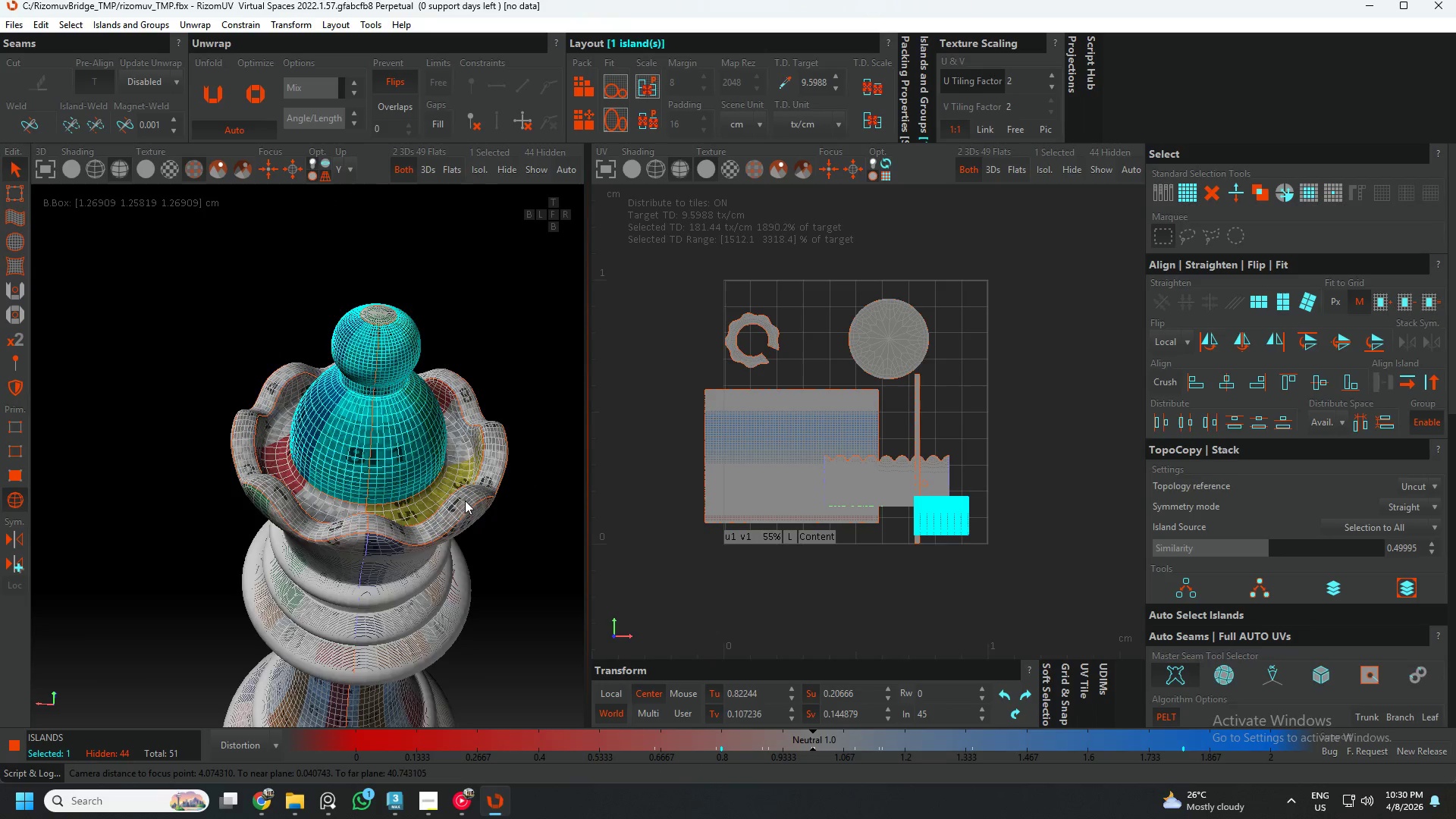 
left_click([471, 500])
 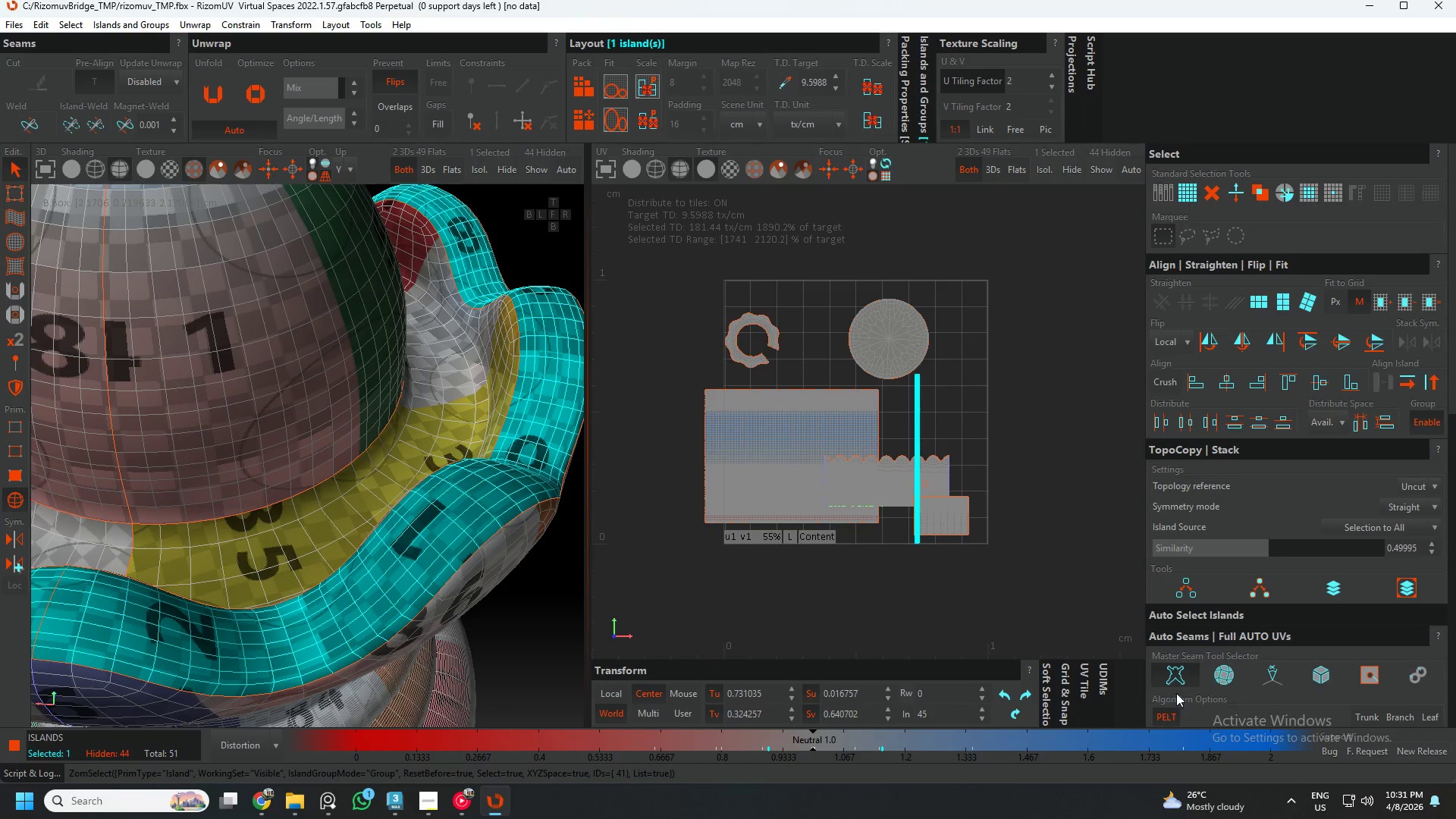 
scroll: coordinate [469, 495], scroll_direction: up, amount: 5.0
 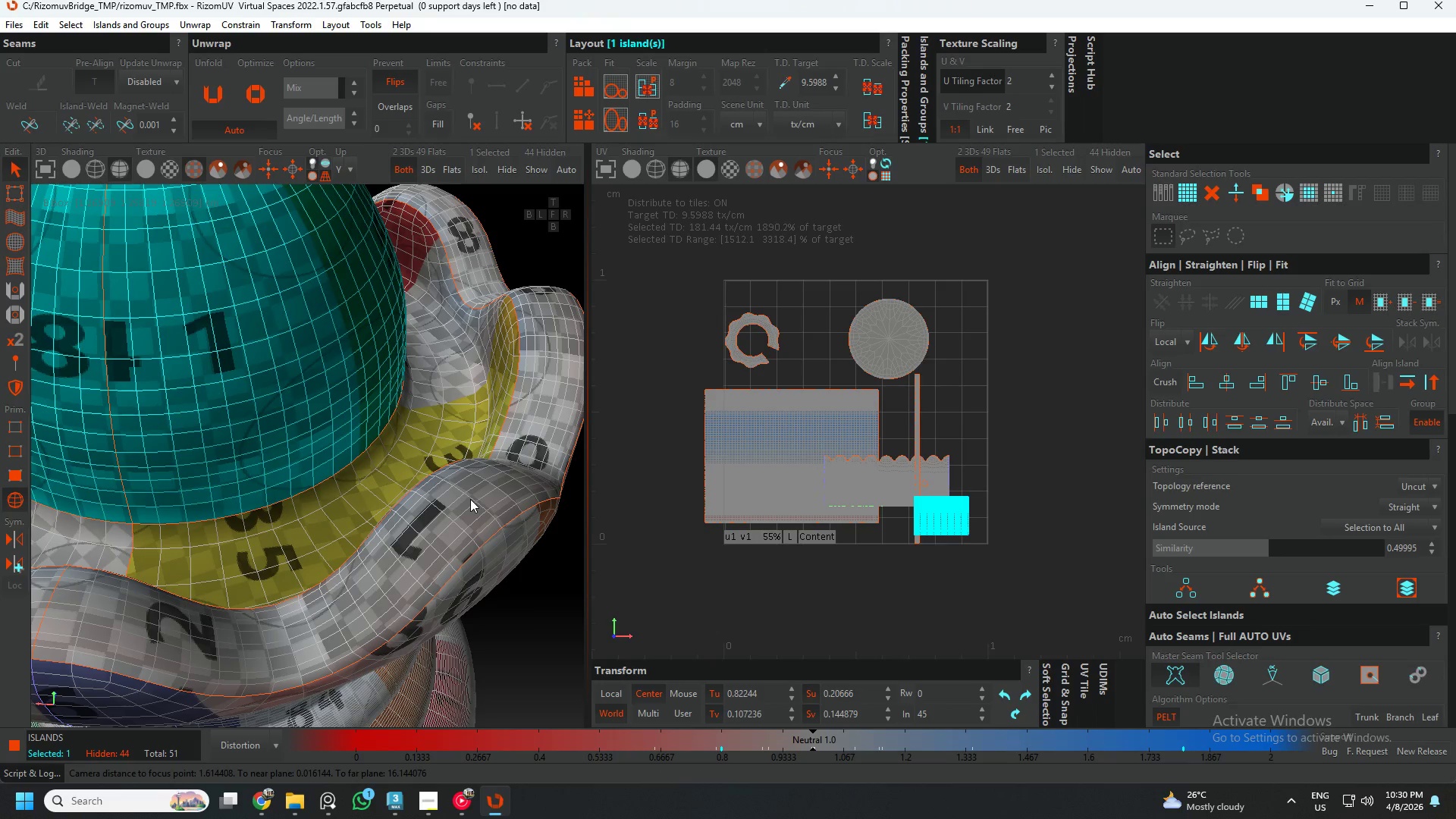 
left_click([1010, 686])
 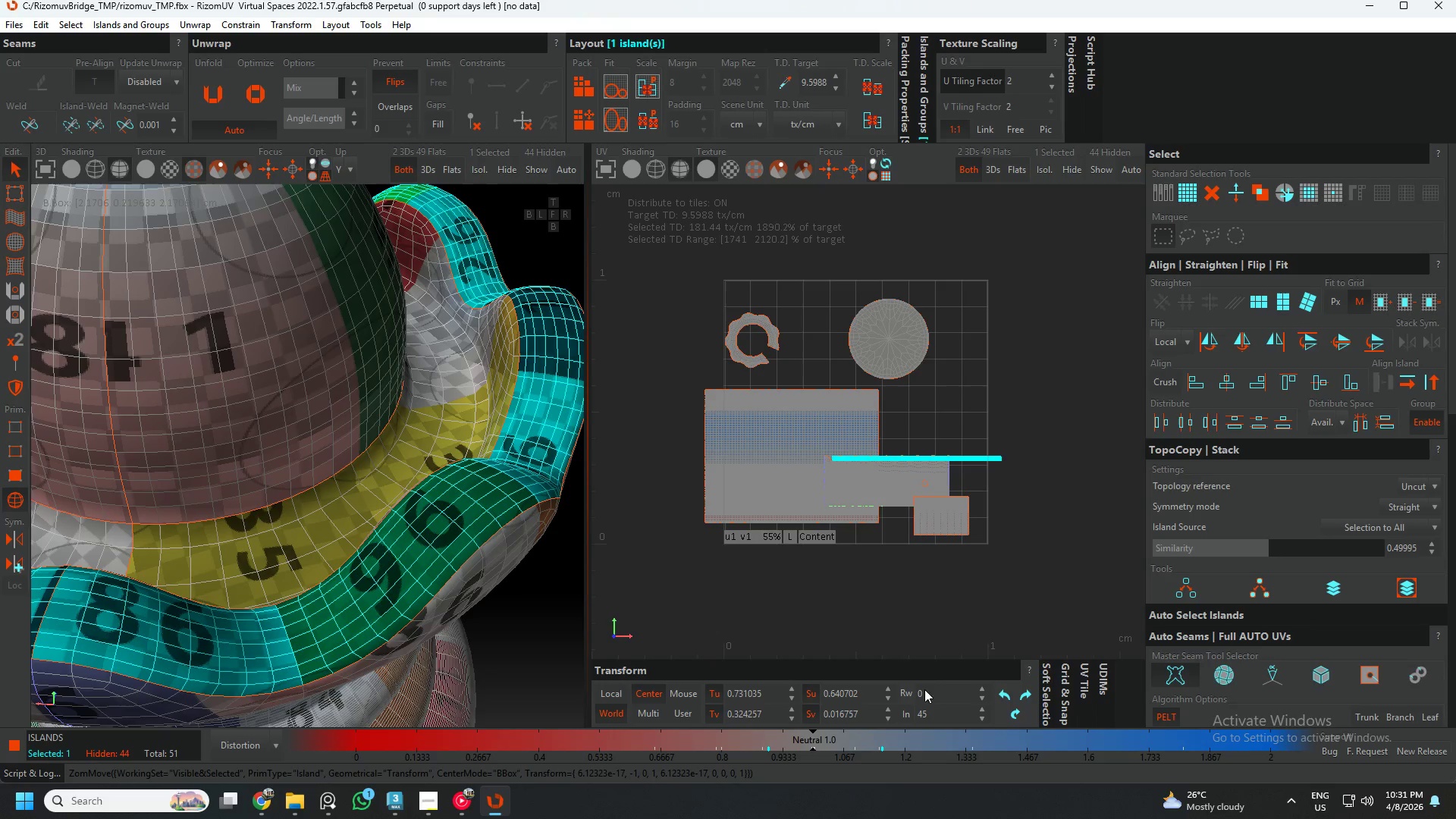 
hold_key(key=AltLeft, duration=0.38)
 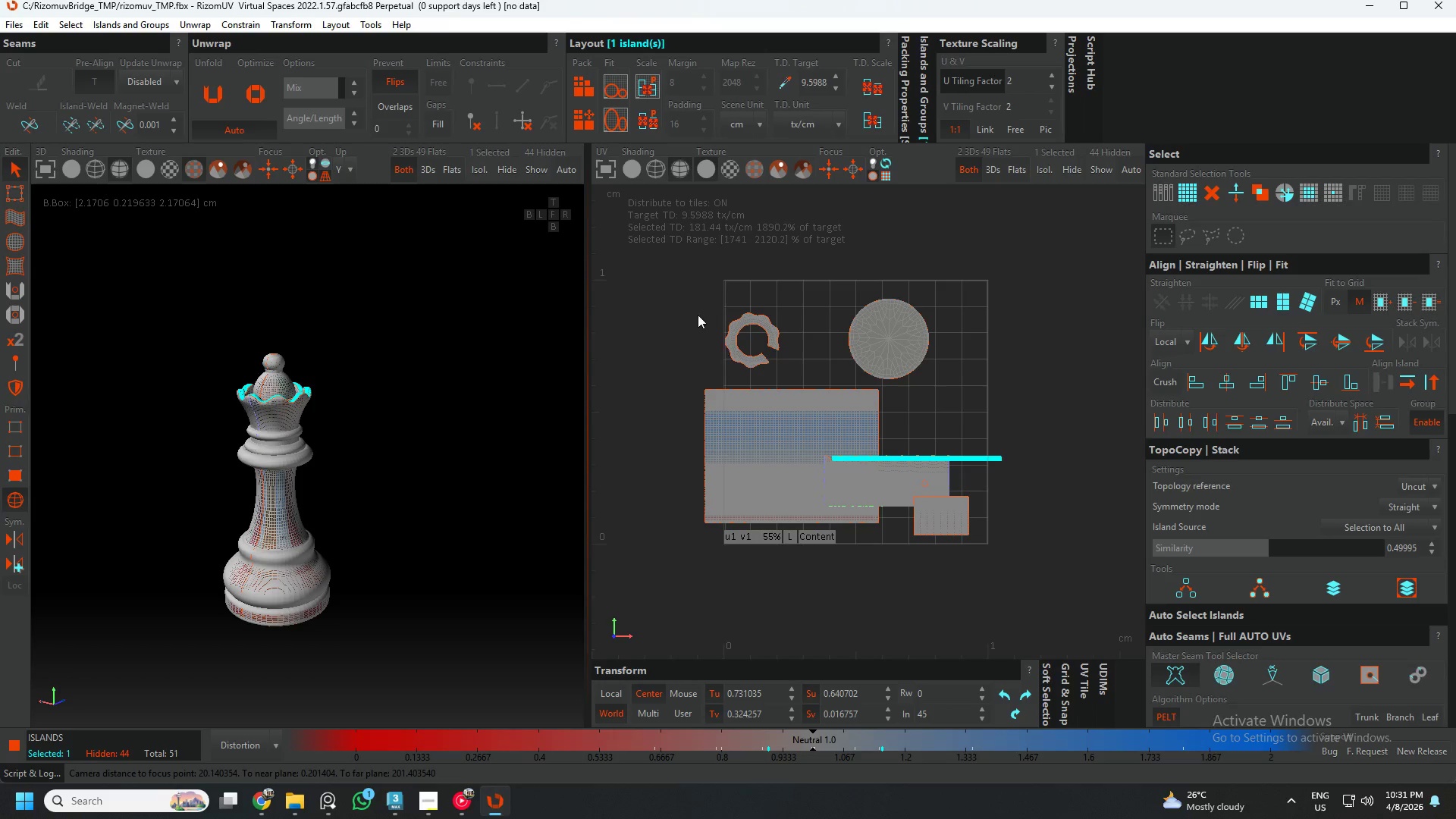 
scroll: coordinate [249, 433], scroll_direction: down, amount: 12.0
 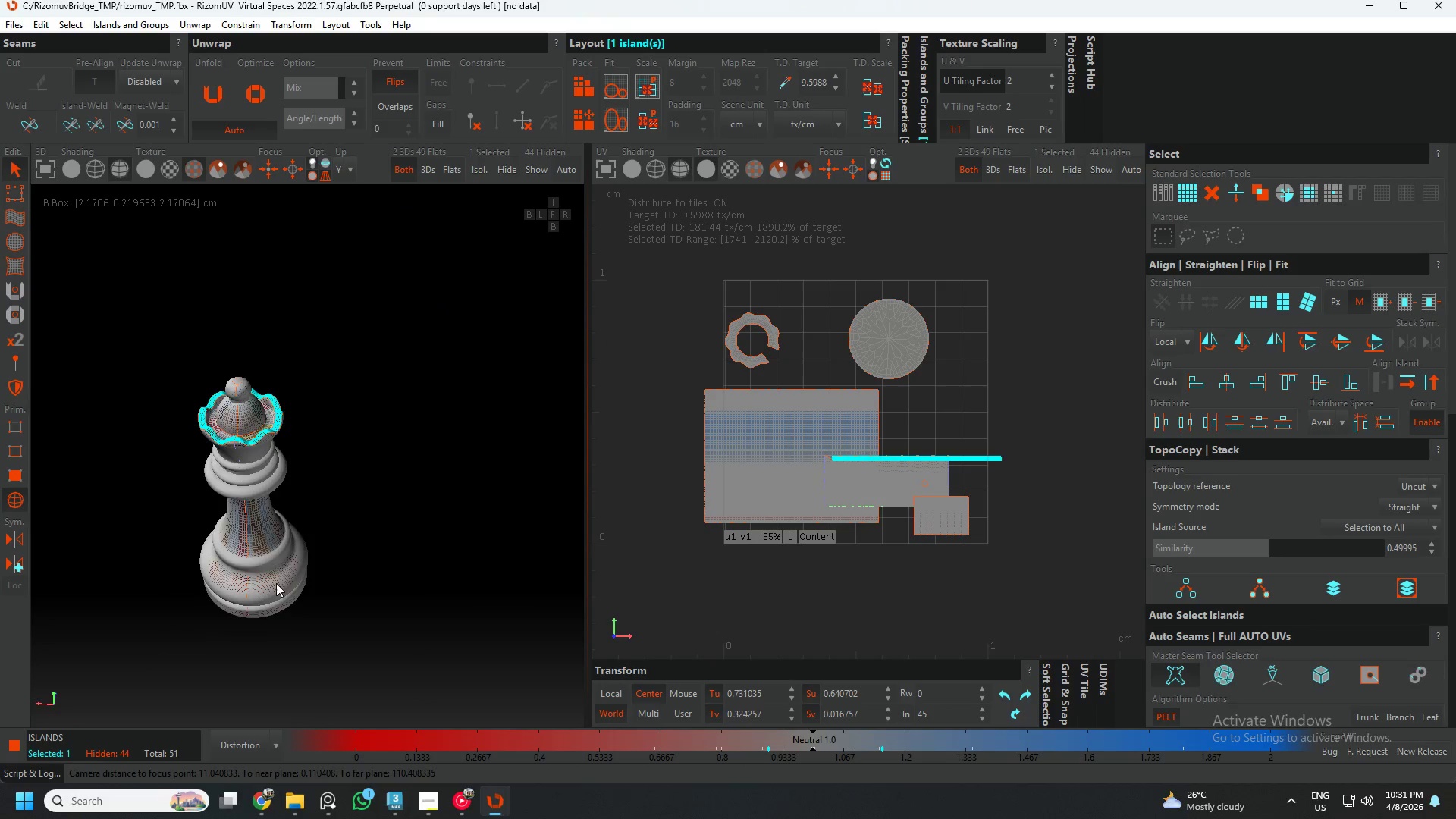 
left_click([685, 301])
 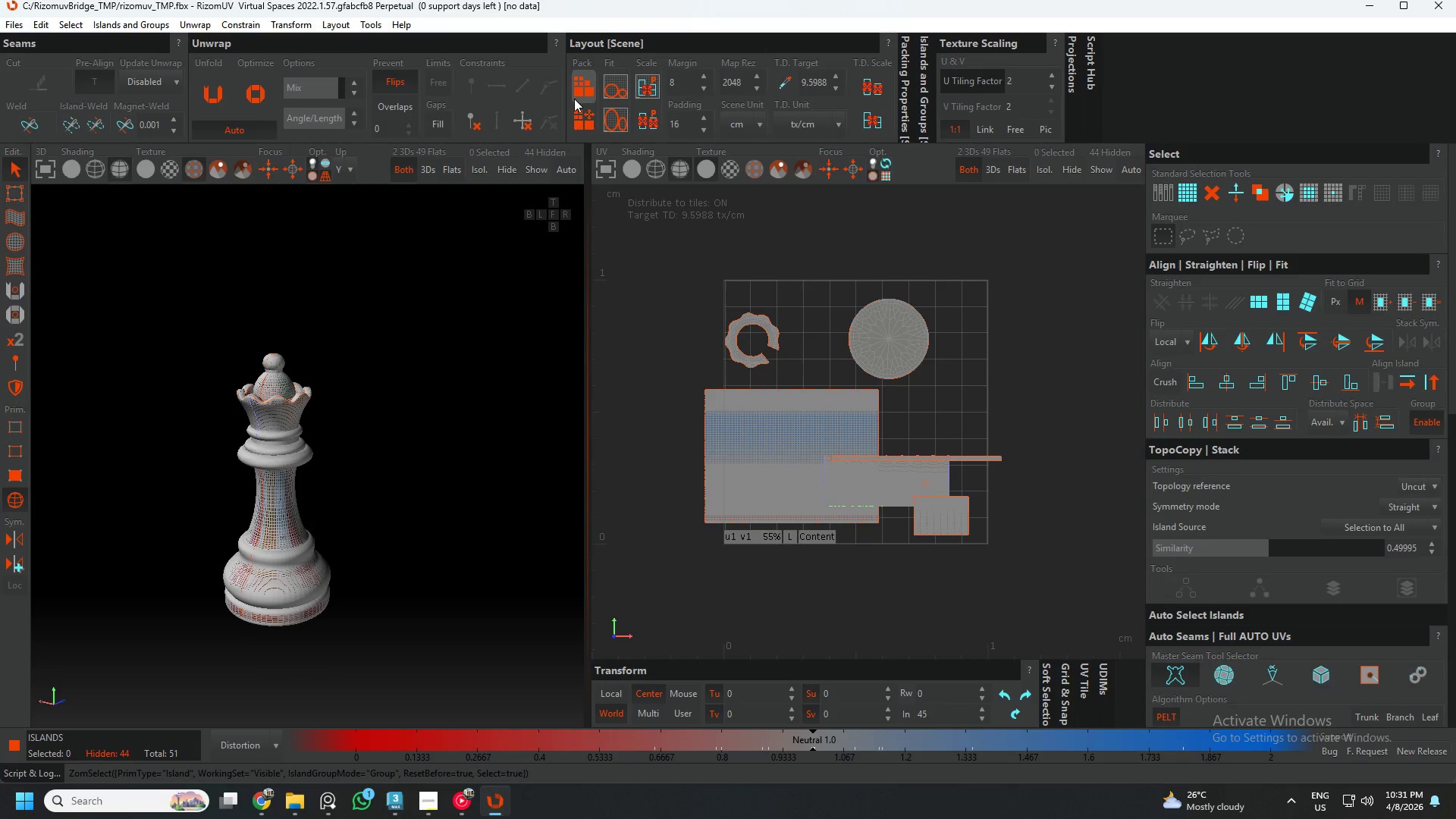 
left_click([583, 118])
 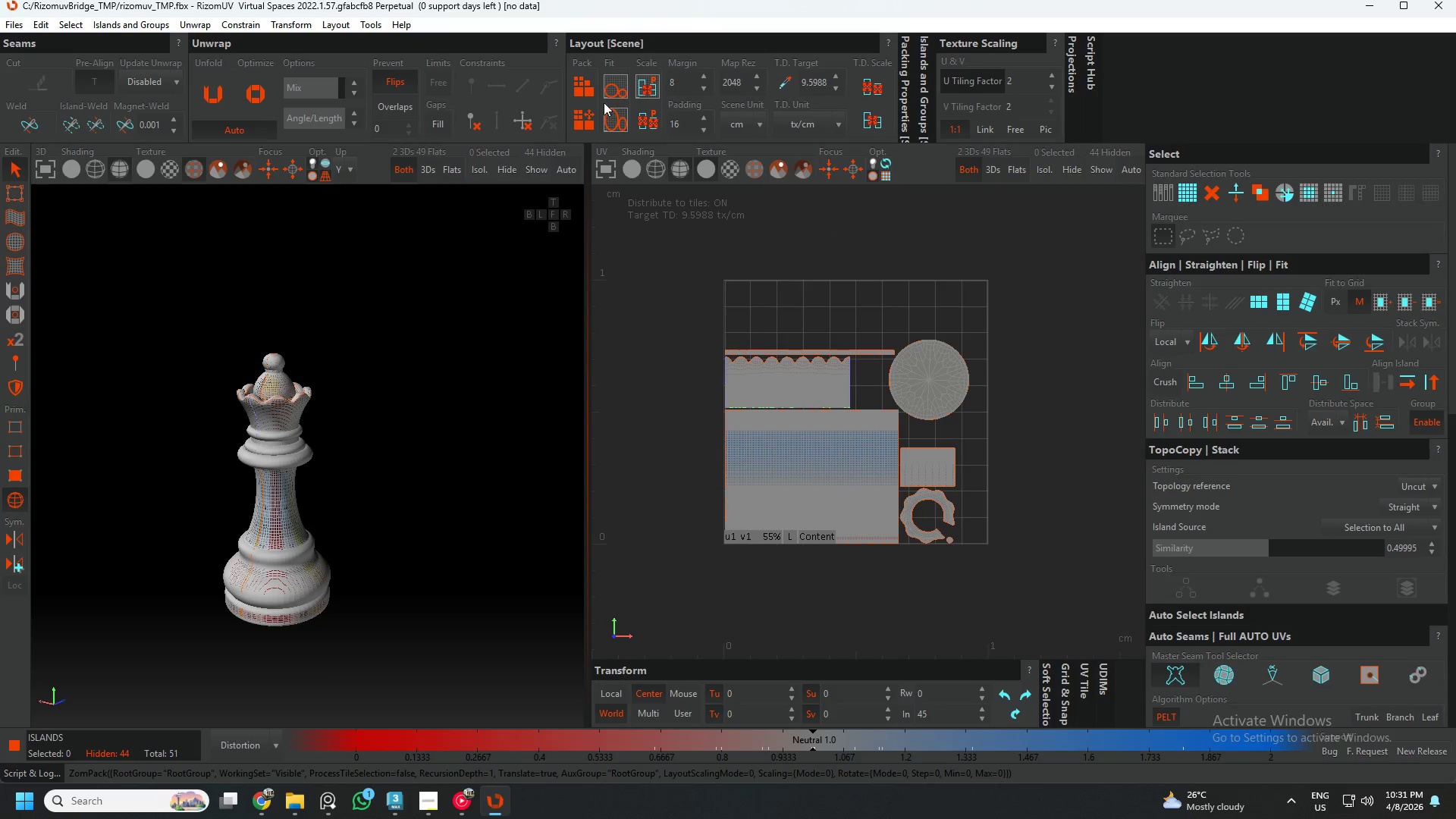 
left_click([613, 90])
 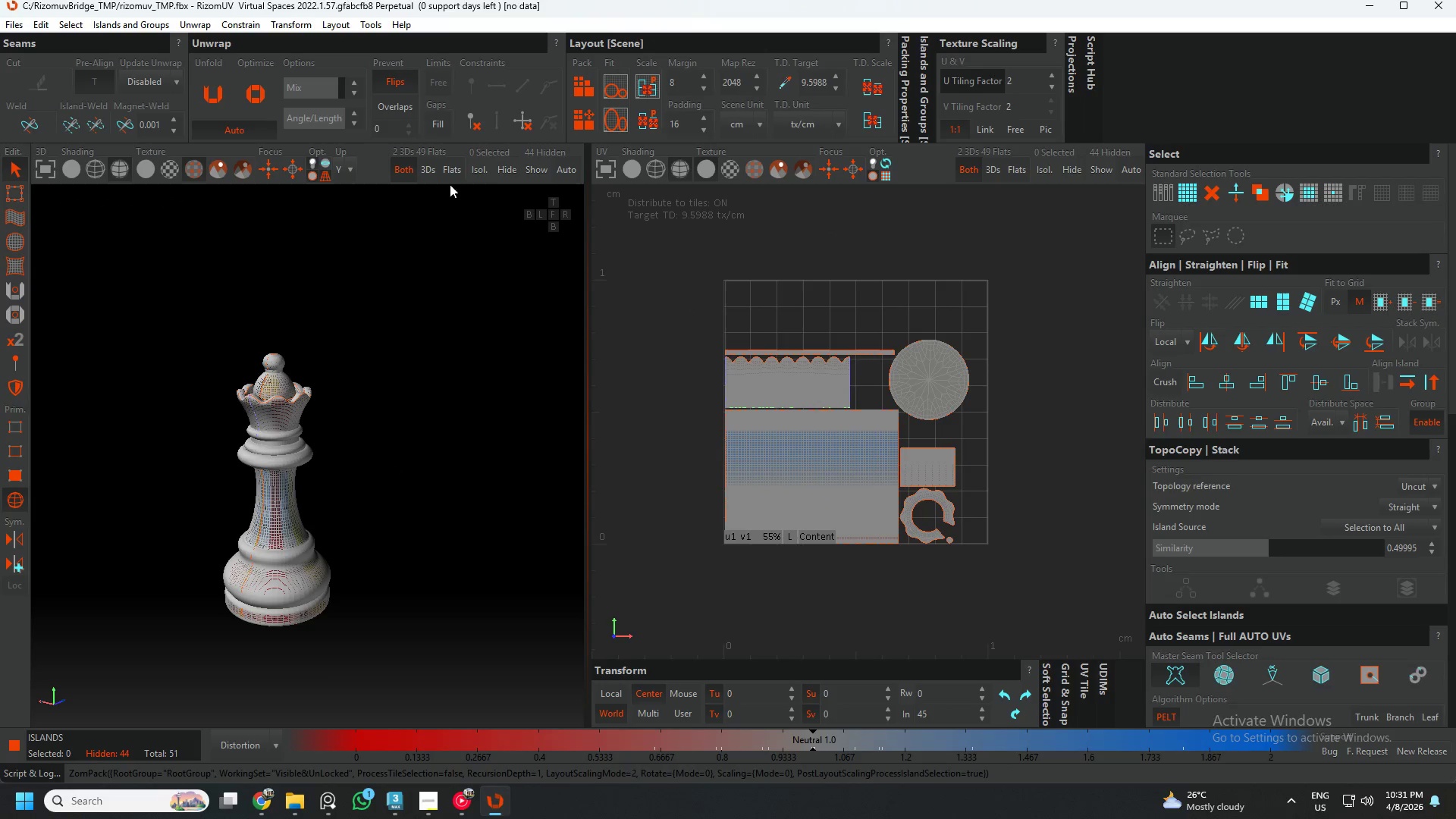 
left_click([529, 175])
 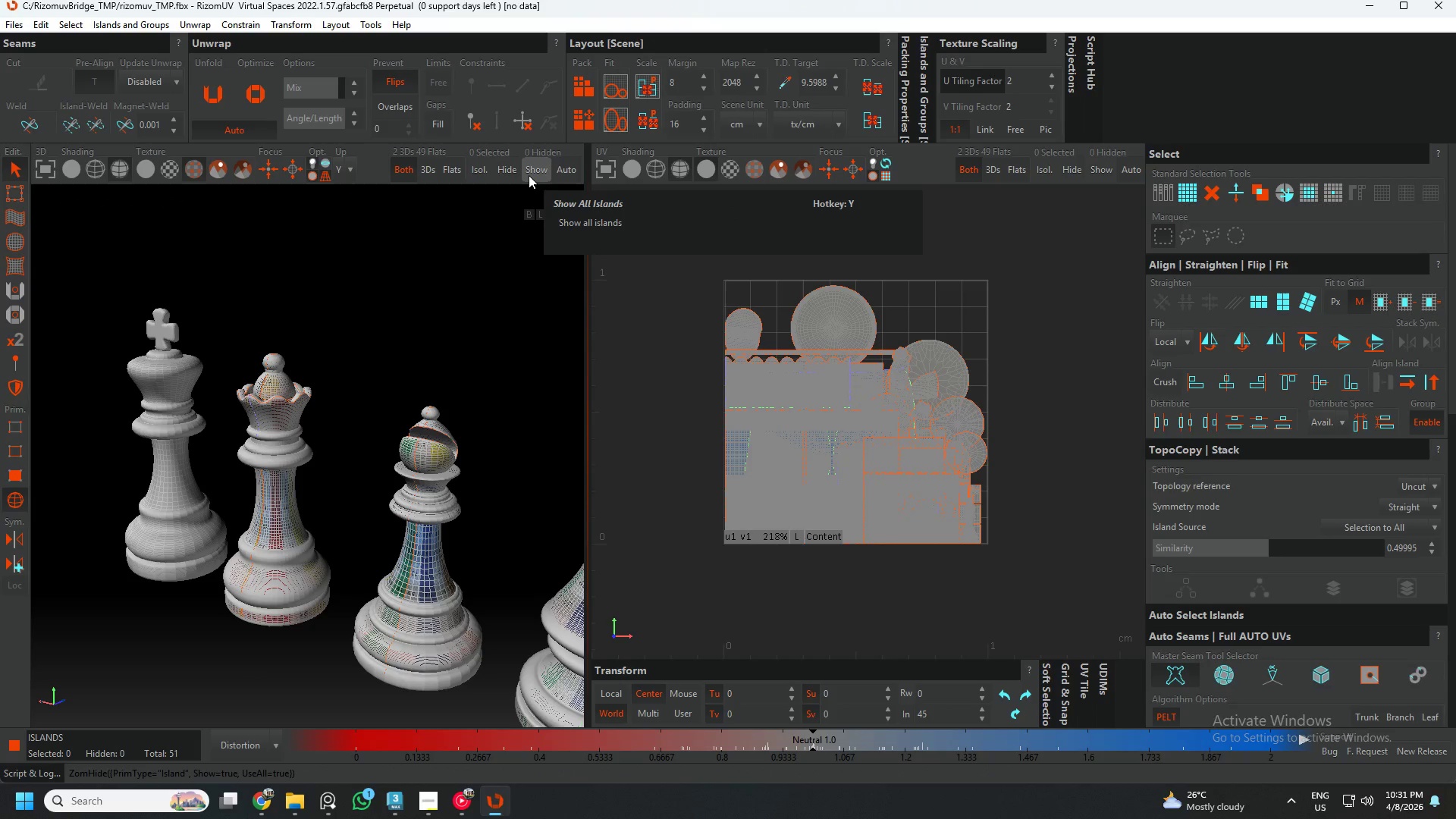 
left_click([384, 304])
 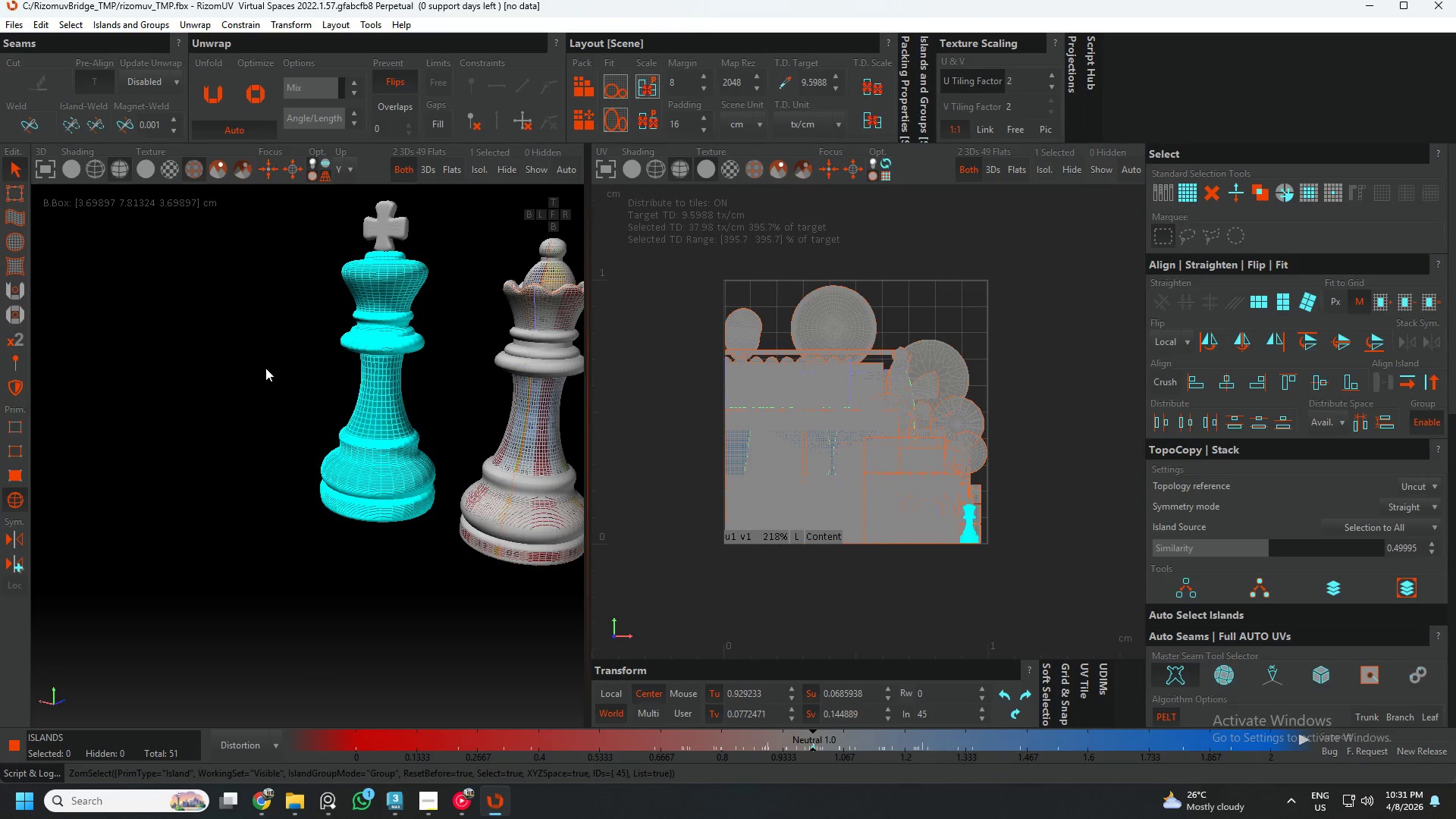 
scroll: coordinate [268, 337], scroll_direction: none, amount: 0.0
 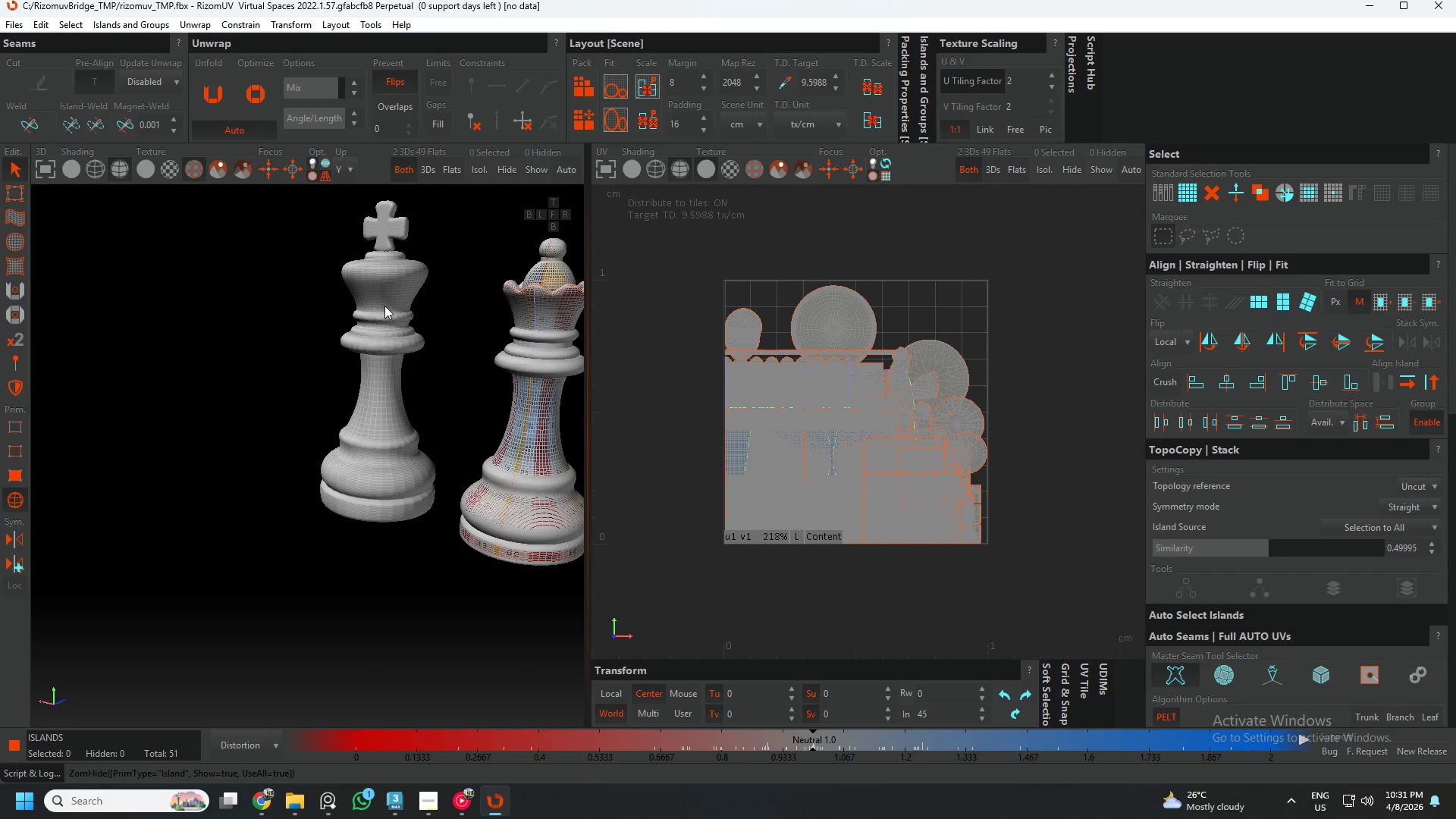 
hold_key(key=AltLeft, duration=0.56)
scroll: coordinate [447, 403], scroll_direction: up, amount: 1.0
 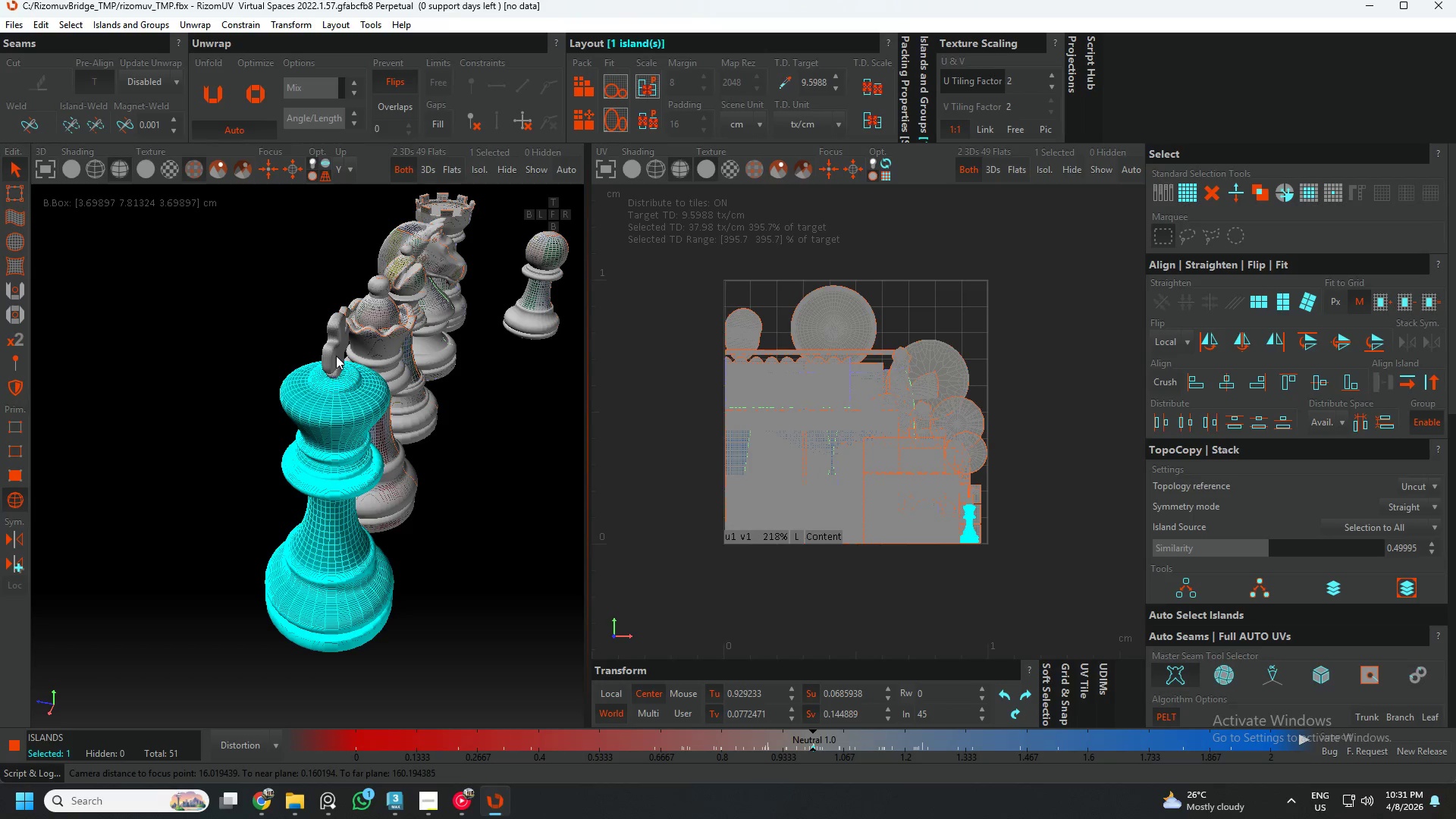 
hold_key(key=AltLeft, duration=0.55)
 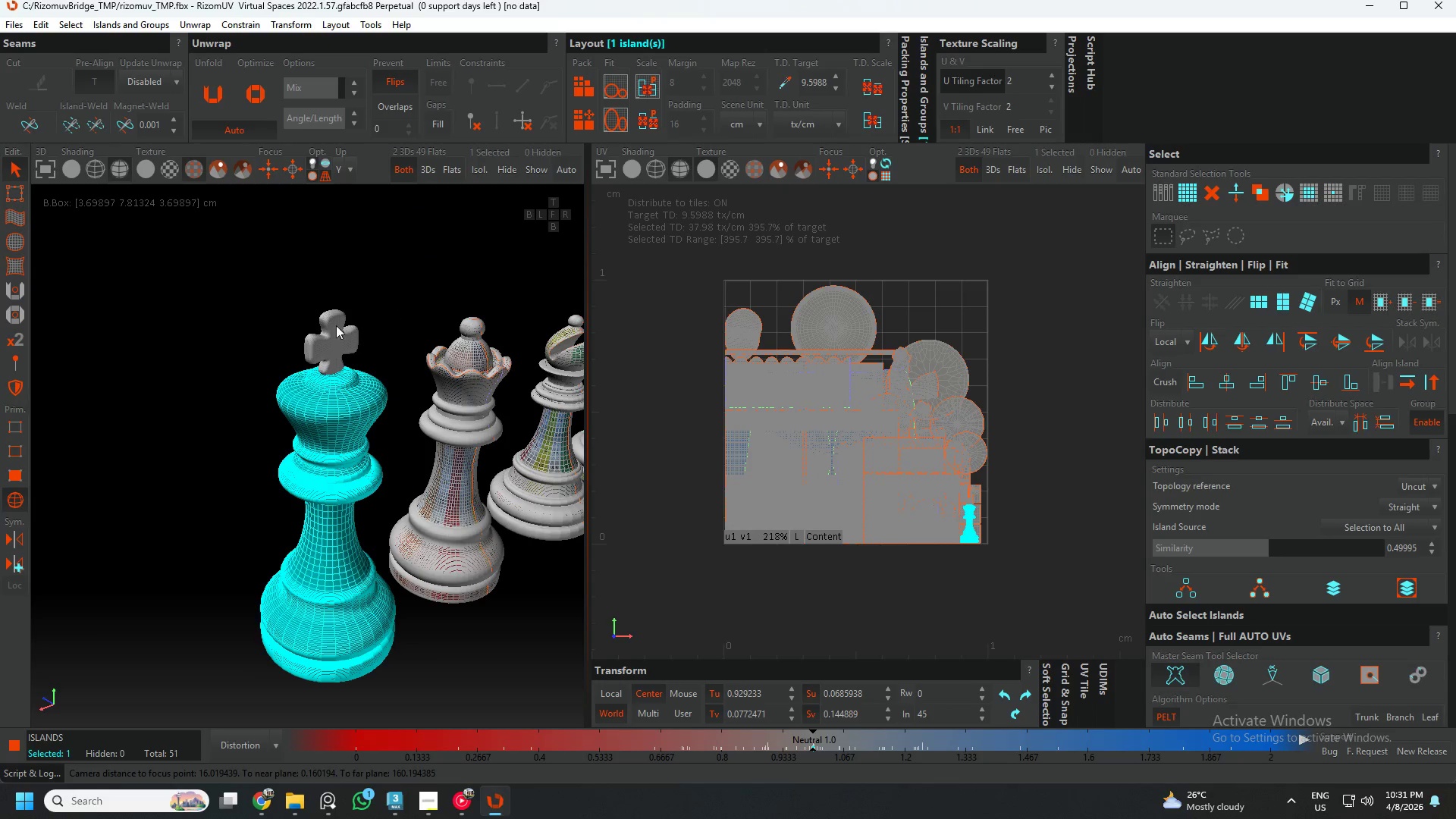 
left_click([325, 328])
 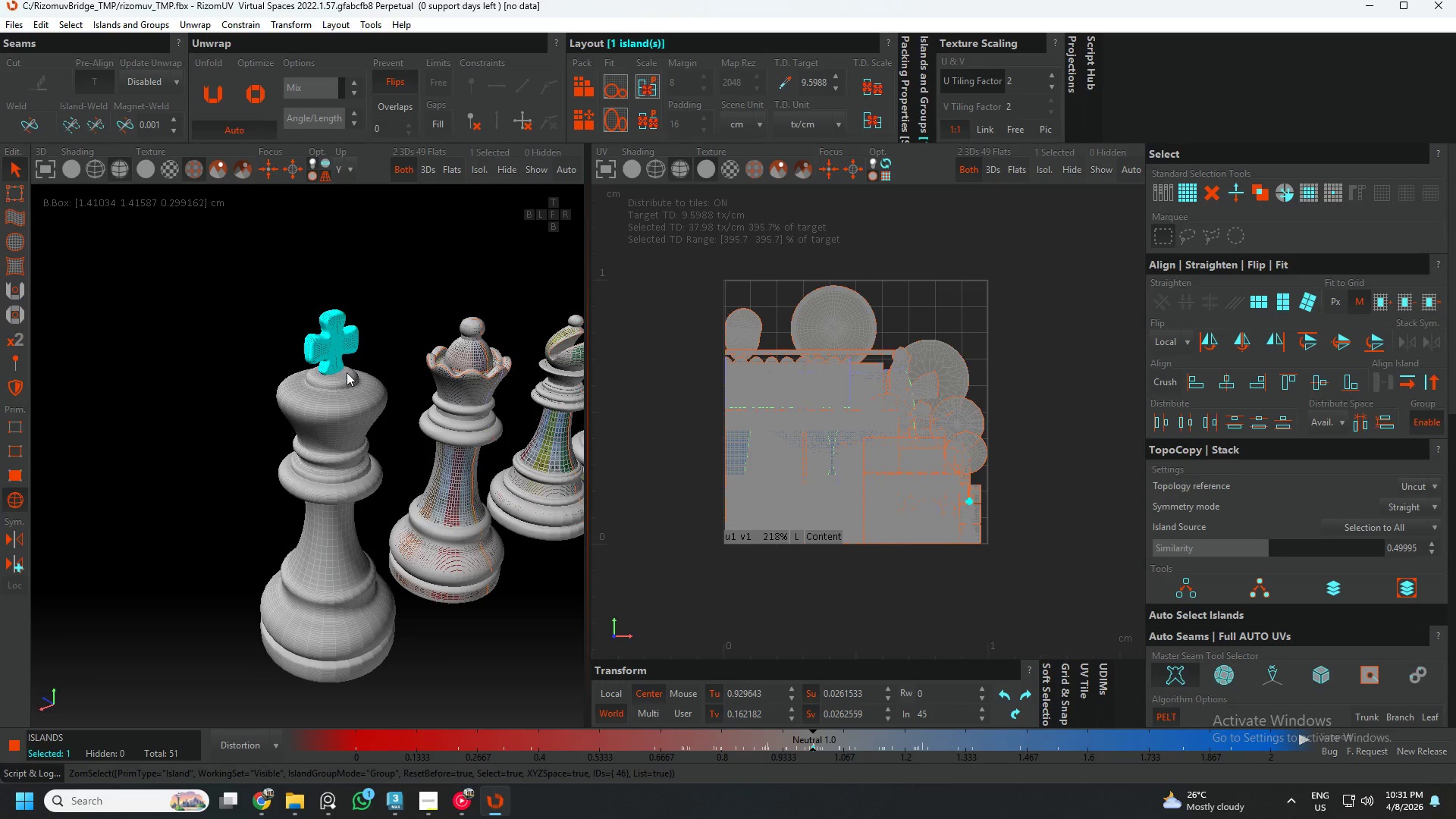 
left_click([322, 424])
 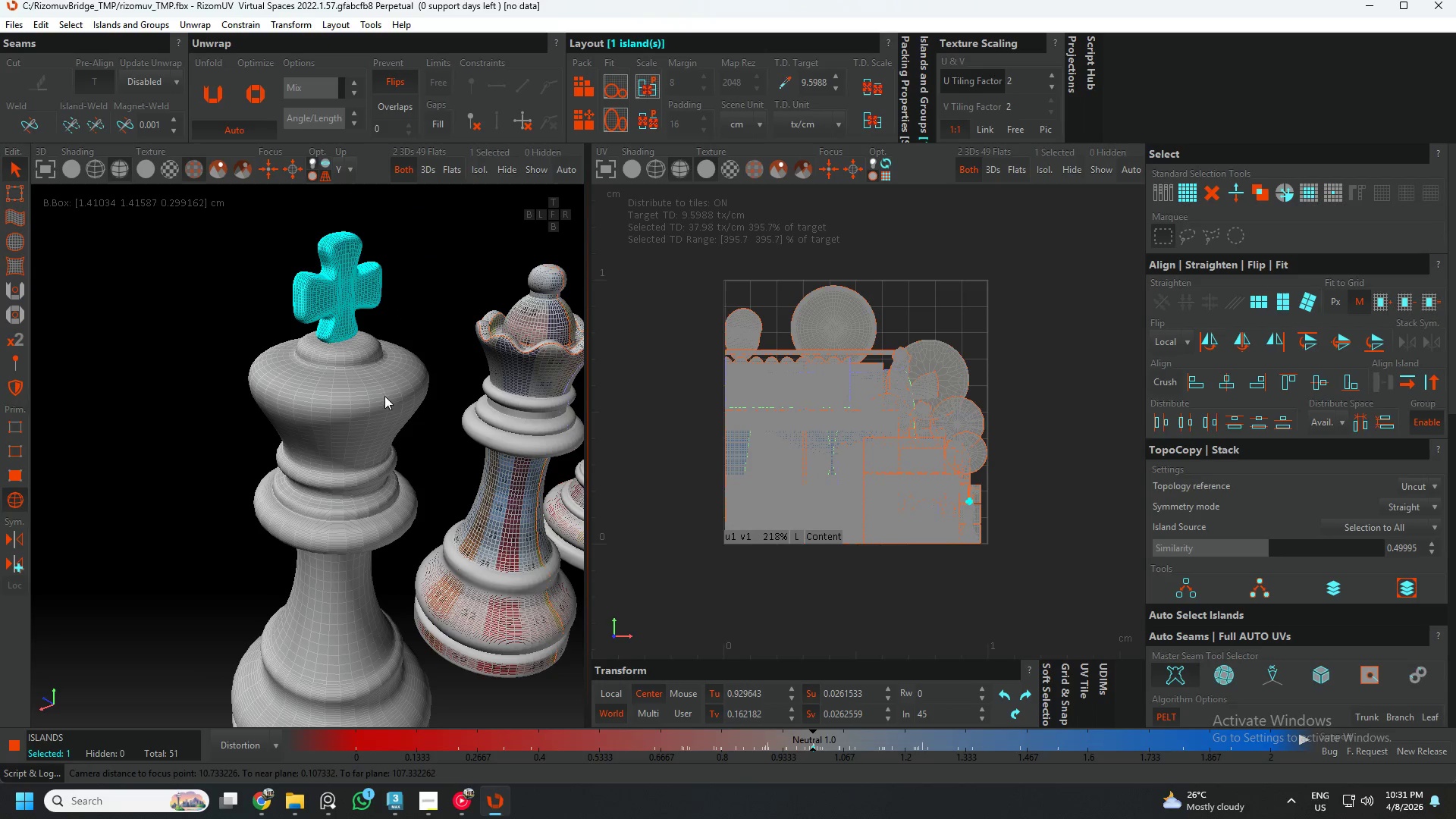 
scroll: coordinate [322, 424], scroll_direction: up, amount: 2.0
 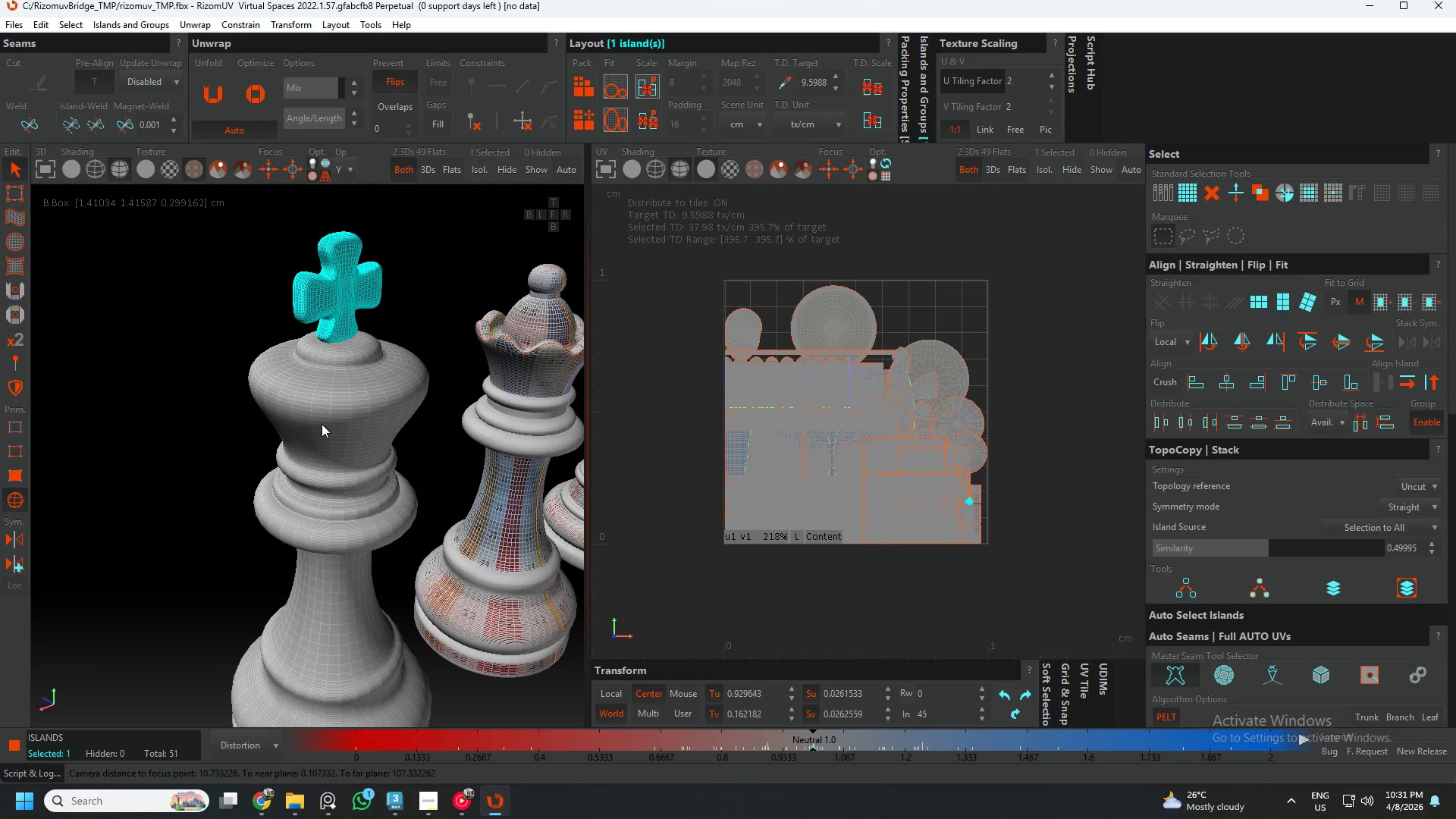 
left_click([363, 425])
 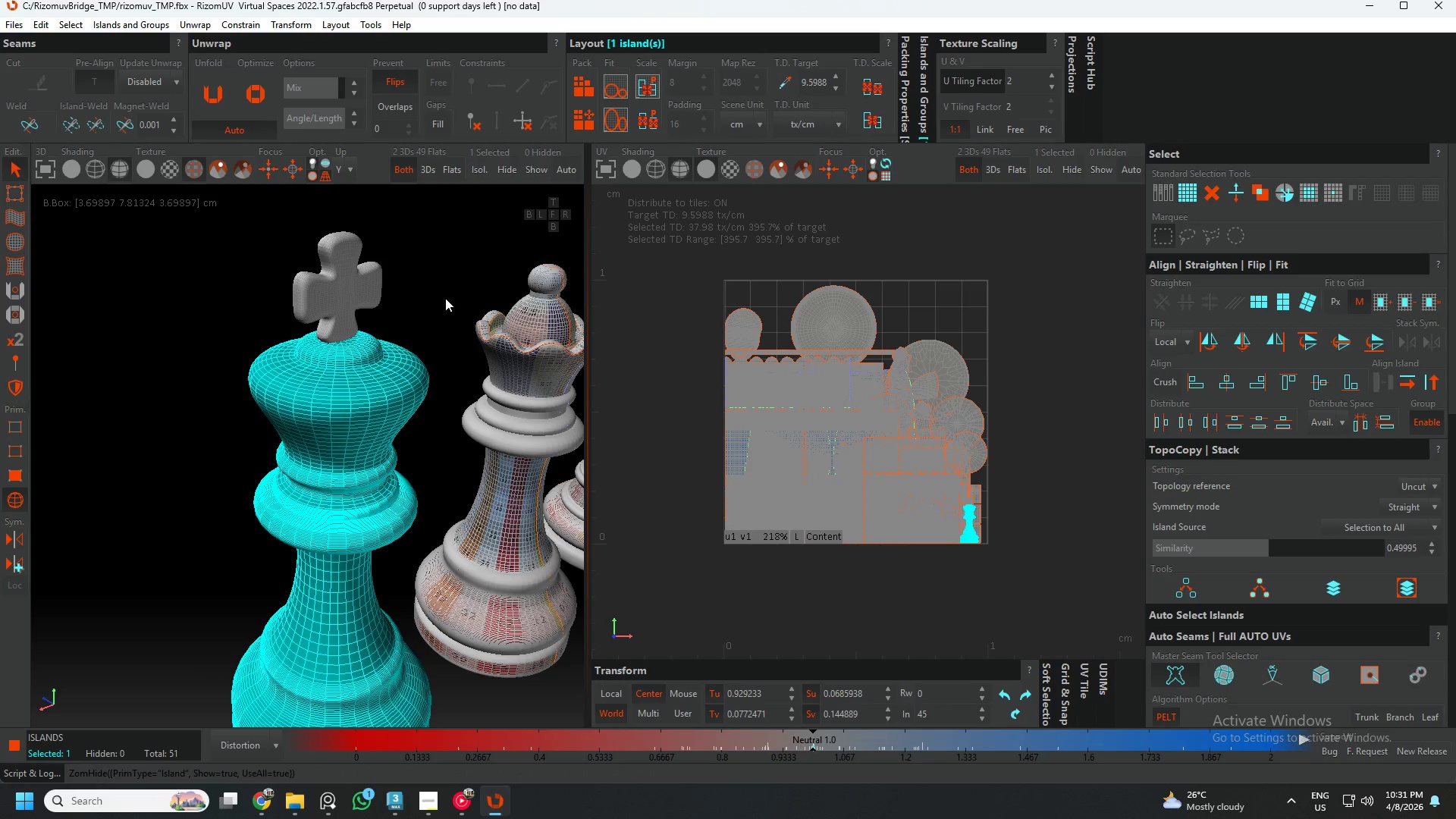 
left_click([483, 176])
 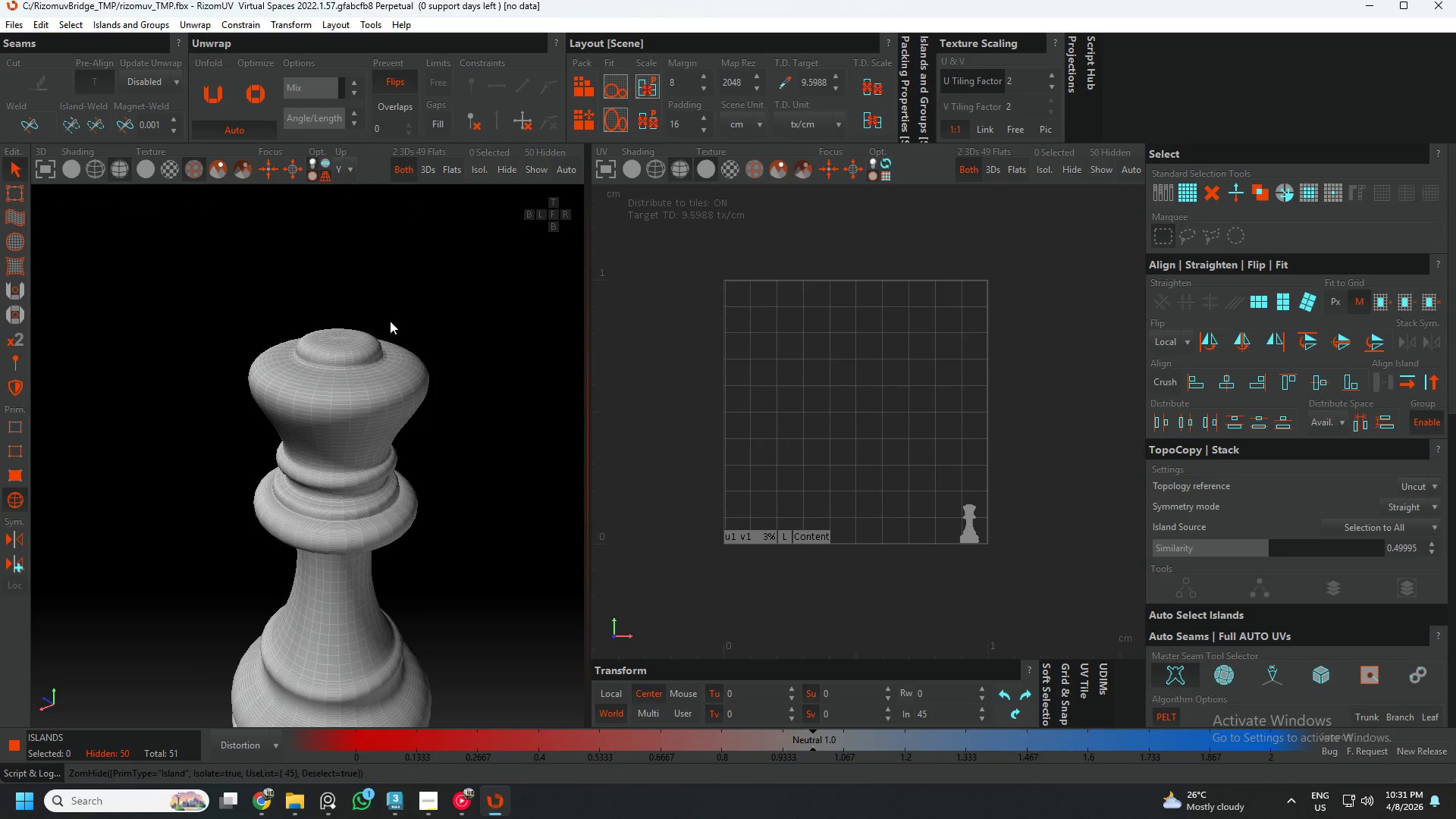 
scroll: coordinate [360, 352], scroll_direction: up, amount: 3.0
 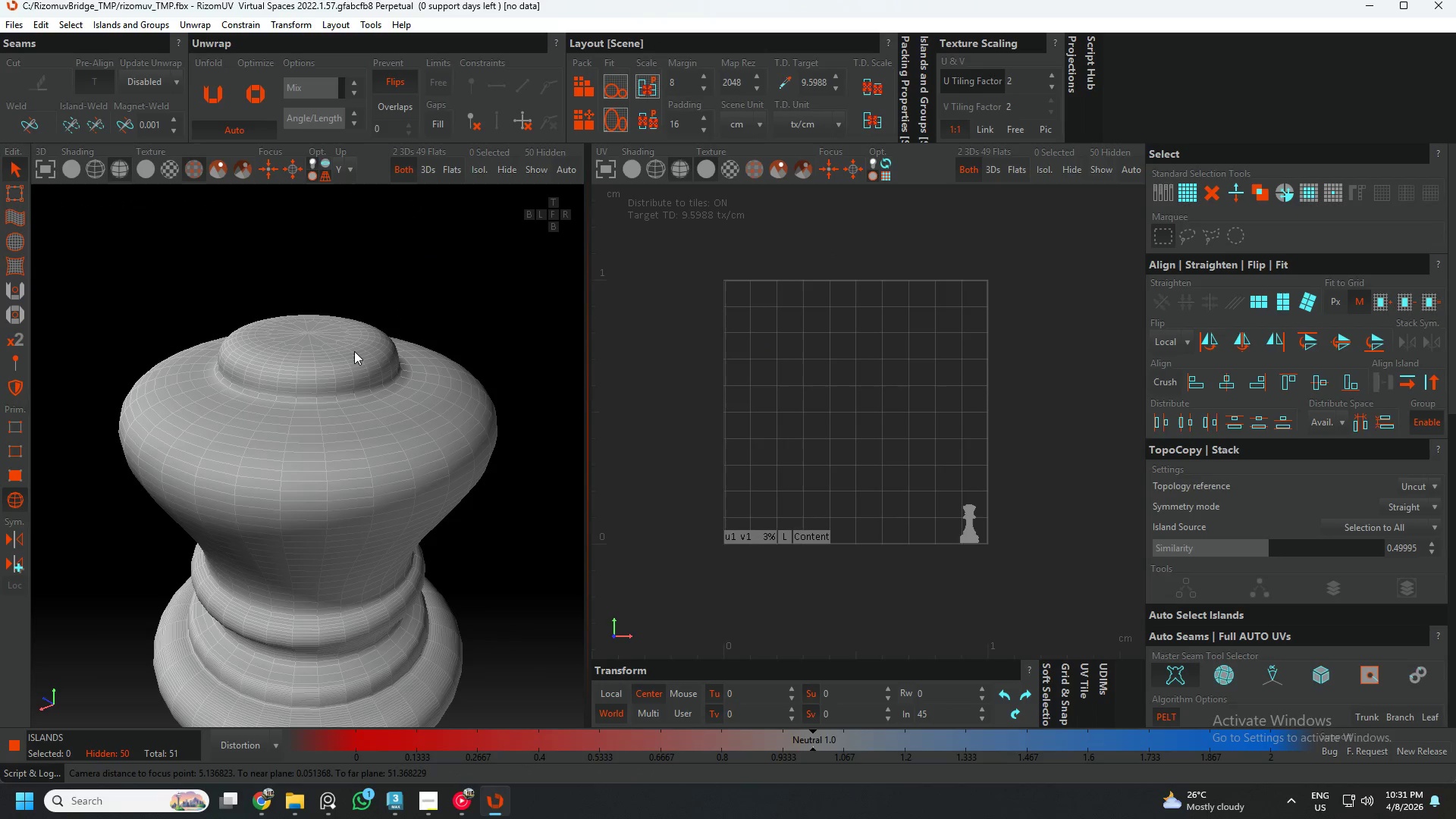 
key(F2)
 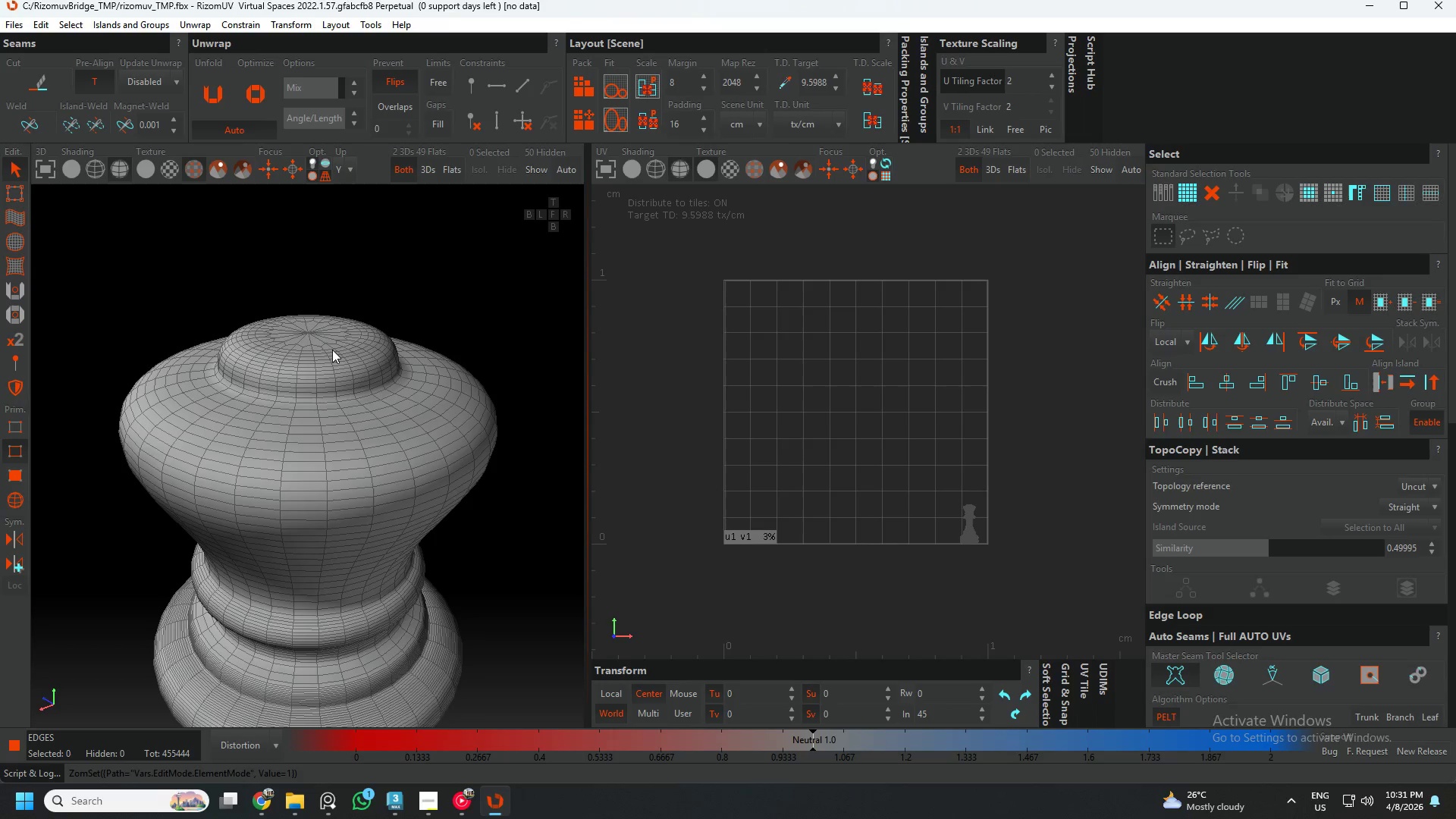 
scroll: coordinate [328, 356], scroll_direction: up, amount: 4.0
 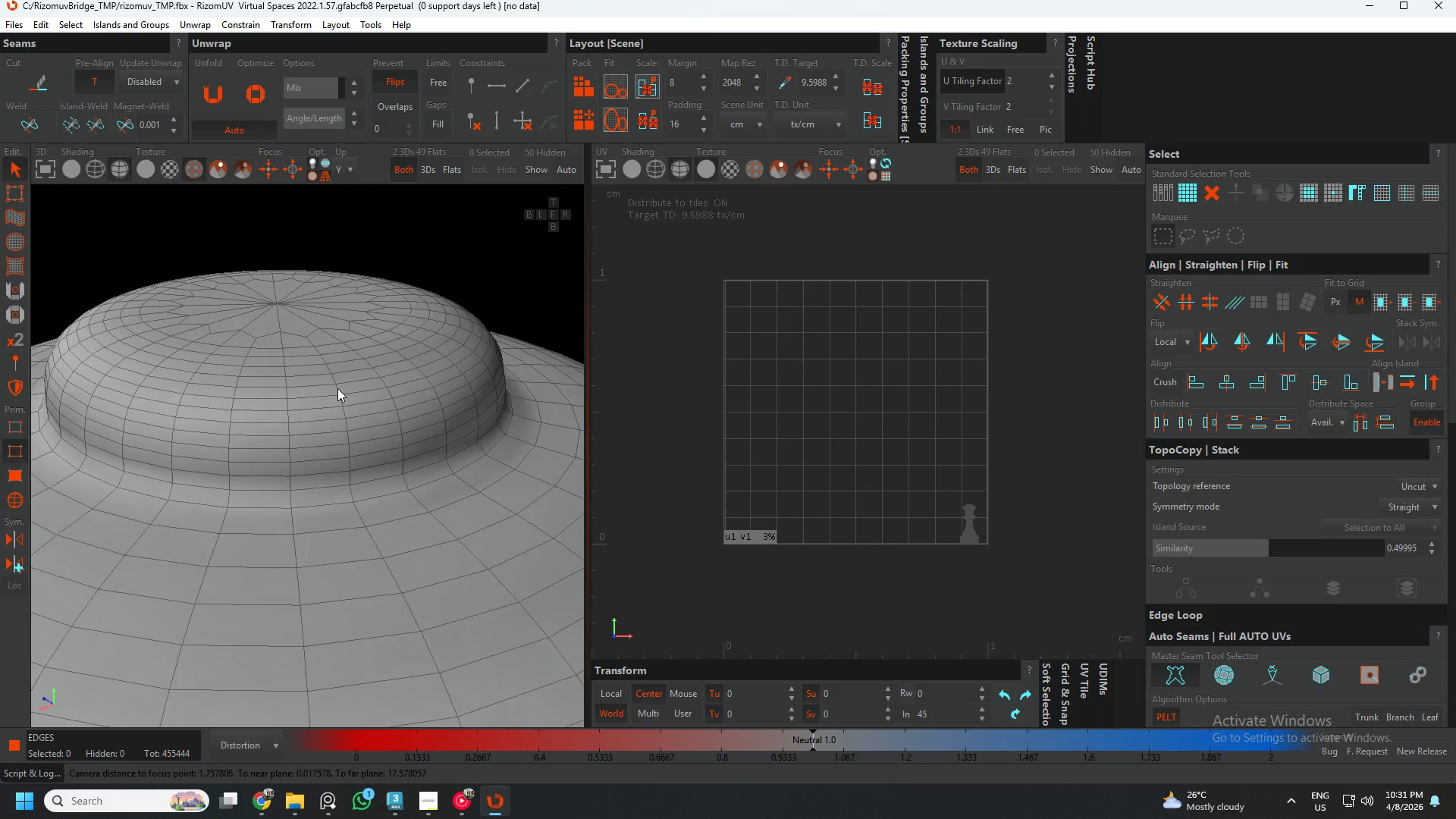 
double_click([361, 405])
 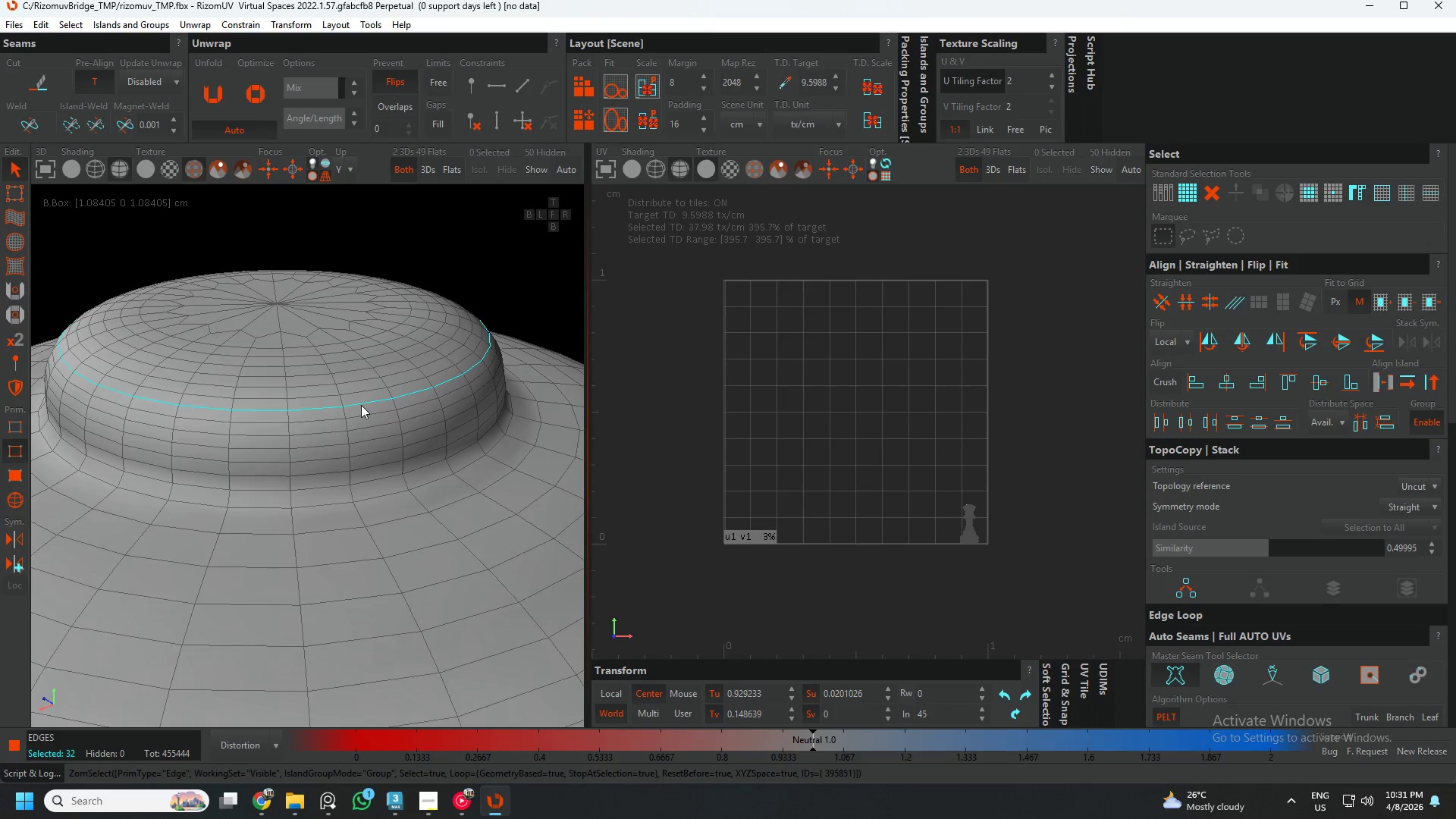 
key(C)
 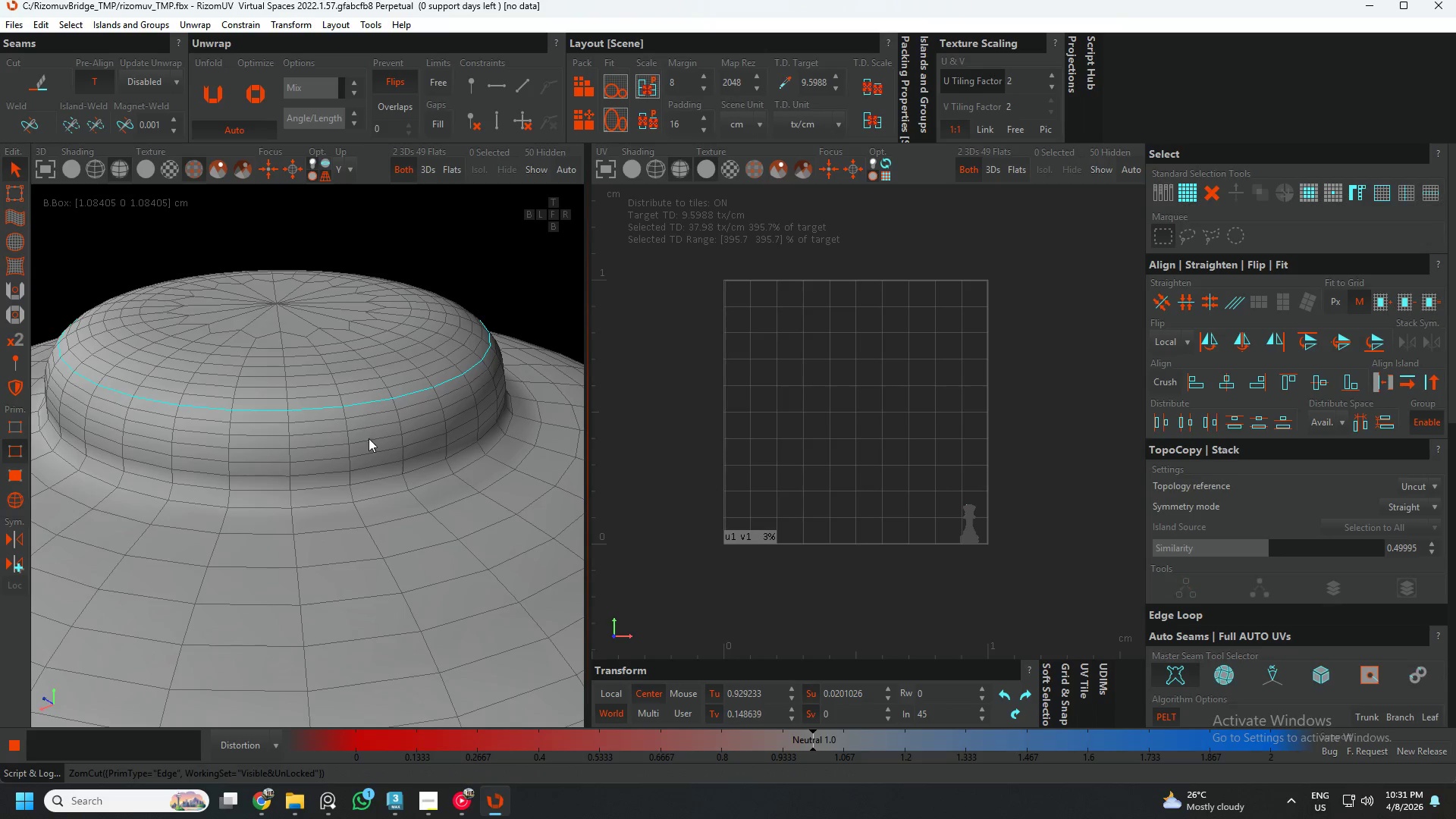 
scroll: coordinate [402, 548], scroll_direction: down, amount: 5.0
 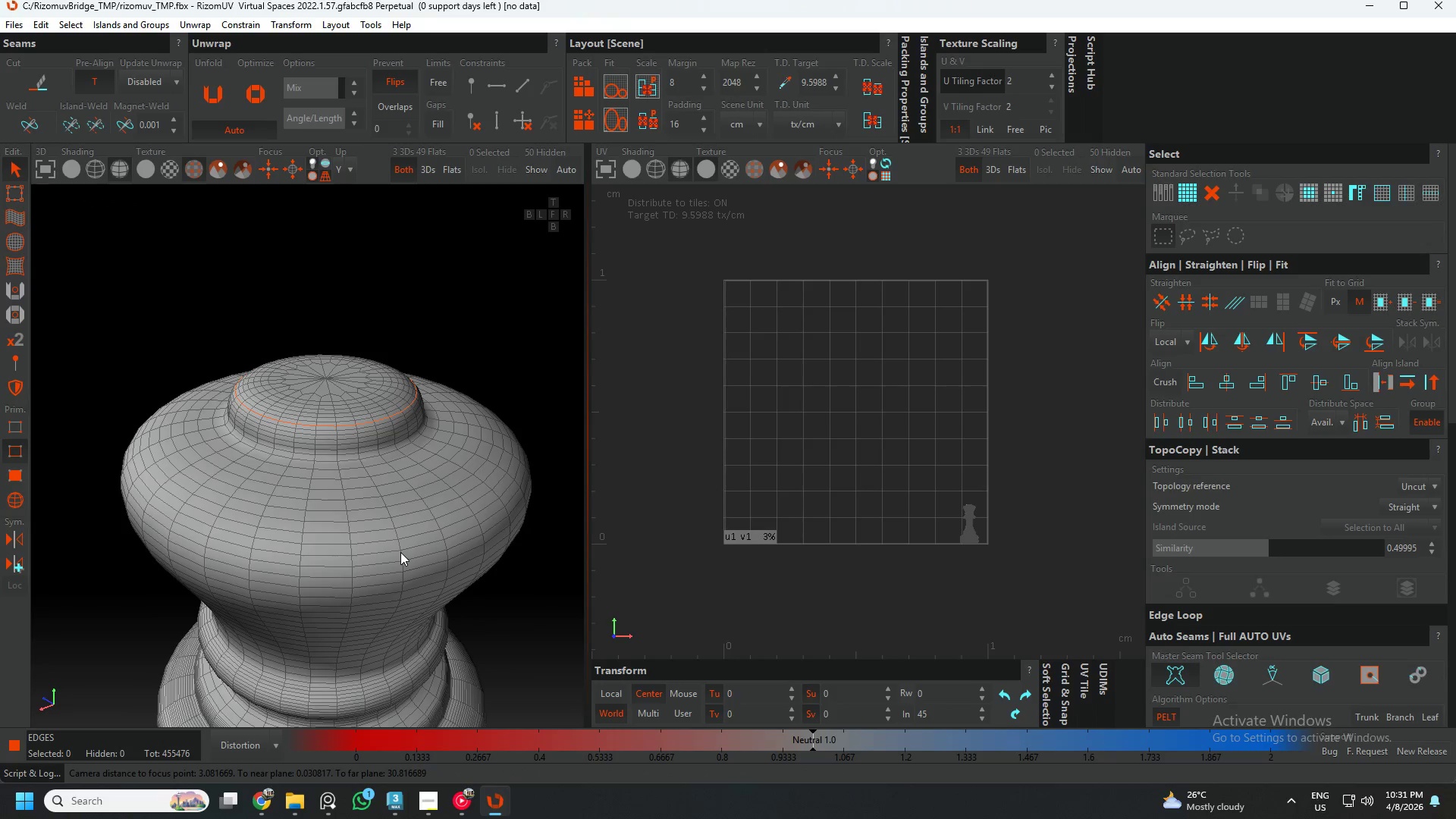 
hold_key(key=AltLeft, duration=0.47)
 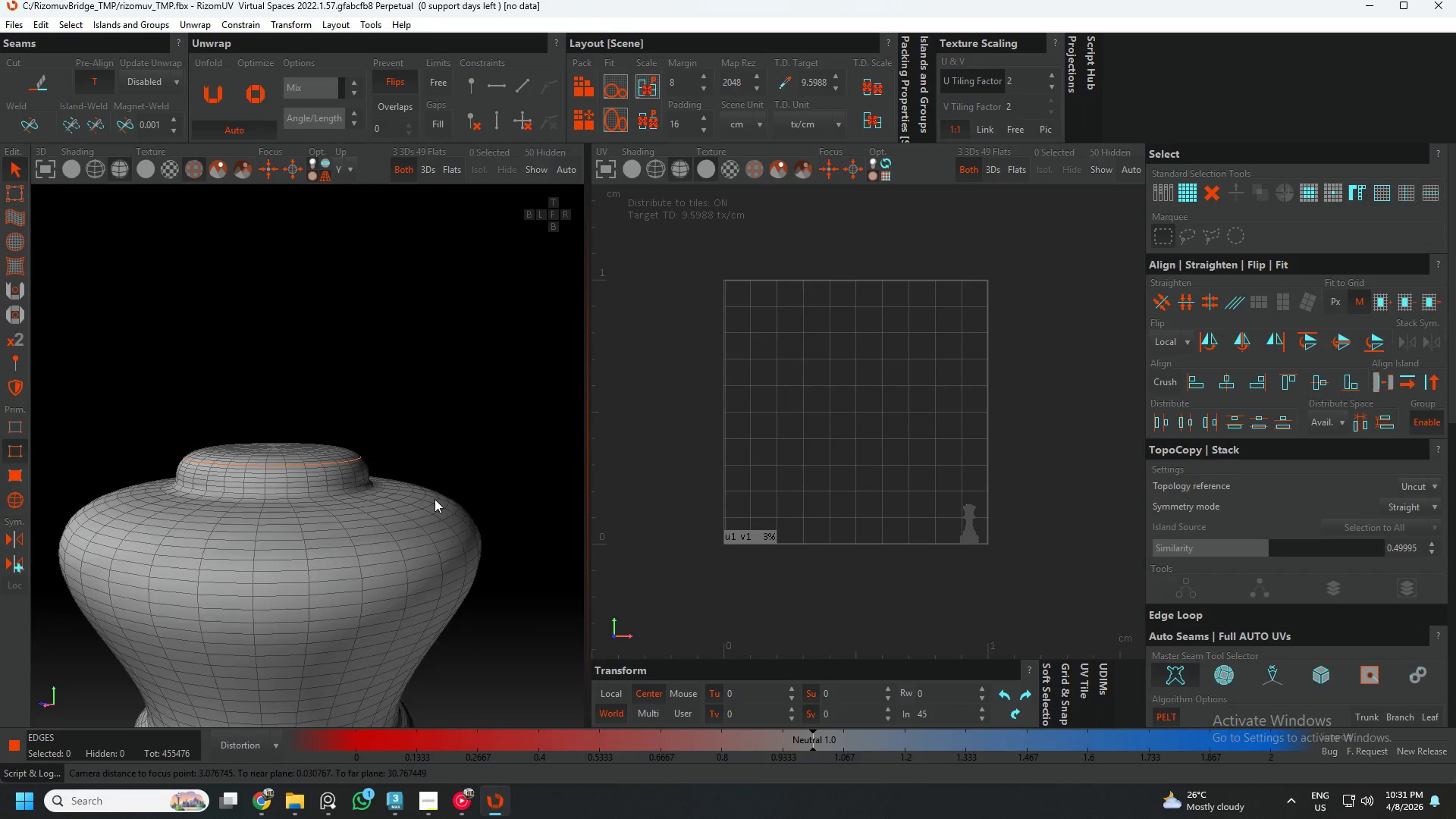 
hold_key(key=AltLeft, duration=0.56)
 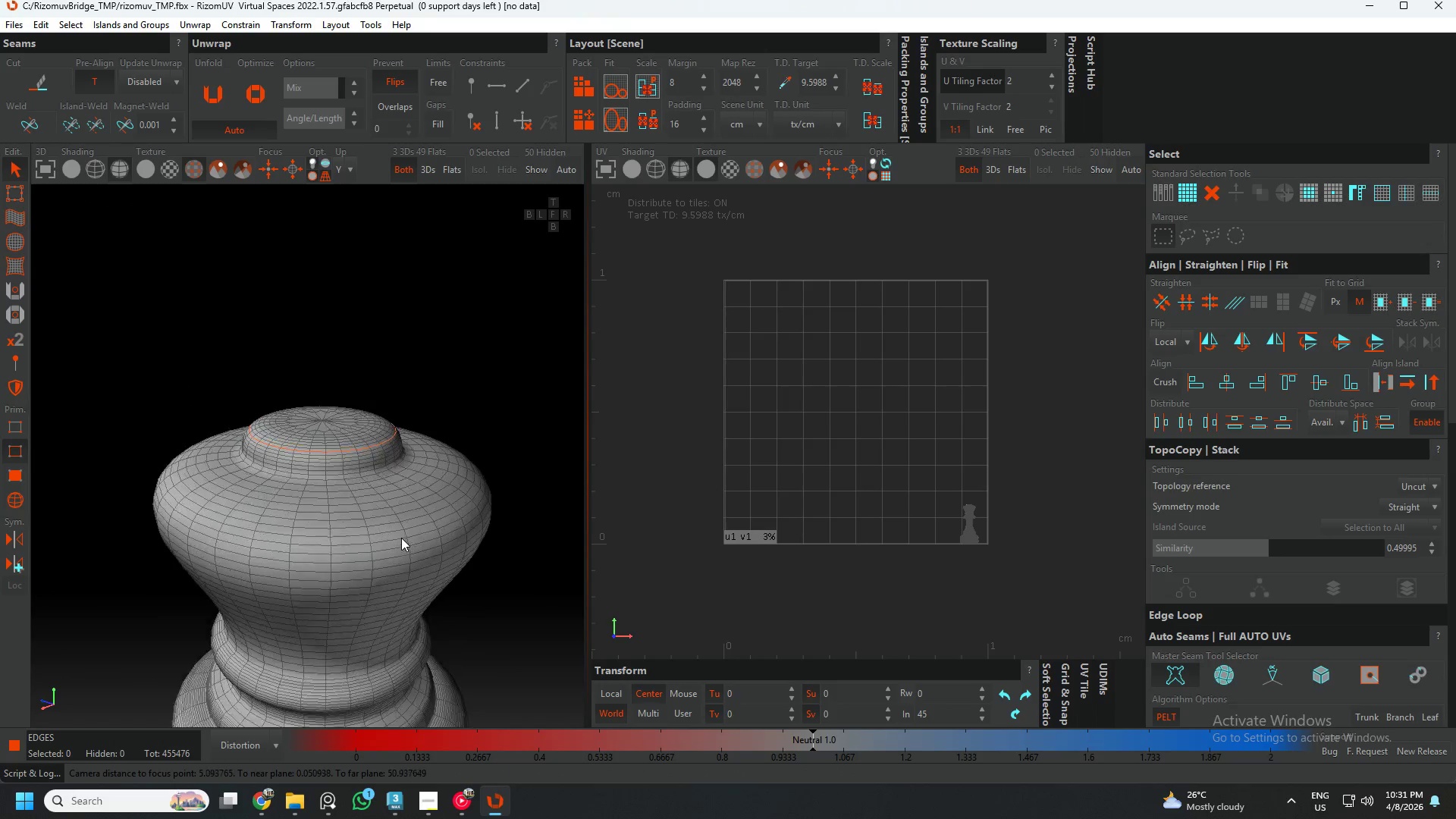 
scroll: coordinate [431, 499], scroll_direction: down, amount: 2.0
 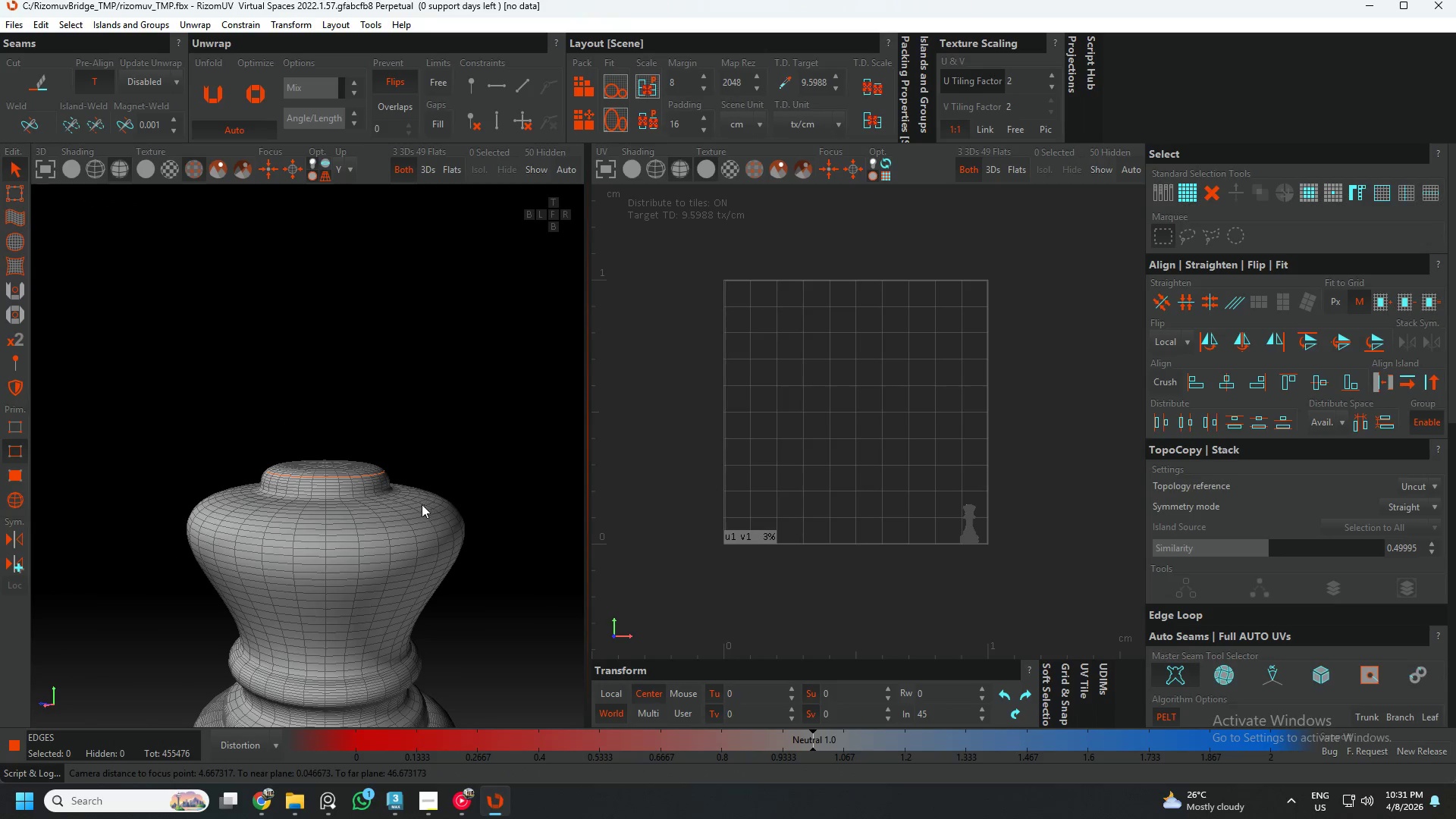 
scroll: coordinate [401, 538], scroll_direction: up, amount: 3.0
 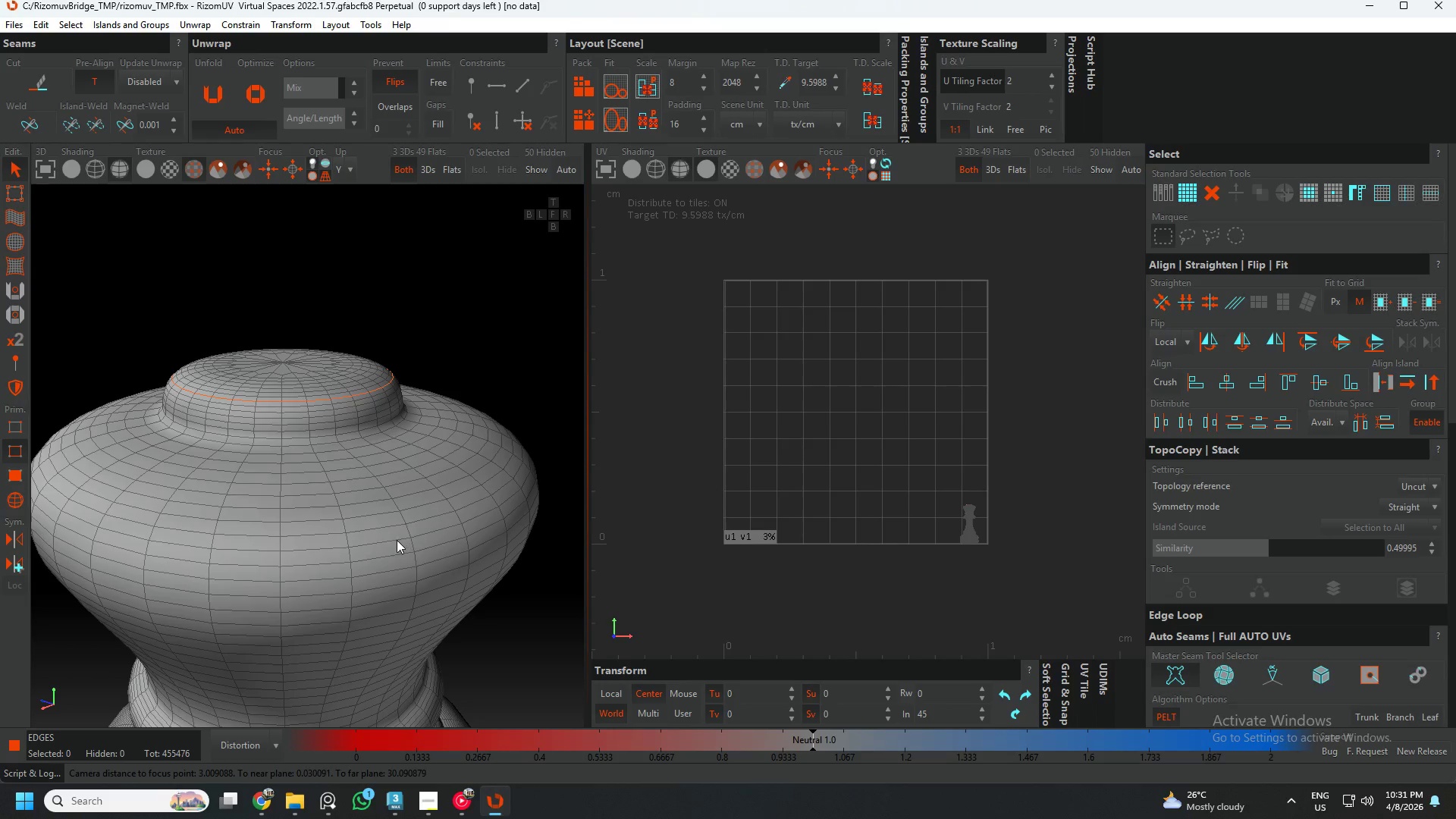 
double_click([397, 540])
 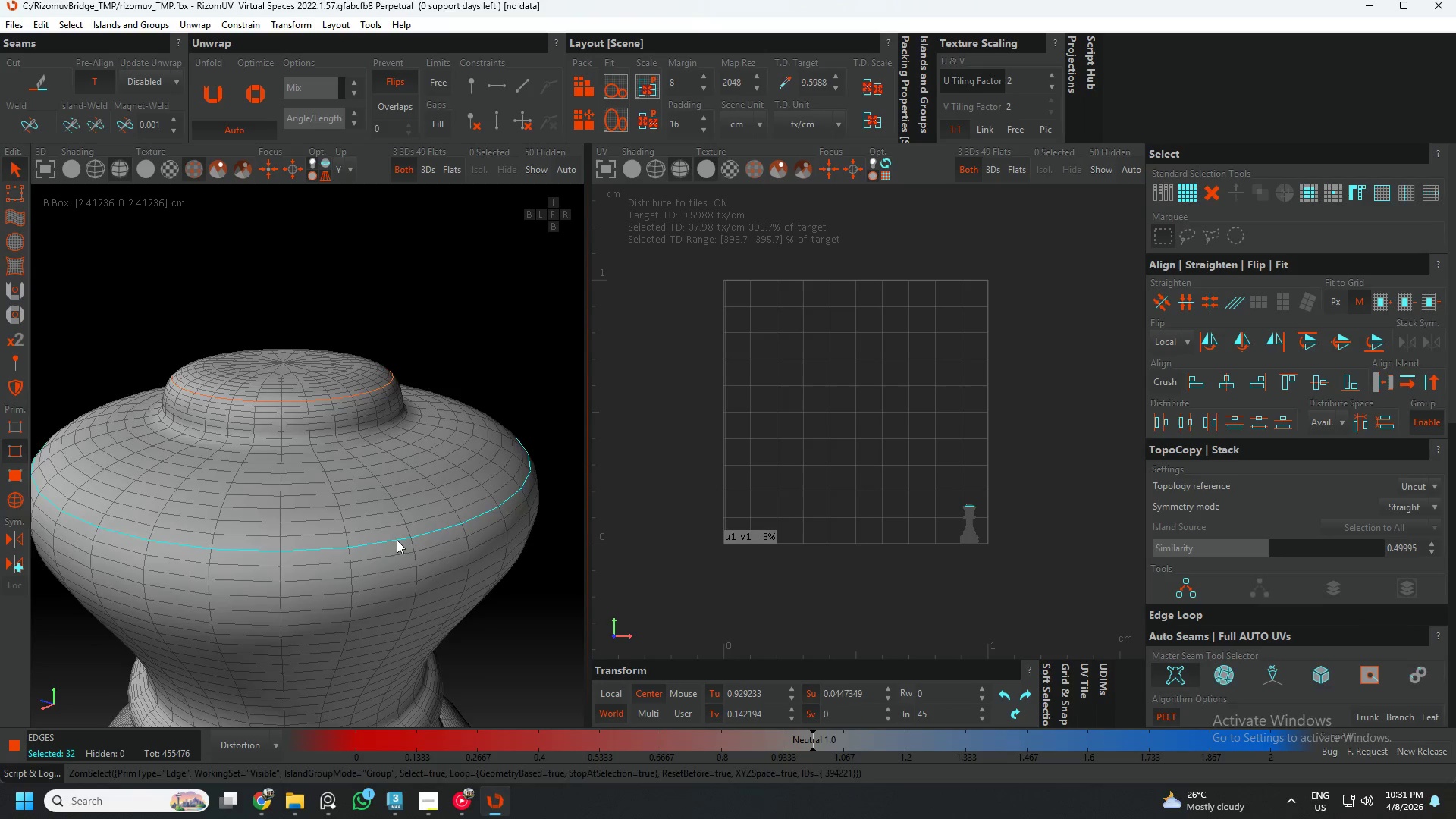 
key(C)
 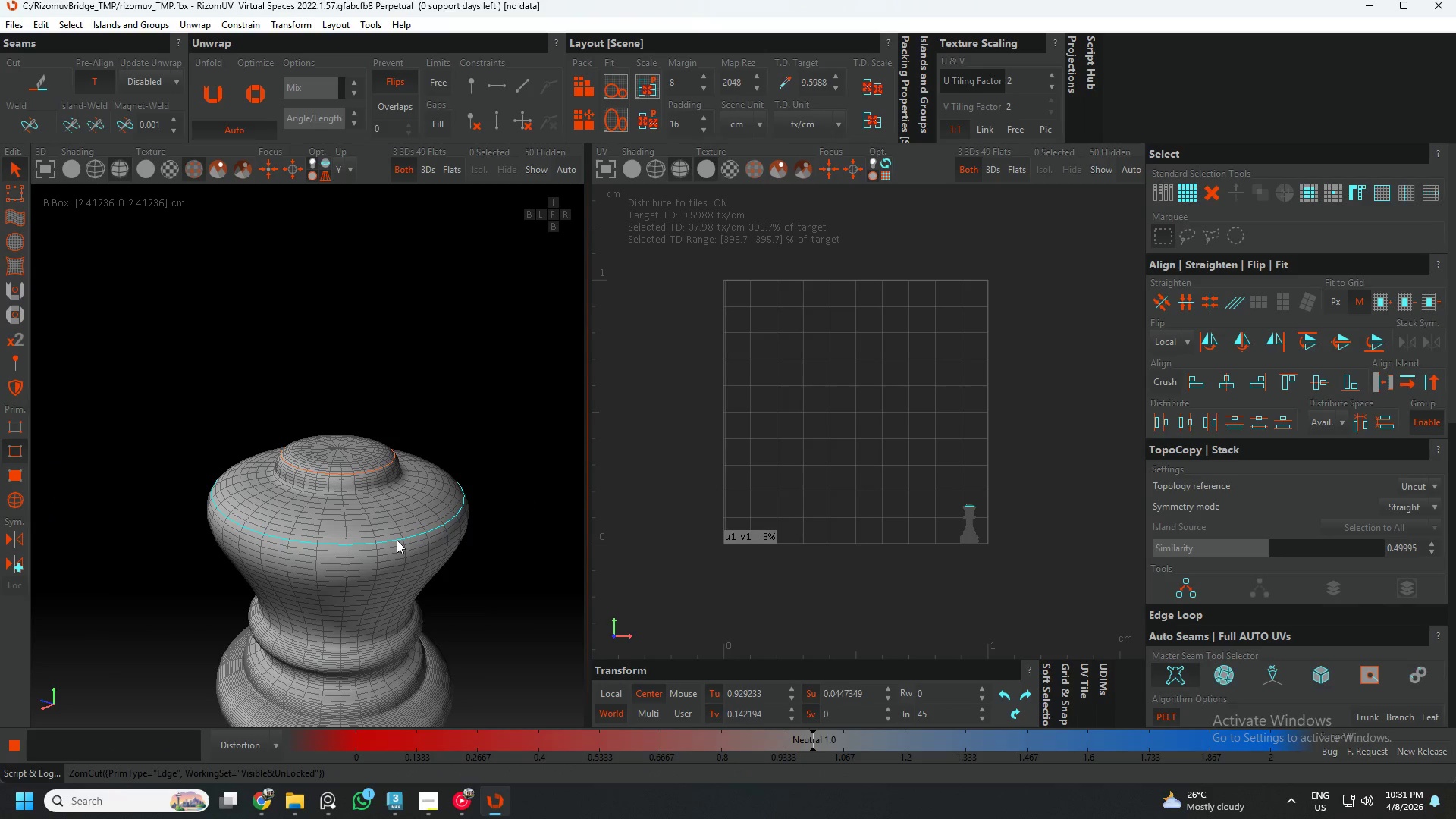 
scroll: coordinate [397, 535], scroll_direction: down, amount: 8.0
 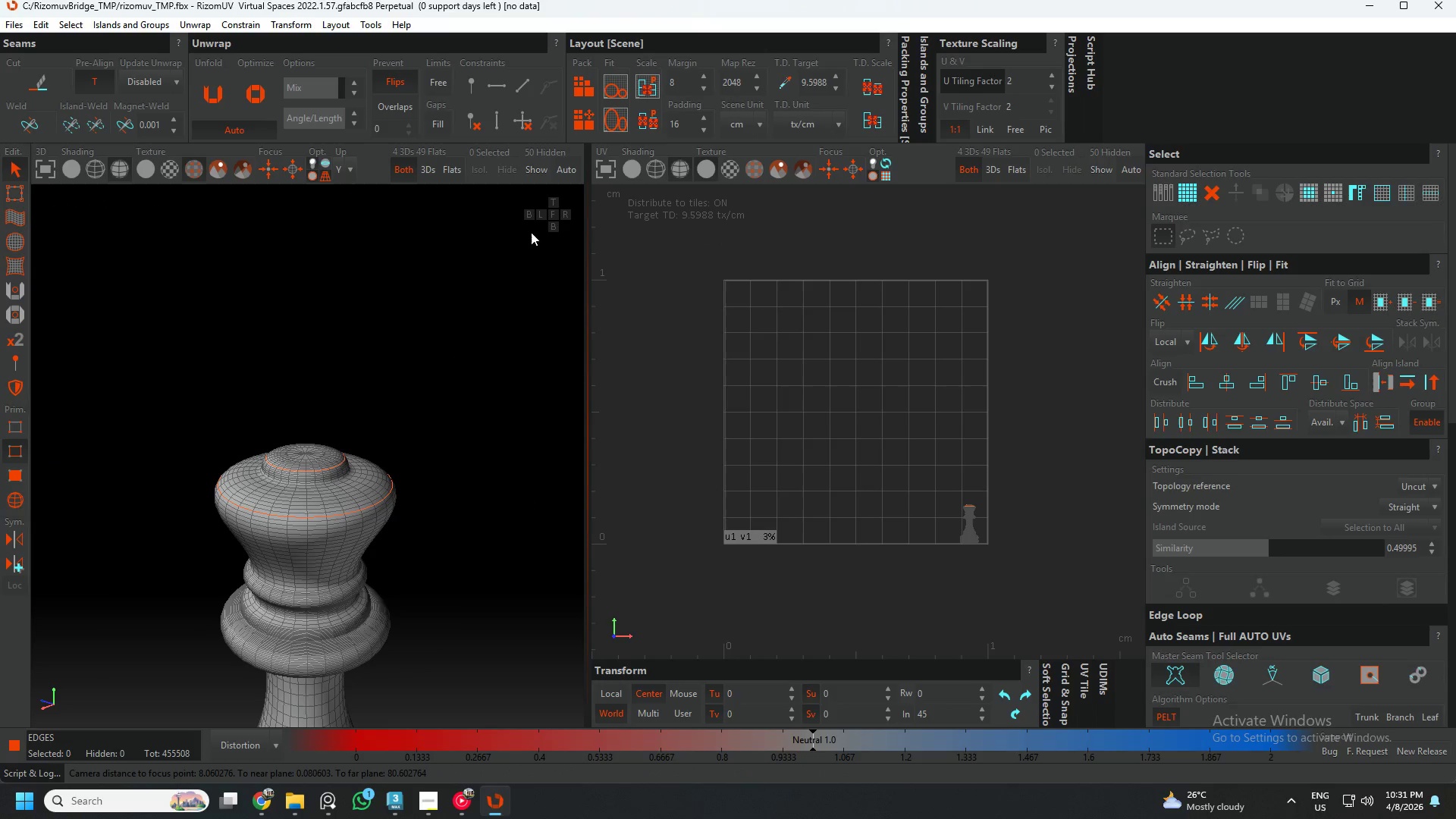 
left_click([552, 214])
 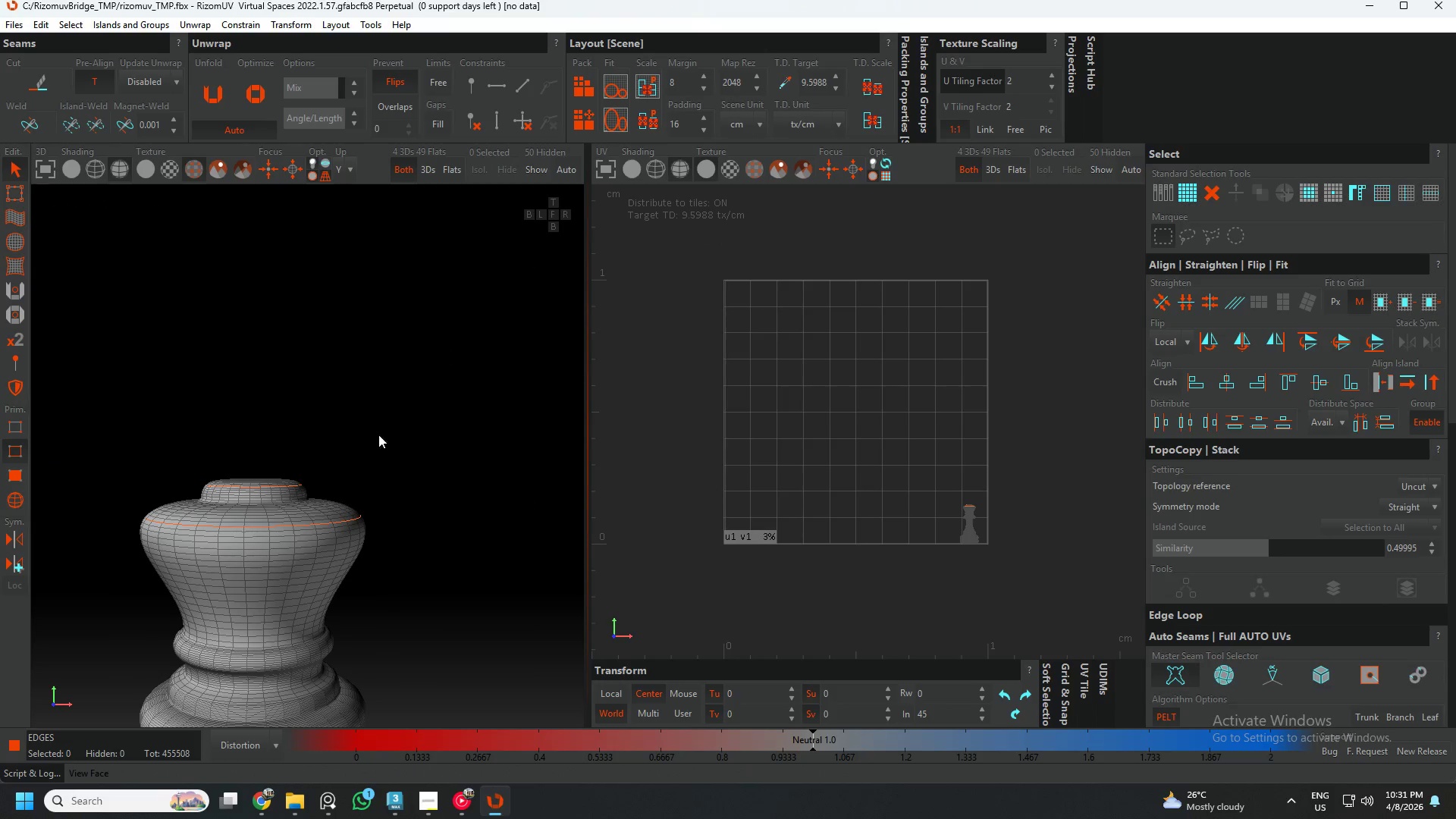 
scroll: coordinate [363, 457], scroll_direction: down, amount: 1.0
 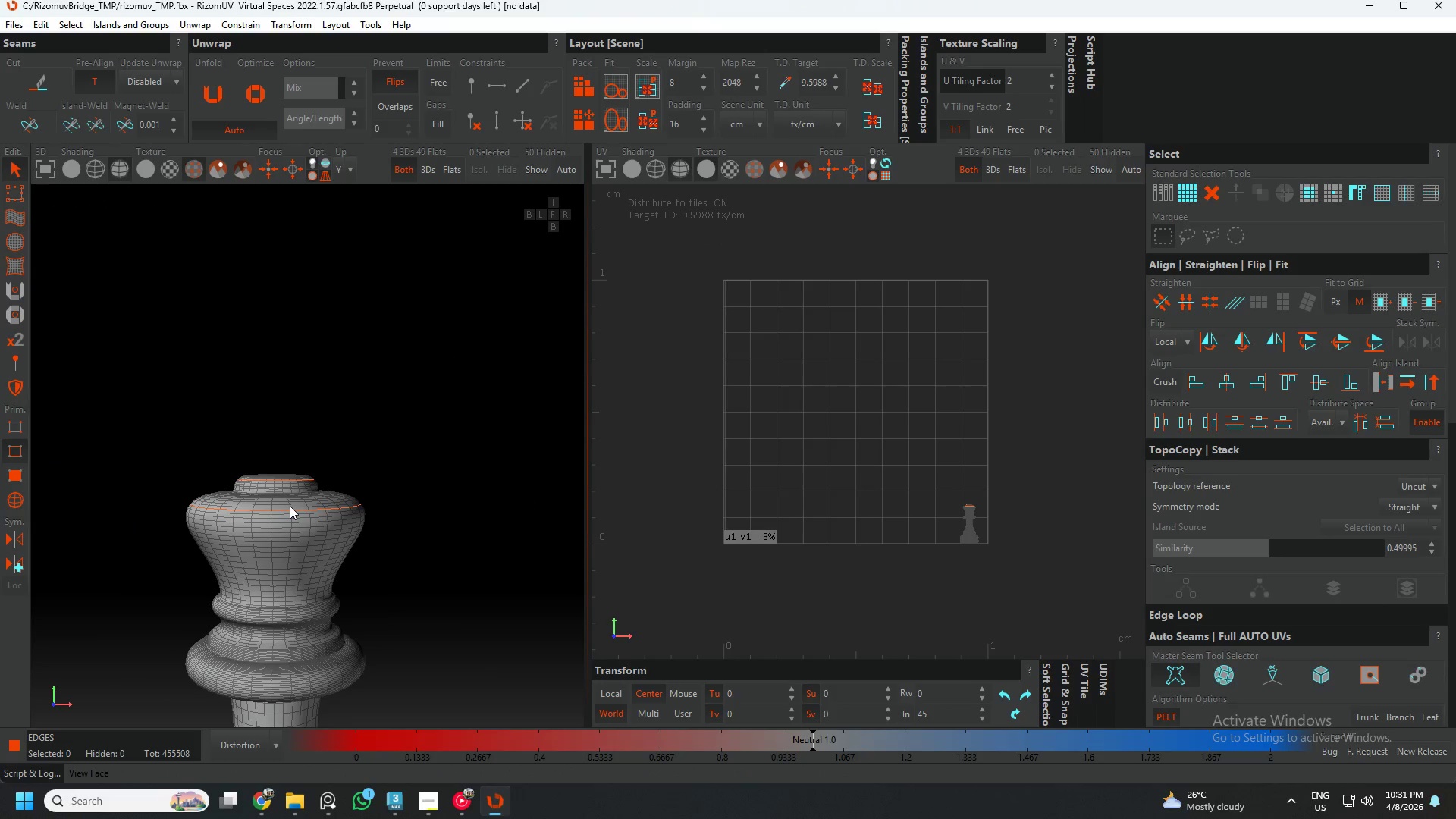 
scroll: coordinate [271, 496], scroll_direction: up, amount: 5.0
 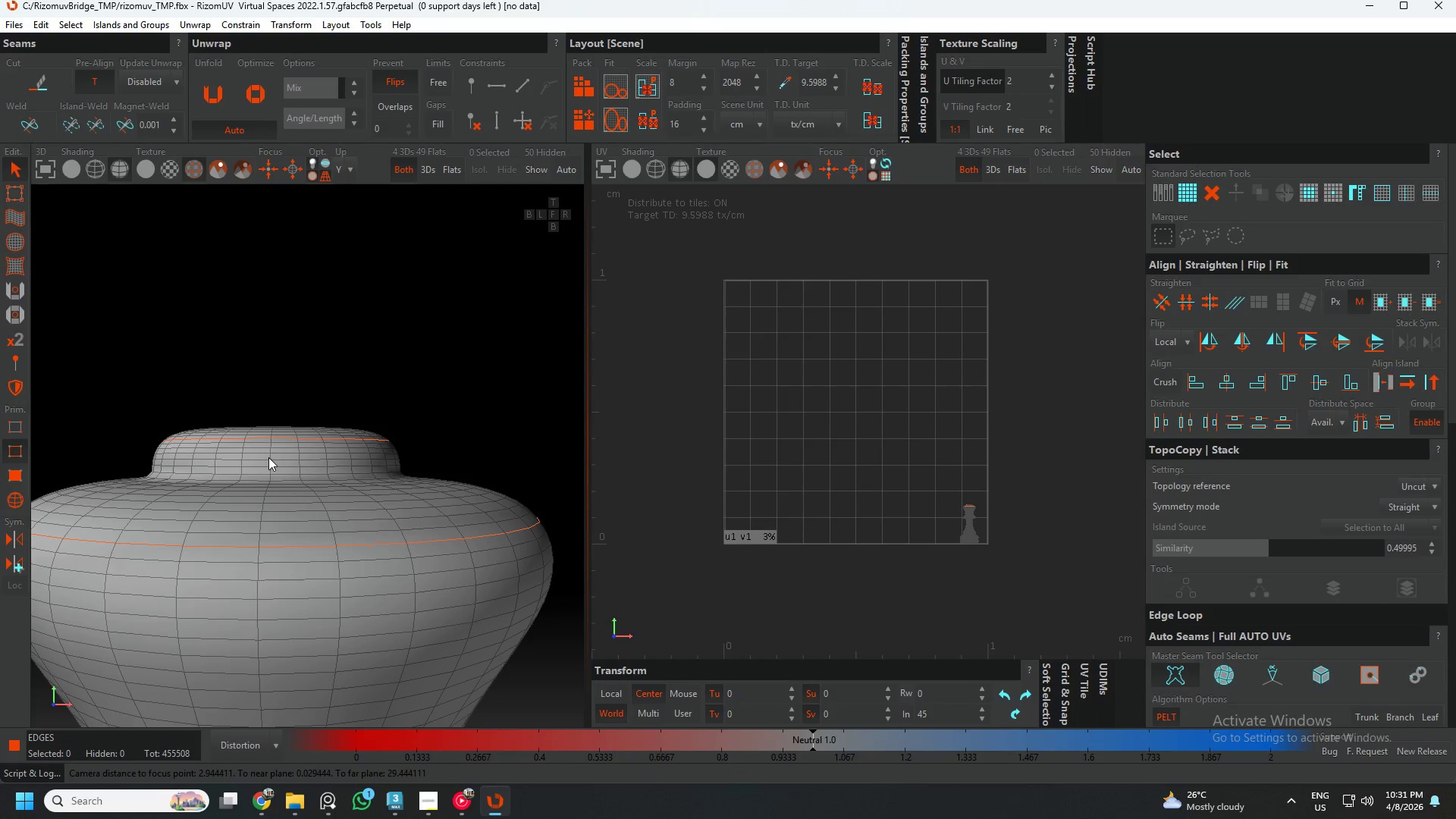 
left_click([268, 457])
 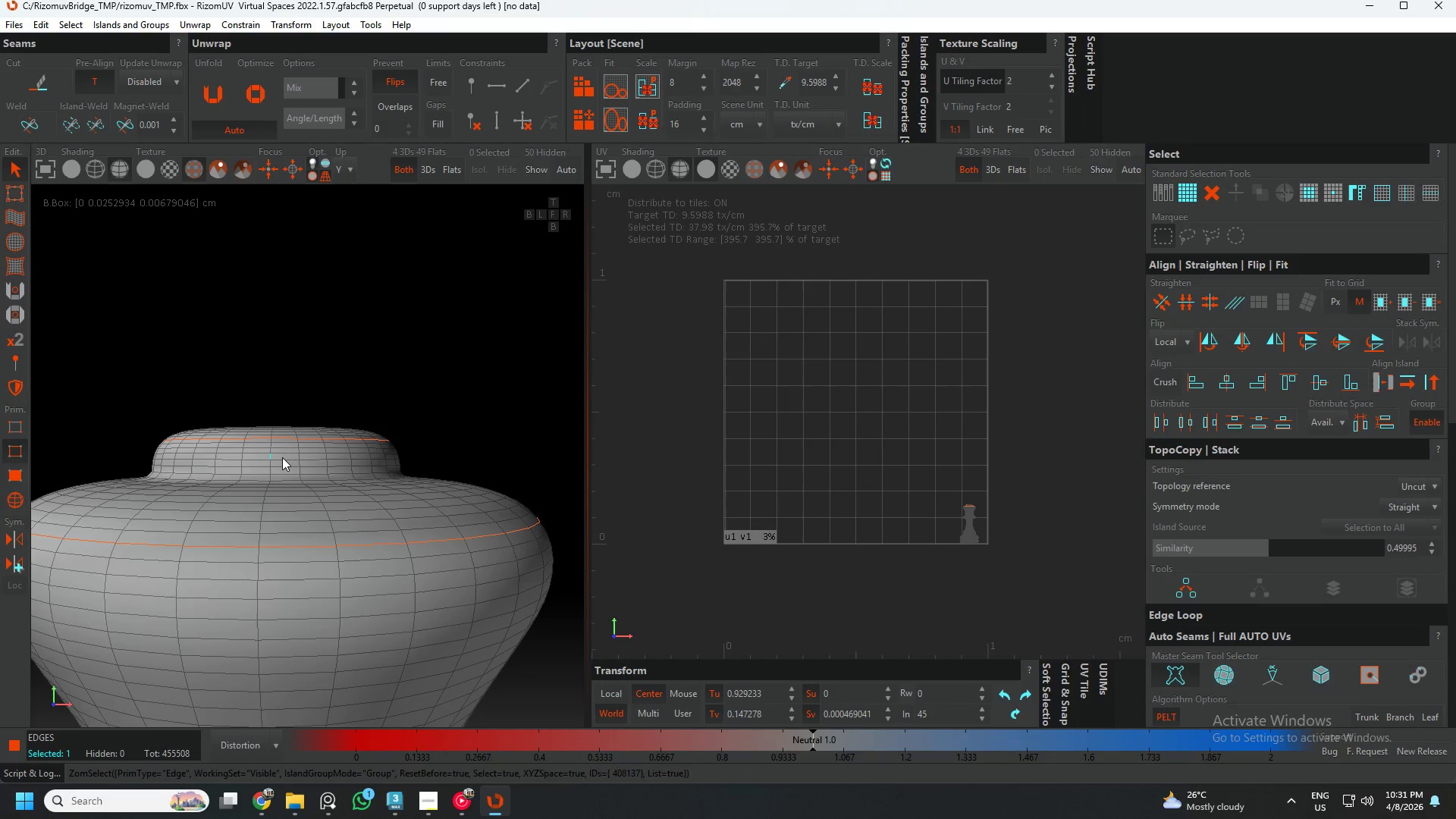 
hold_key(key=AltLeft, duration=0.61)
 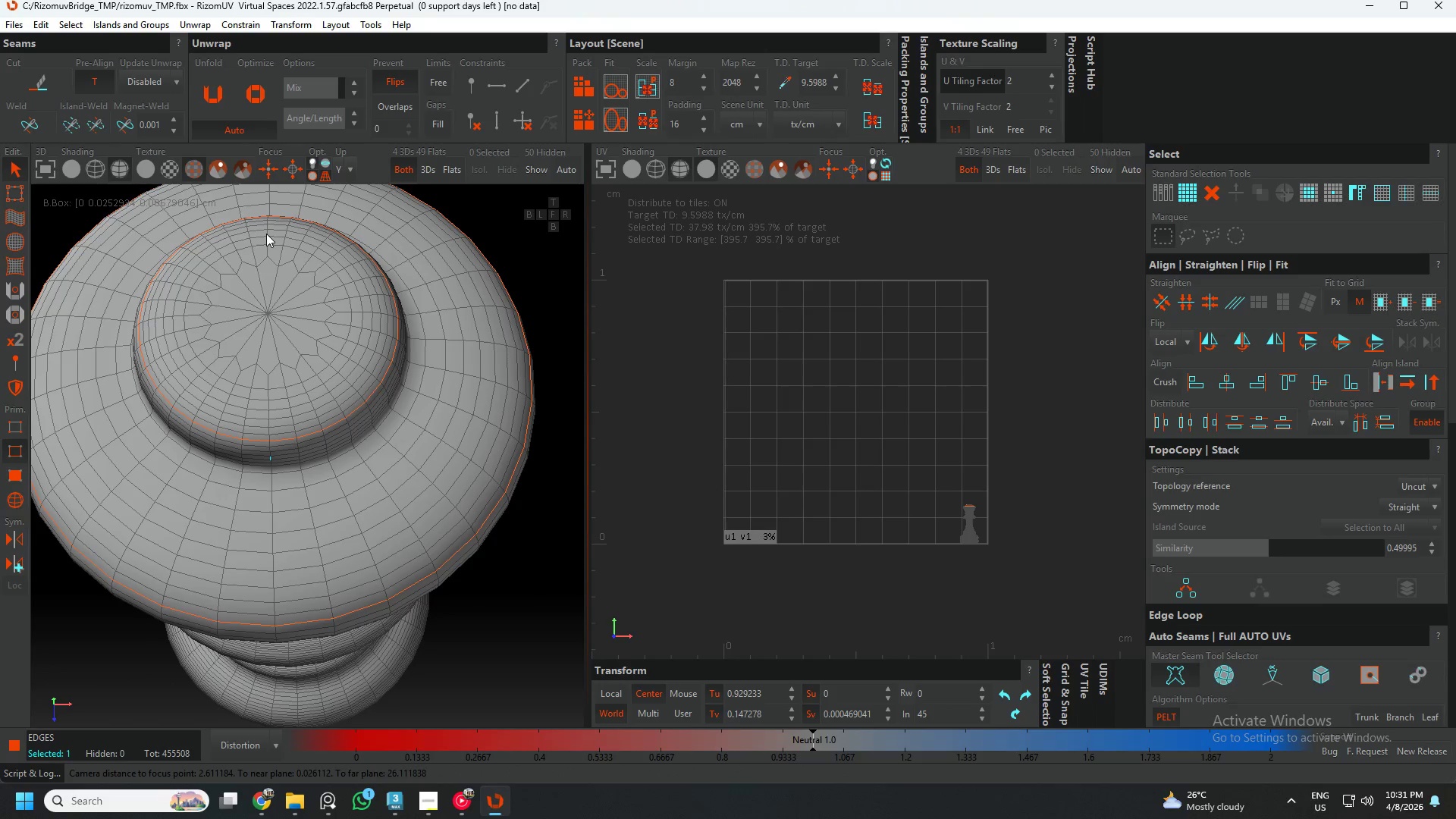 
double_click([265, 239])
 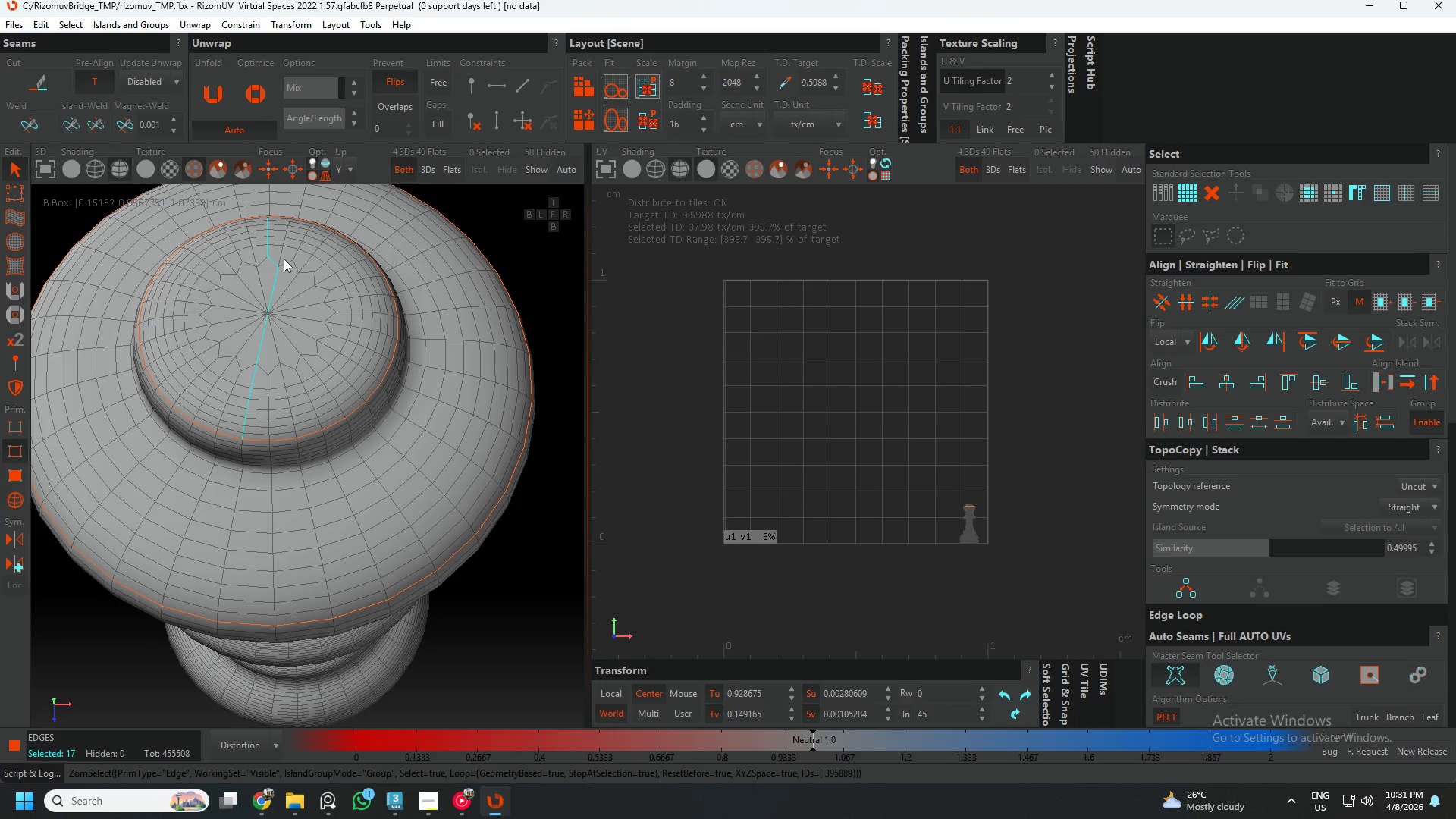 
hold_key(key=AltLeft, duration=0.83)
 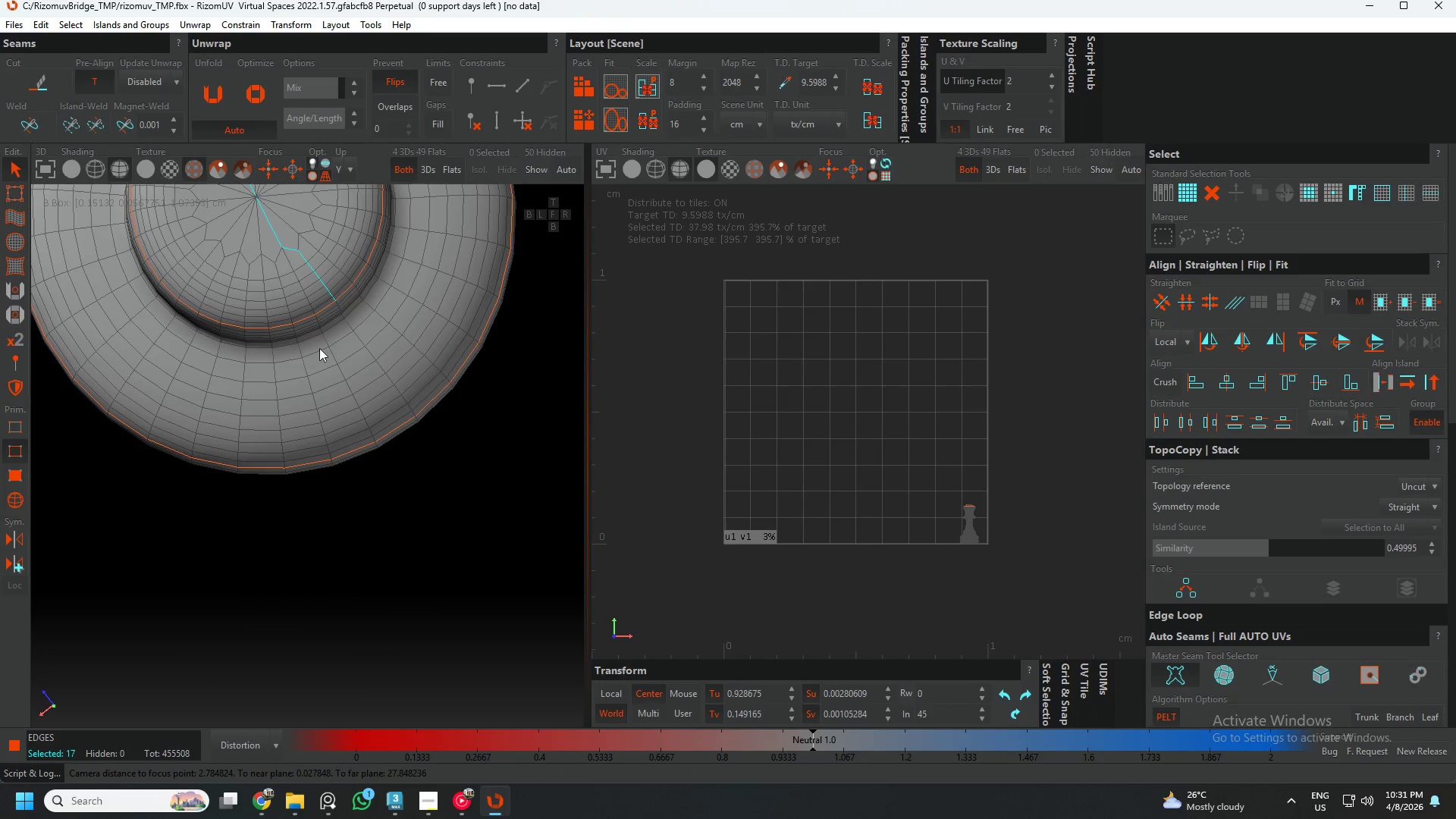 
hold_key(key=AltLeft, duration=0.39)
 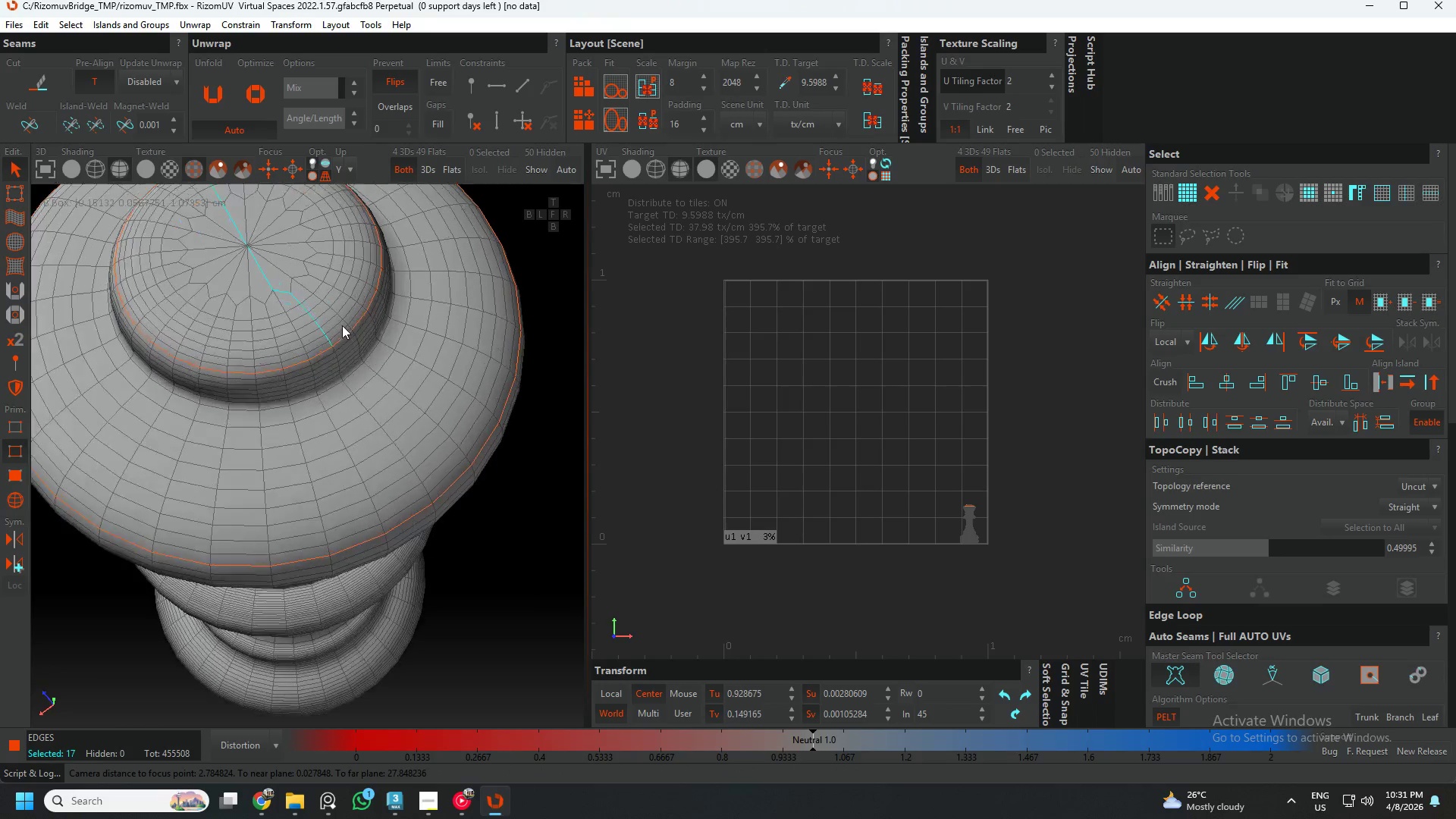 
scroll: coordinate [337, 345], scroll_direction: up, amount: 4.0
 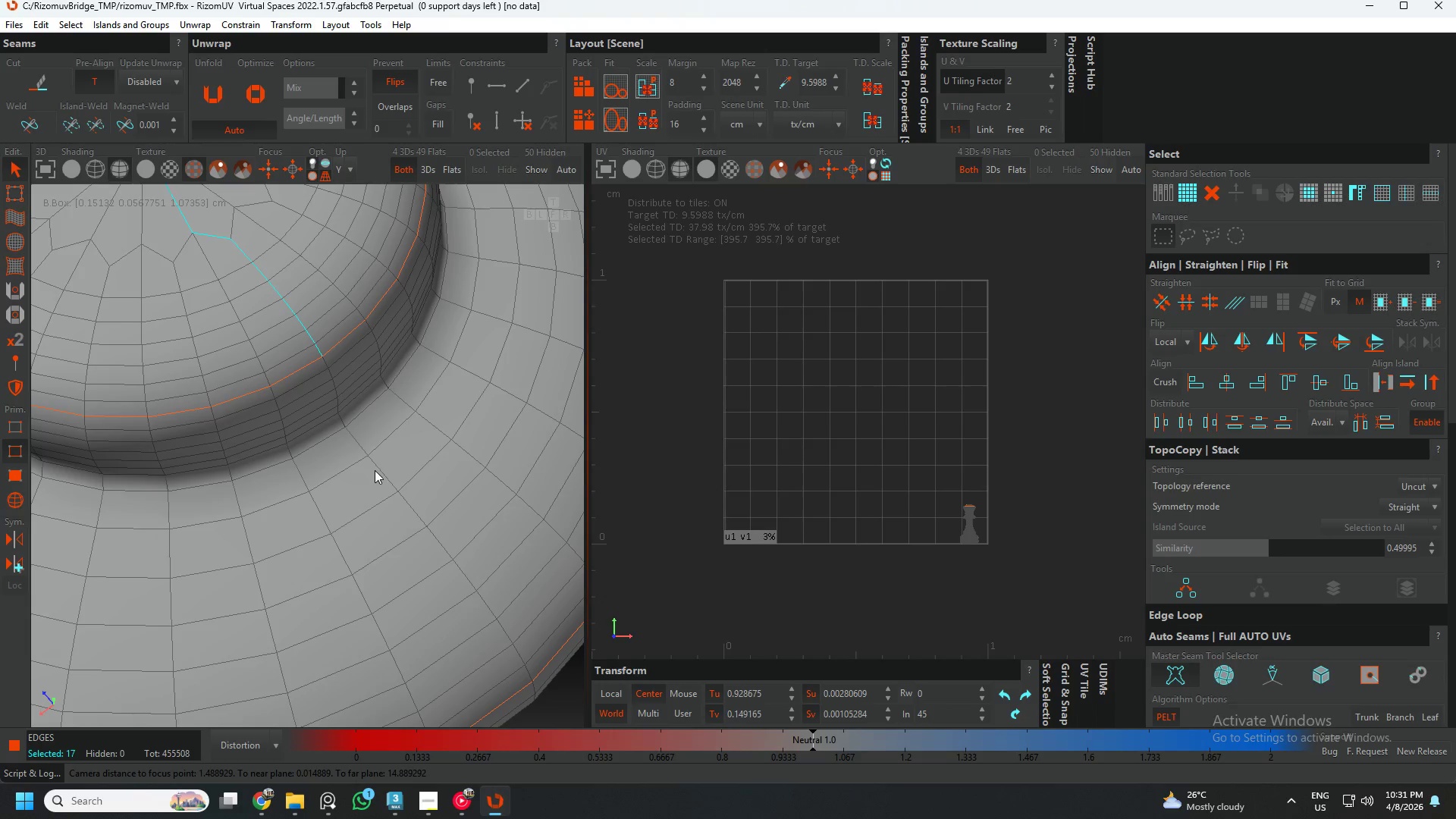 
double_click([375, 470])
 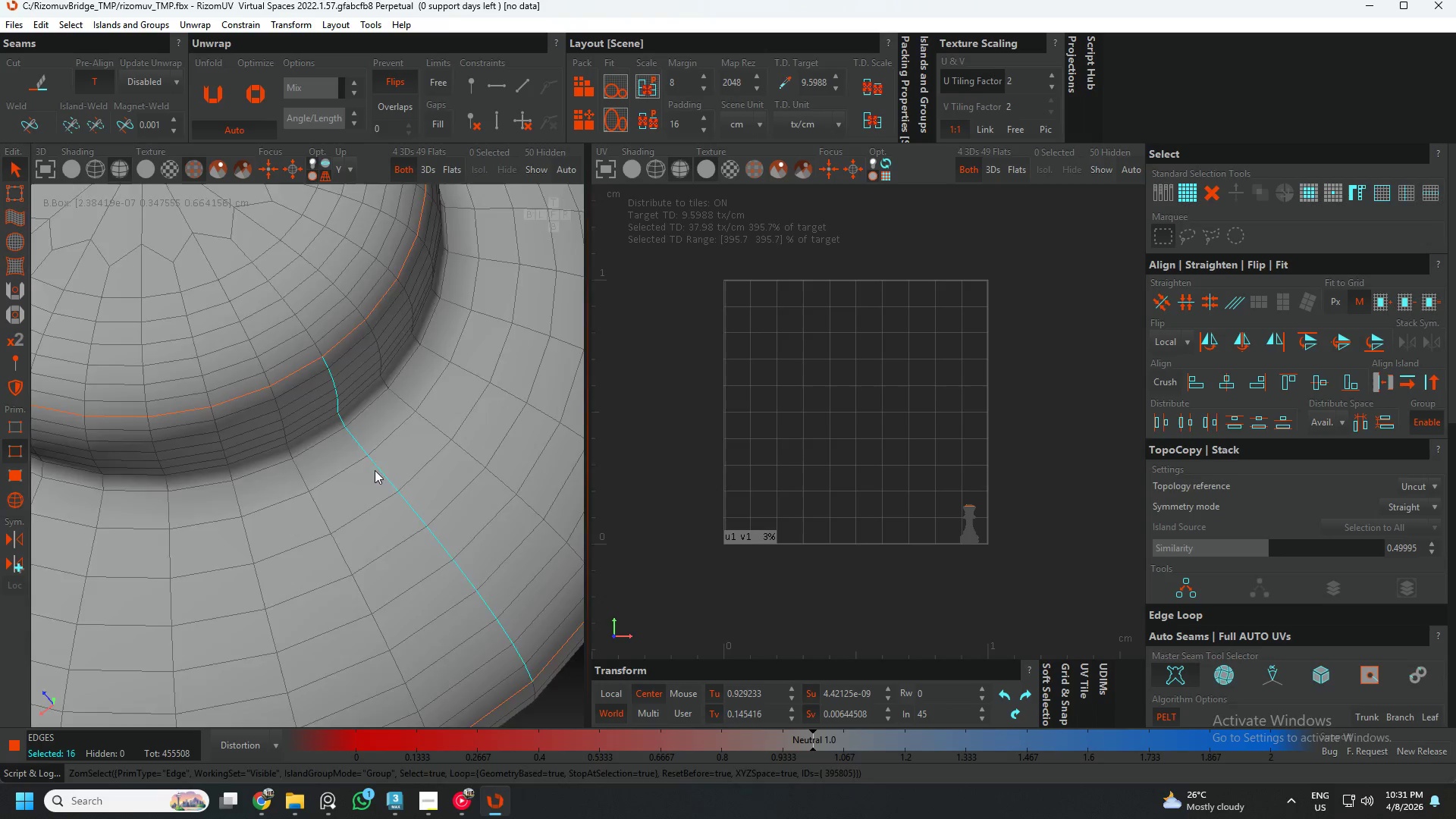 
hold_key(key=AltLeft, duration=0.42)
 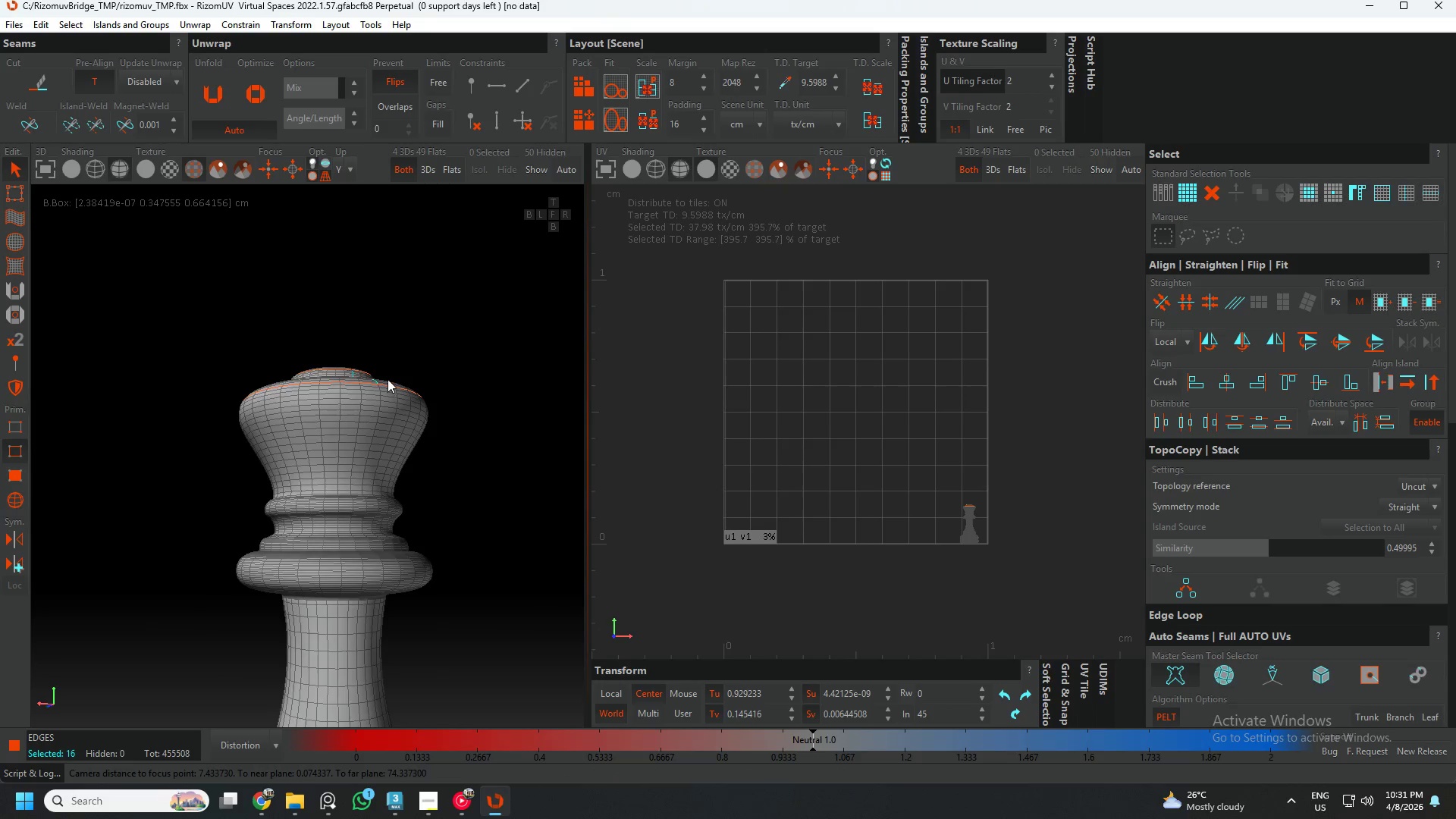 
scroll: coordinate [368, 472], scroll_direction: down, amount: 7.0
 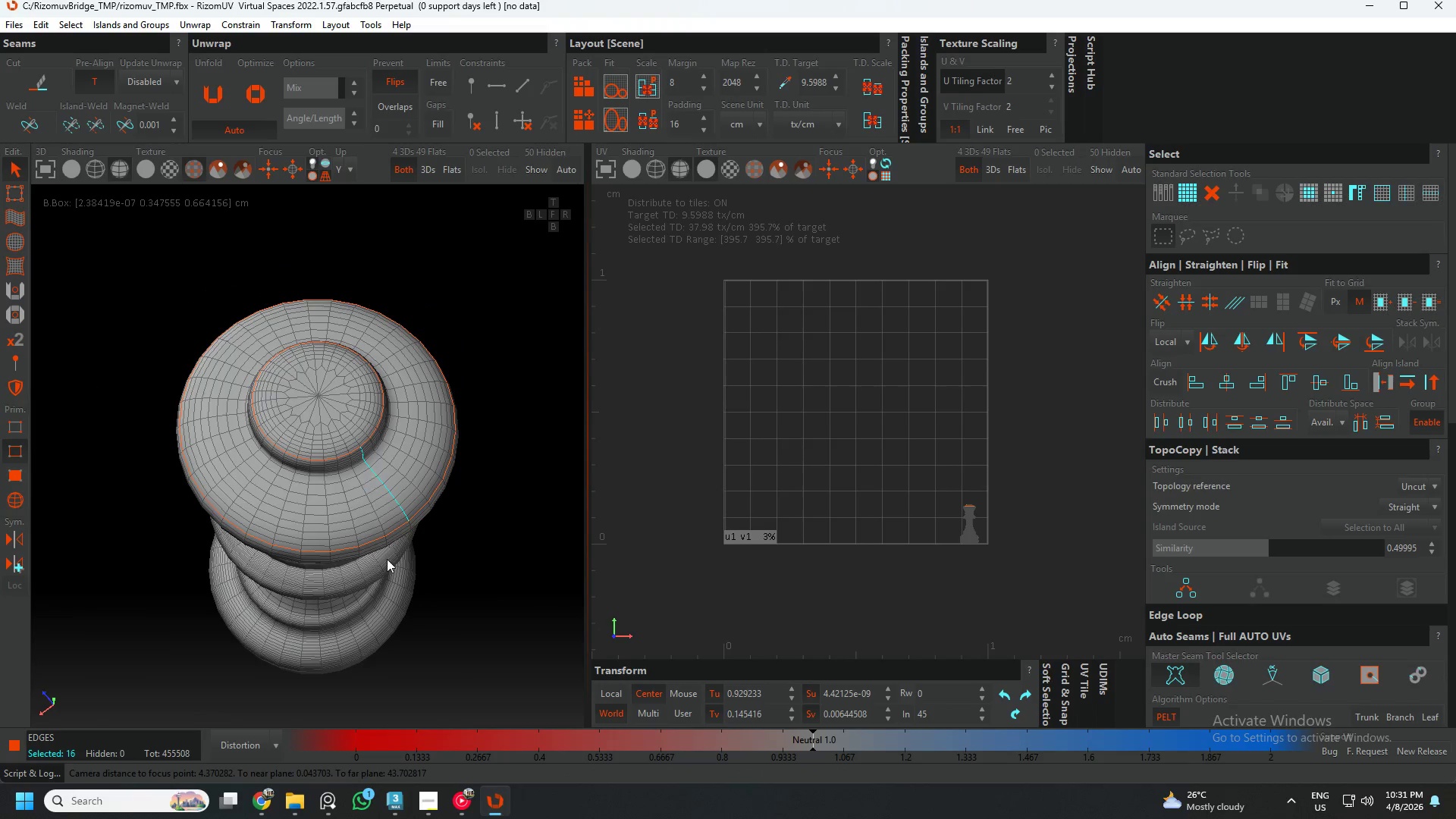 
hold_key(key=ControlLeft, duration=0.89)
 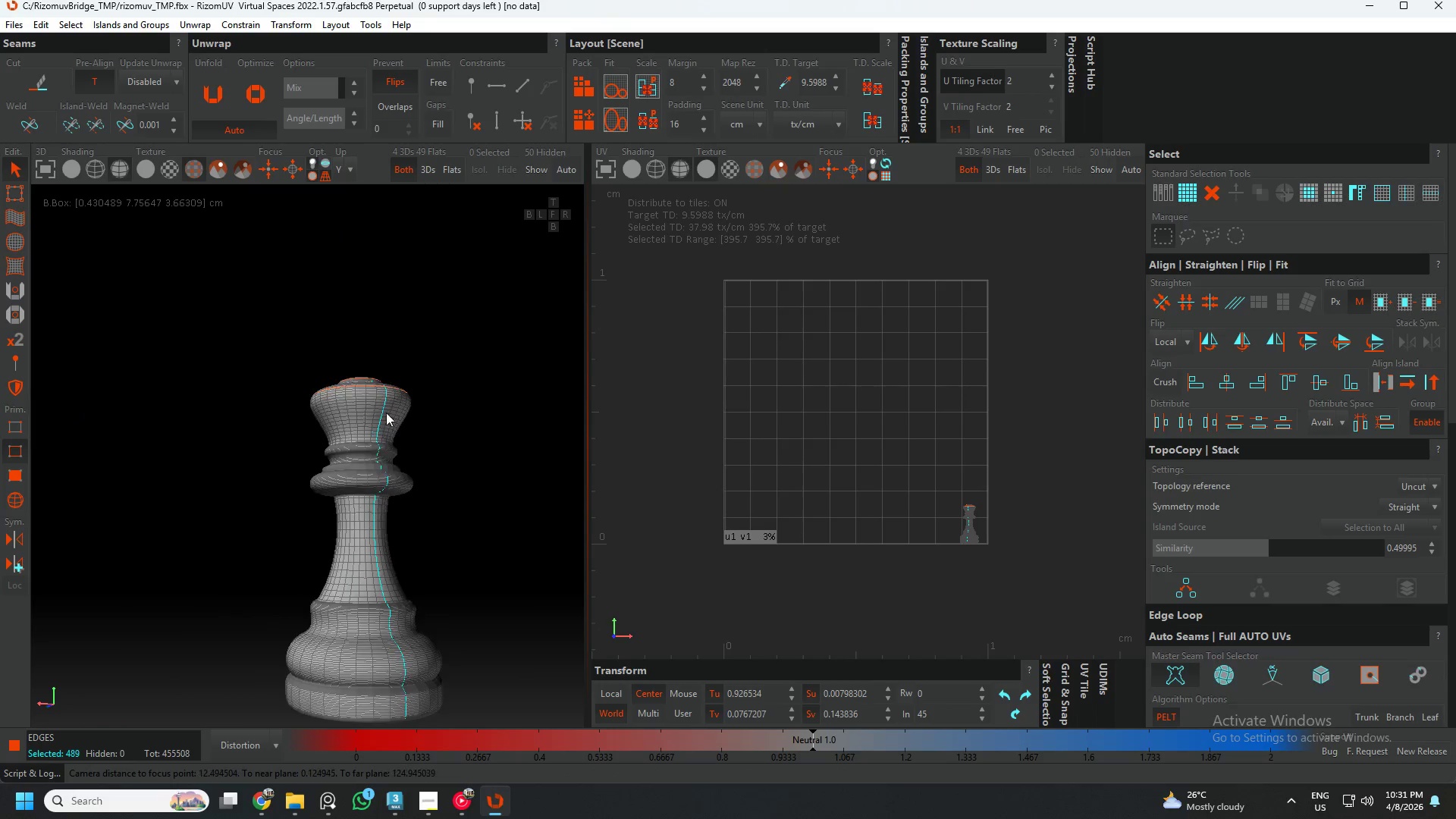 
scroll: coordinate [369, 407], scroll_direction: up, amount: 7.0
 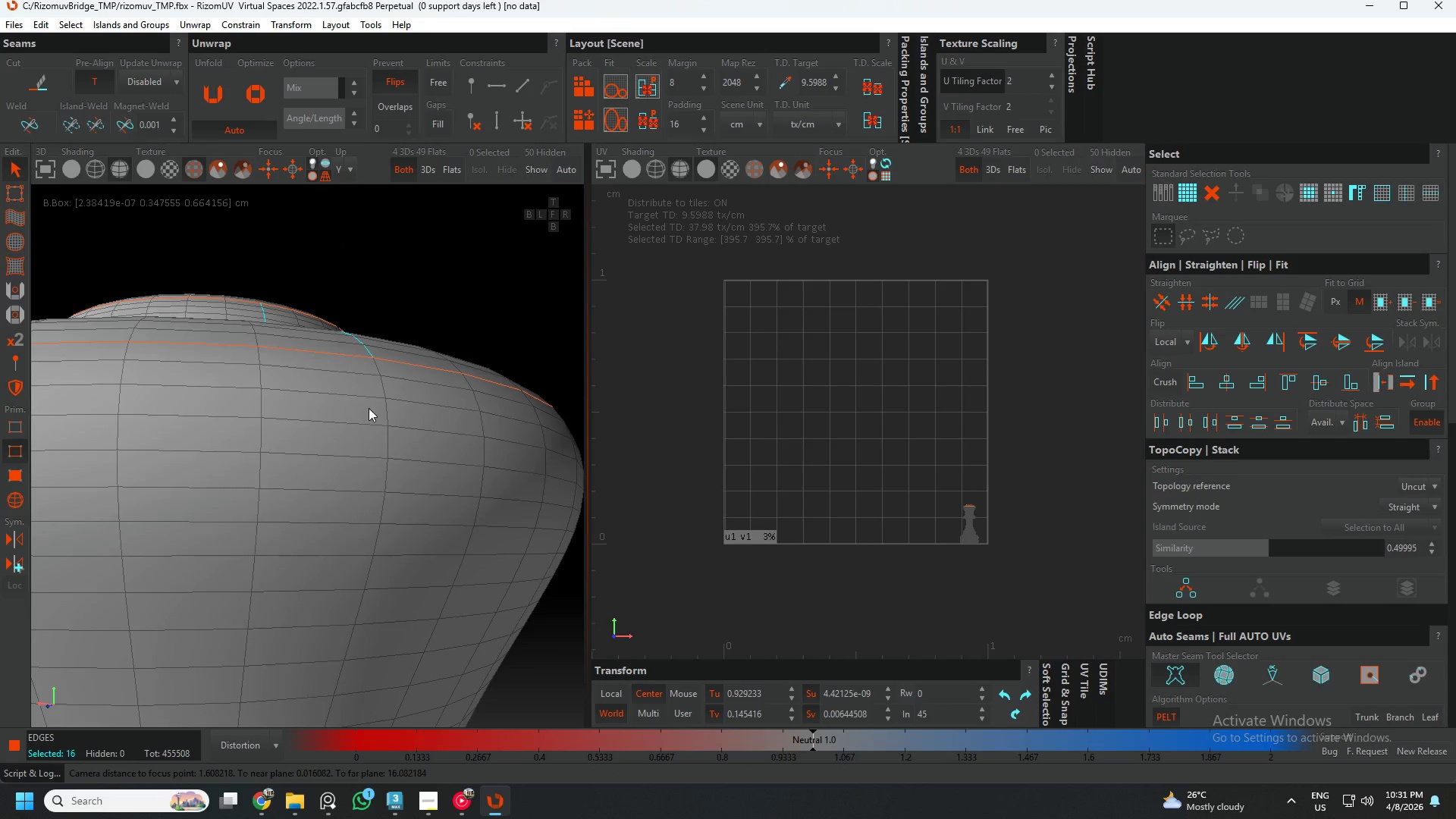 
left_click([386, 390])
 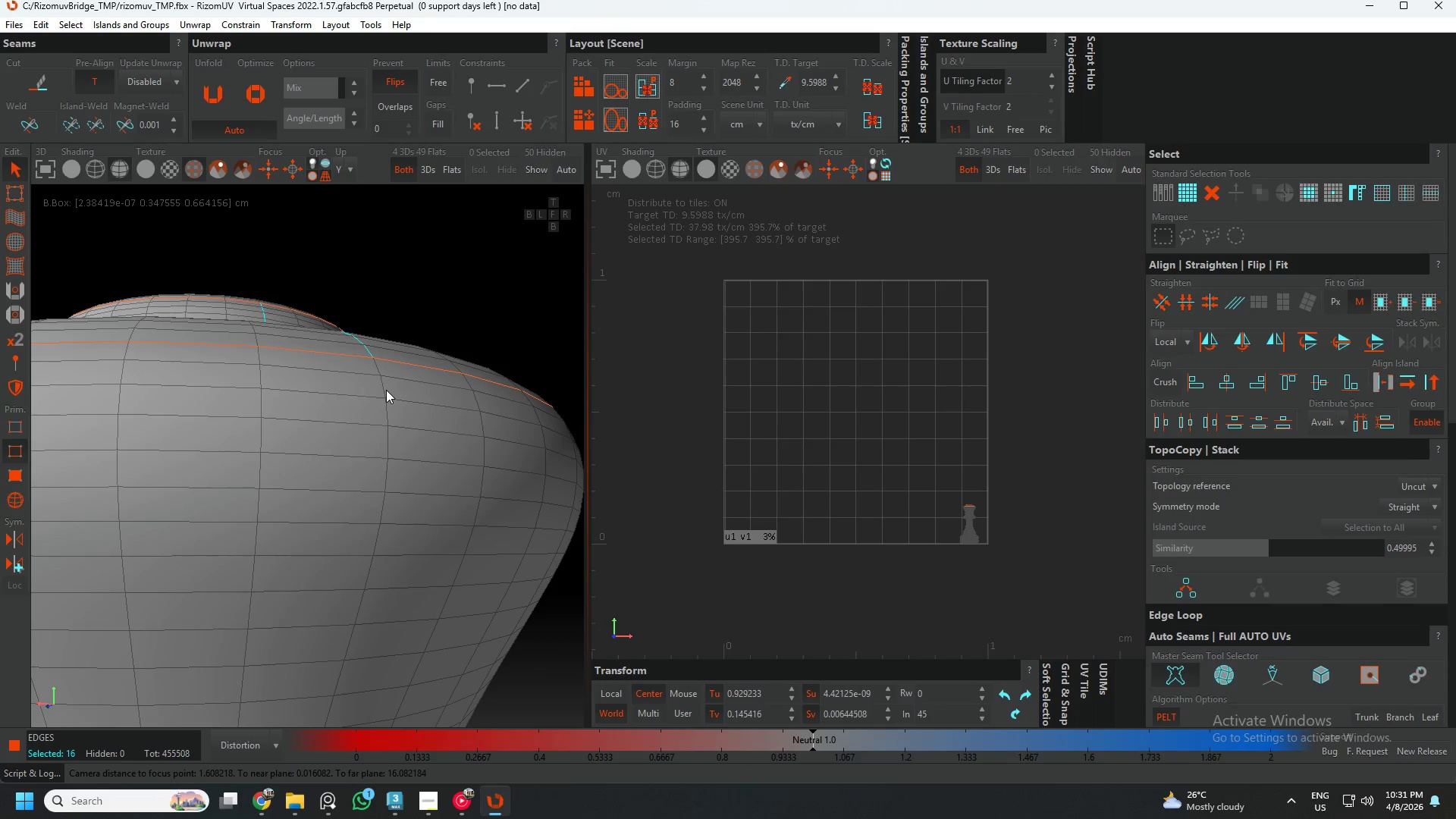 
double_click([386, 389])
 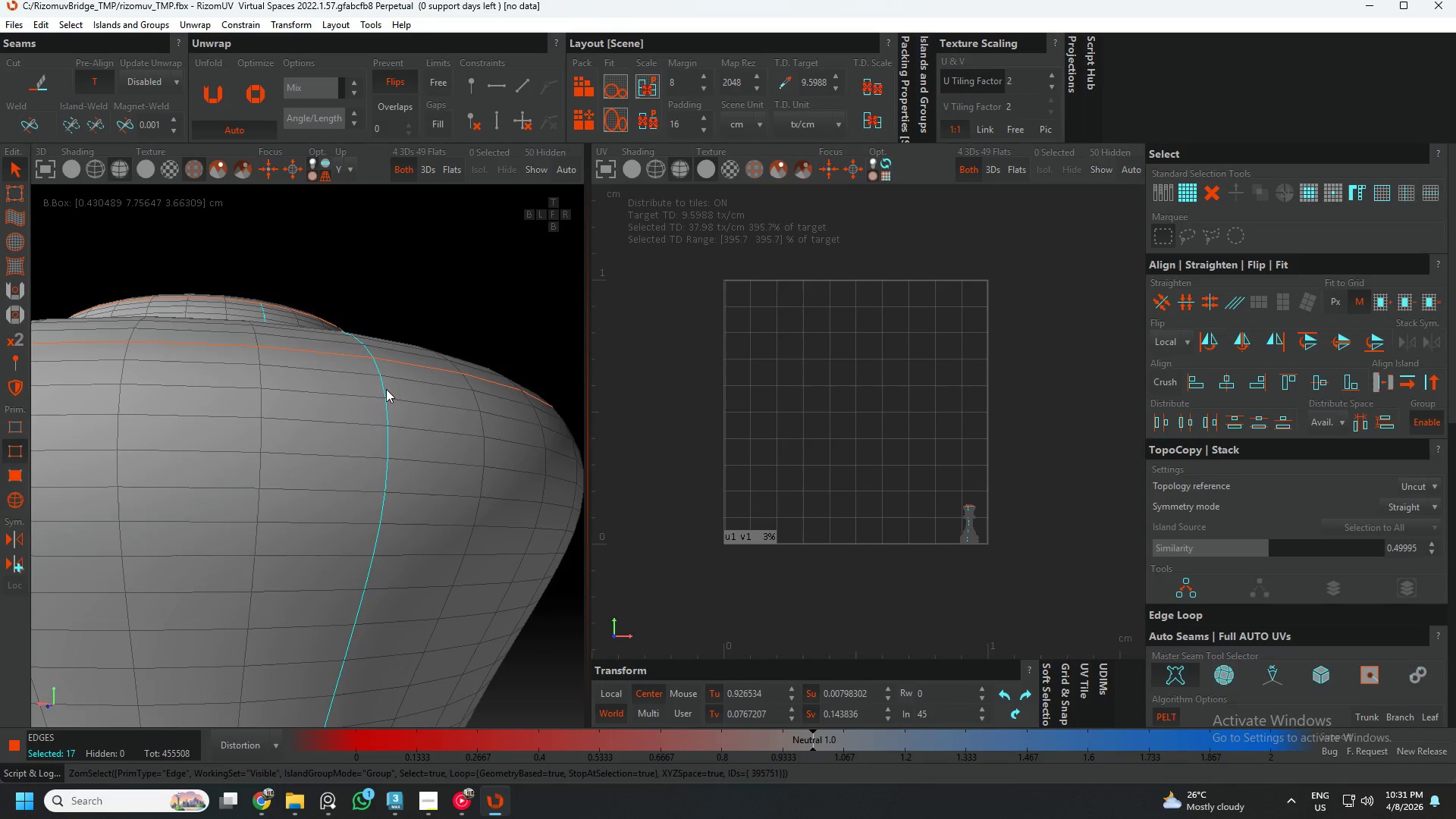 
scroll: coordinate [386, 389], scroll_direction: down, amount: 12.0
 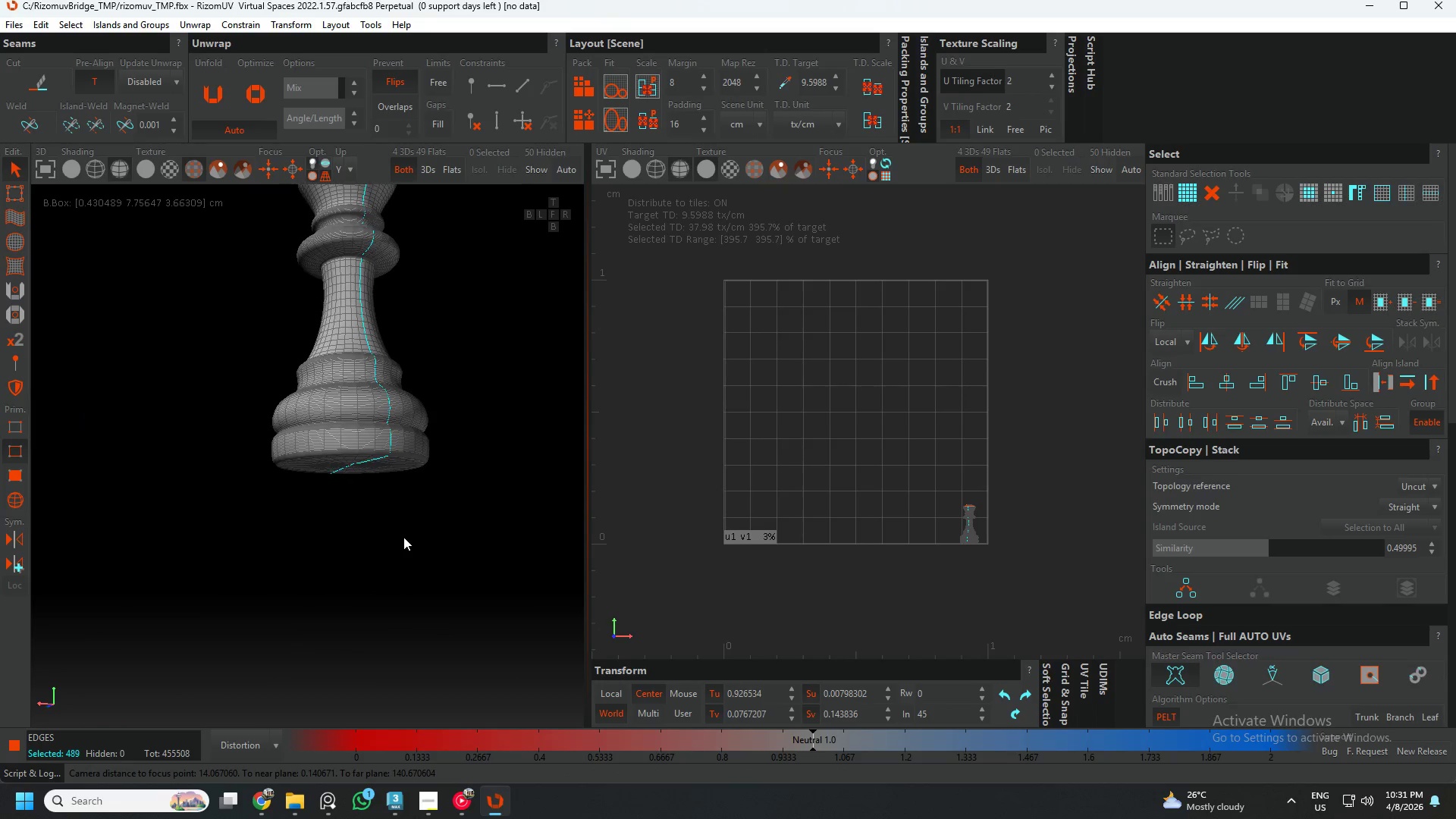 
hold_key(key=AltLeft, duration=0.38)
 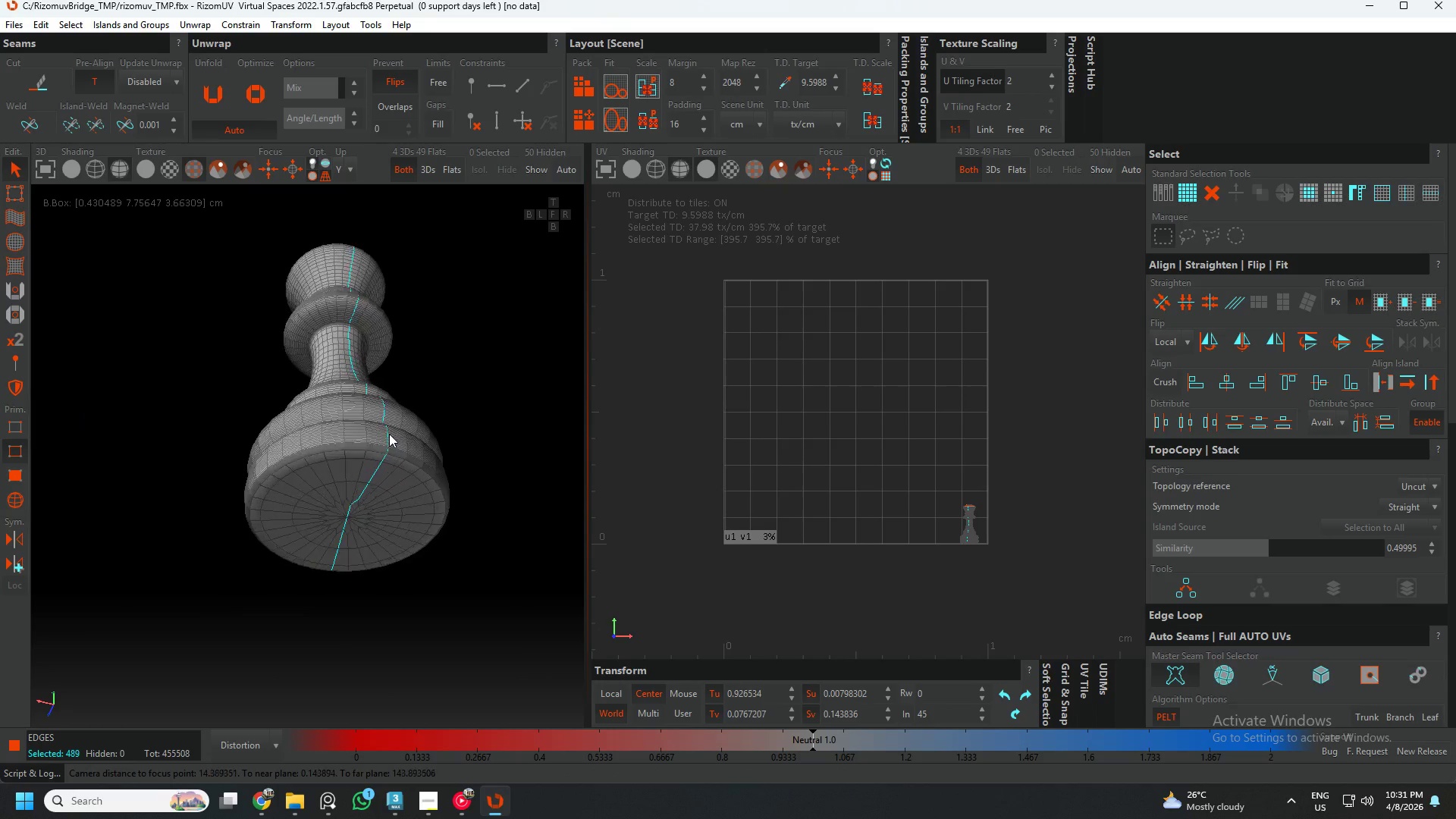 
hold_key(key=ControlLeft, duration=1.5)
 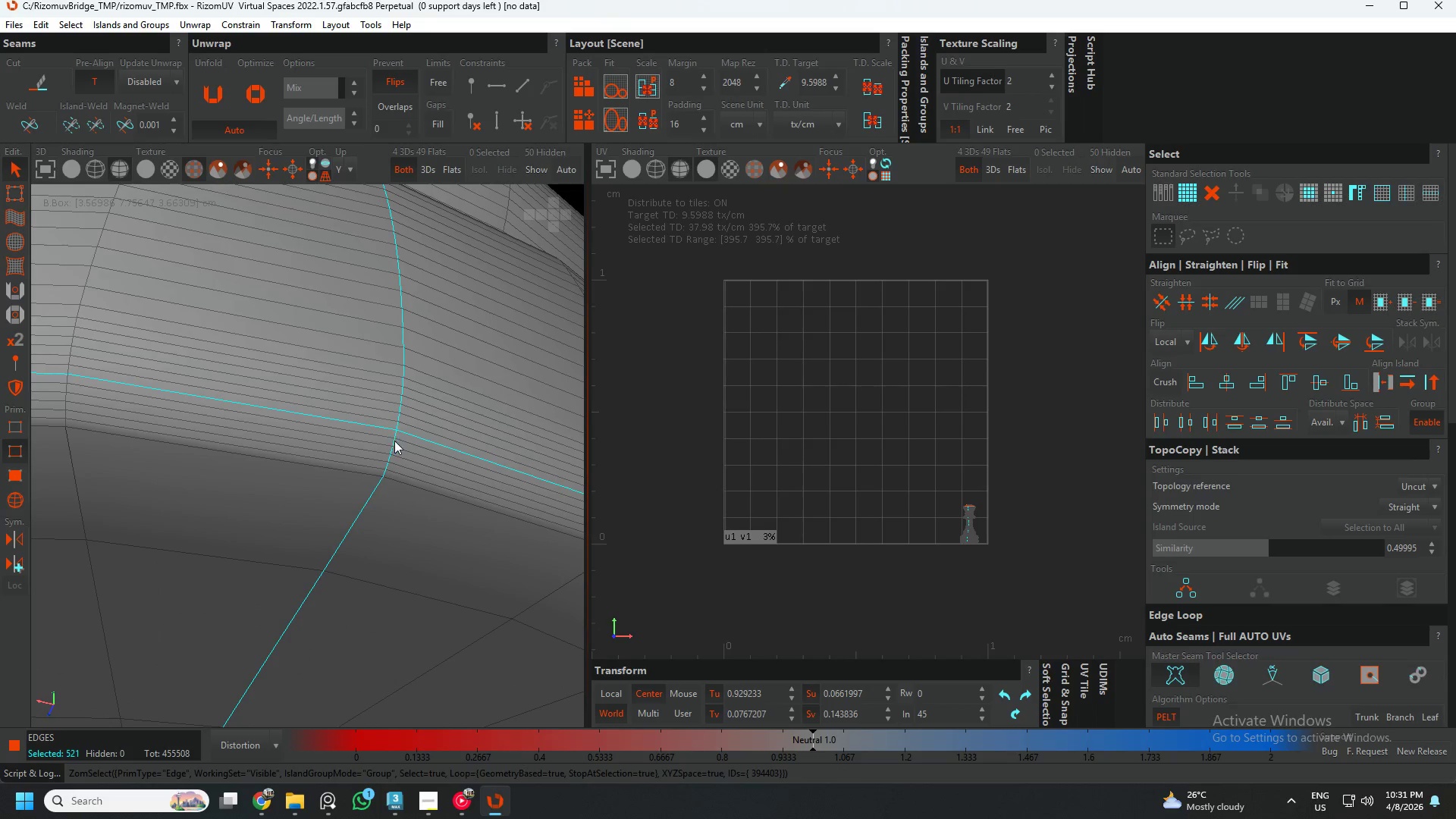 
scroll: coordinate [389, 485], scroll_direction: up, amount: 11.0
 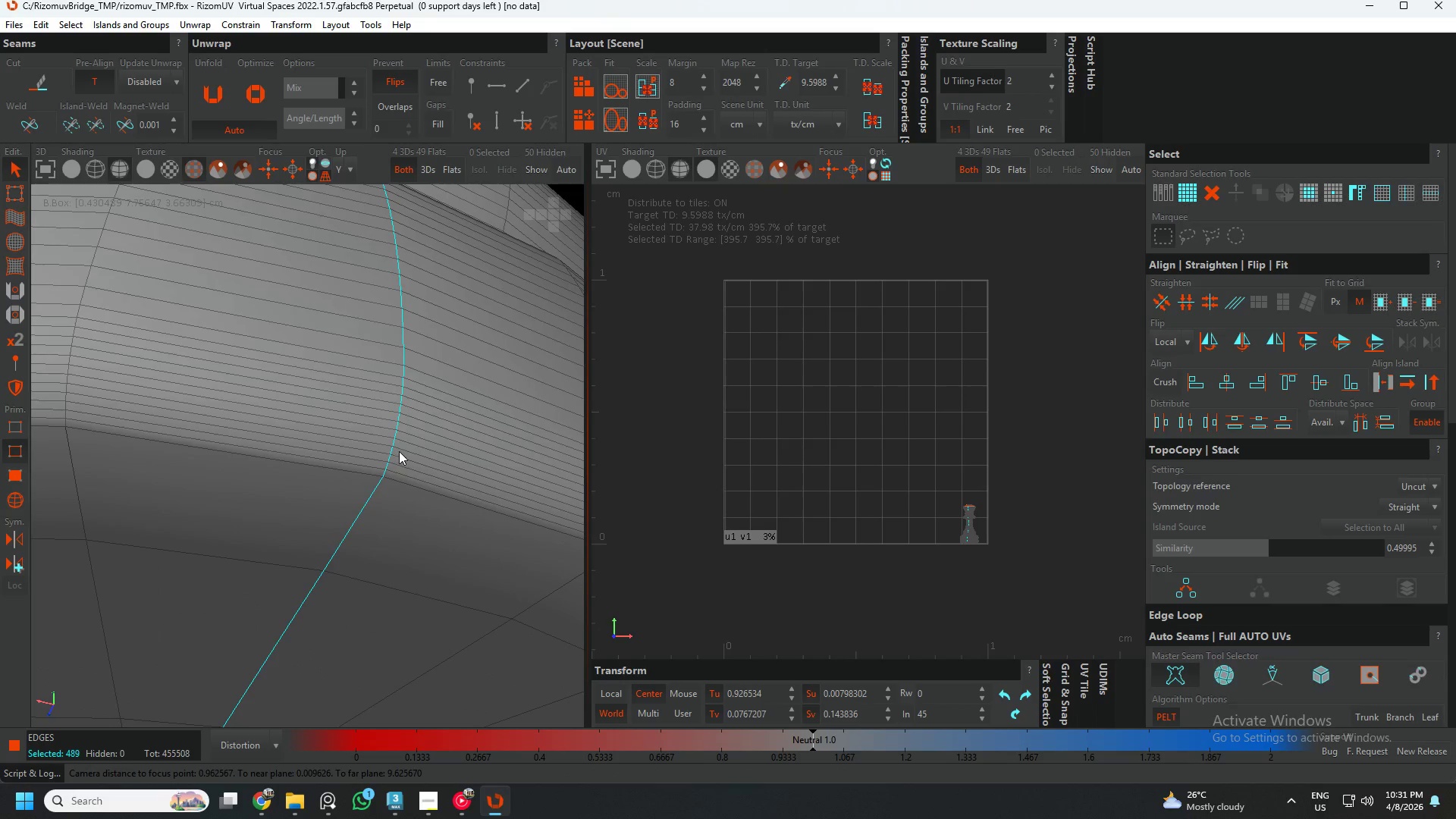 
left_click([405, 438])
 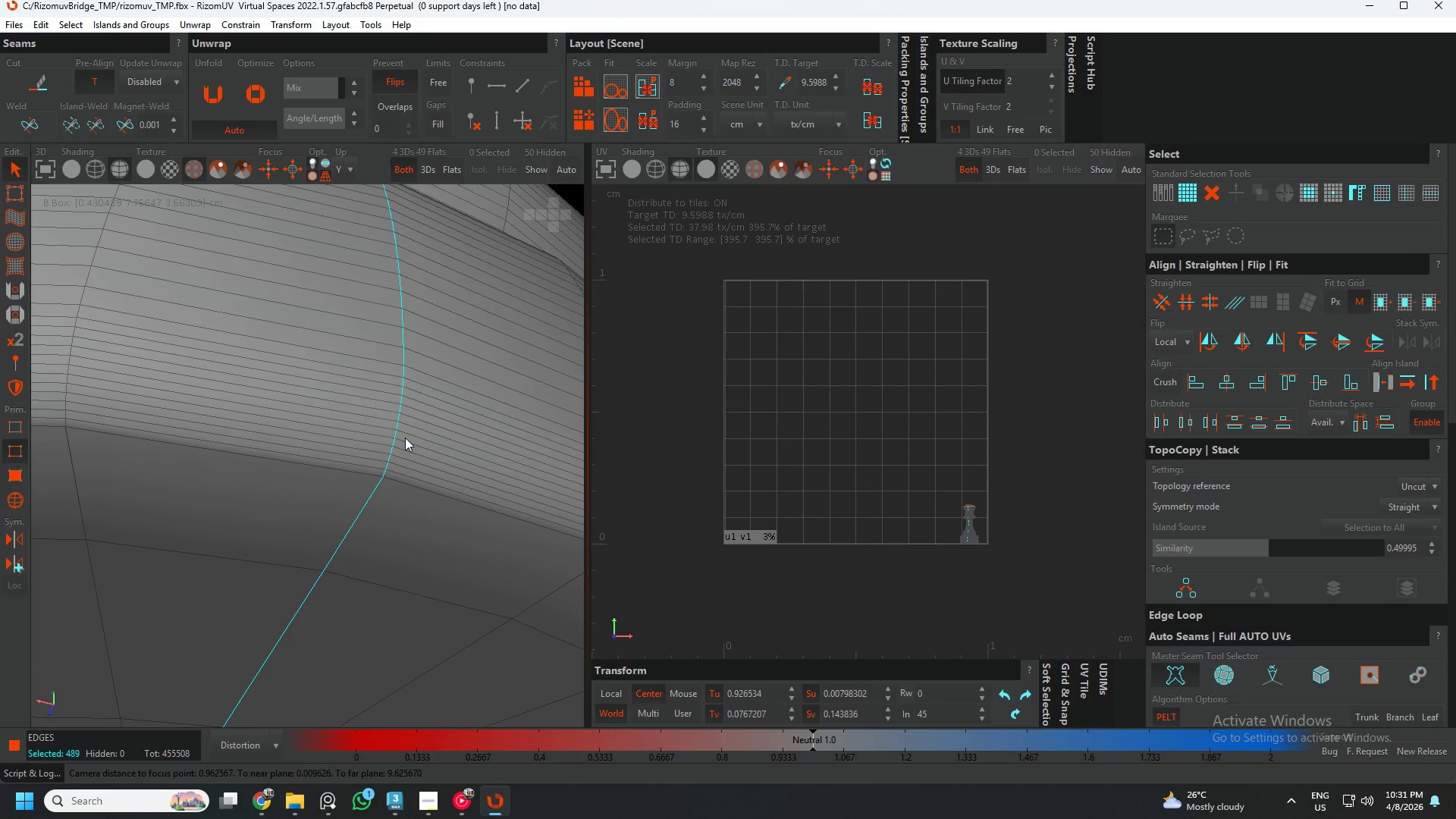 
double_click([405, 438])
 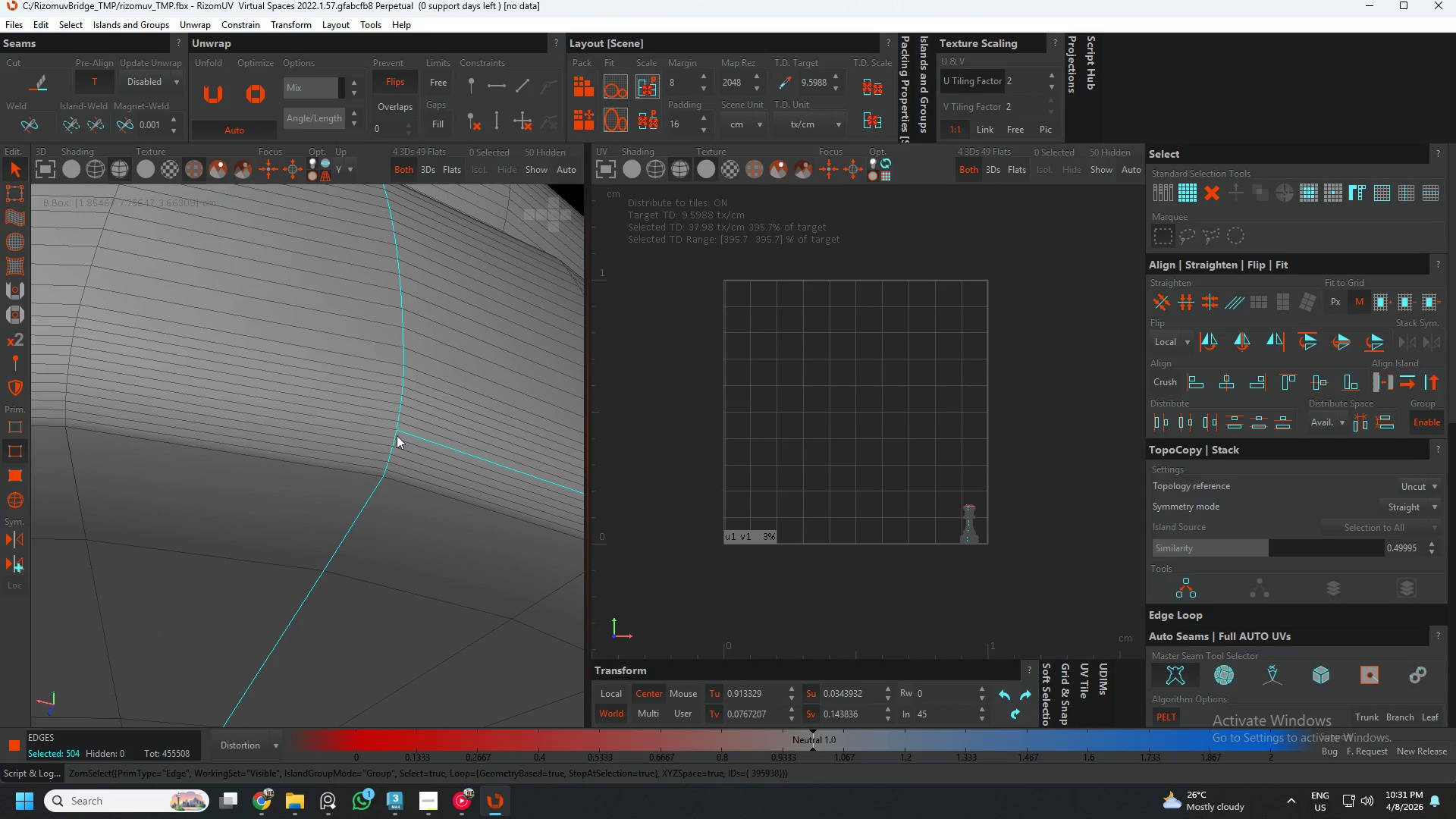 
hold_key(key=ControlLeft, duration=0.52)
left_click([388, 428])
 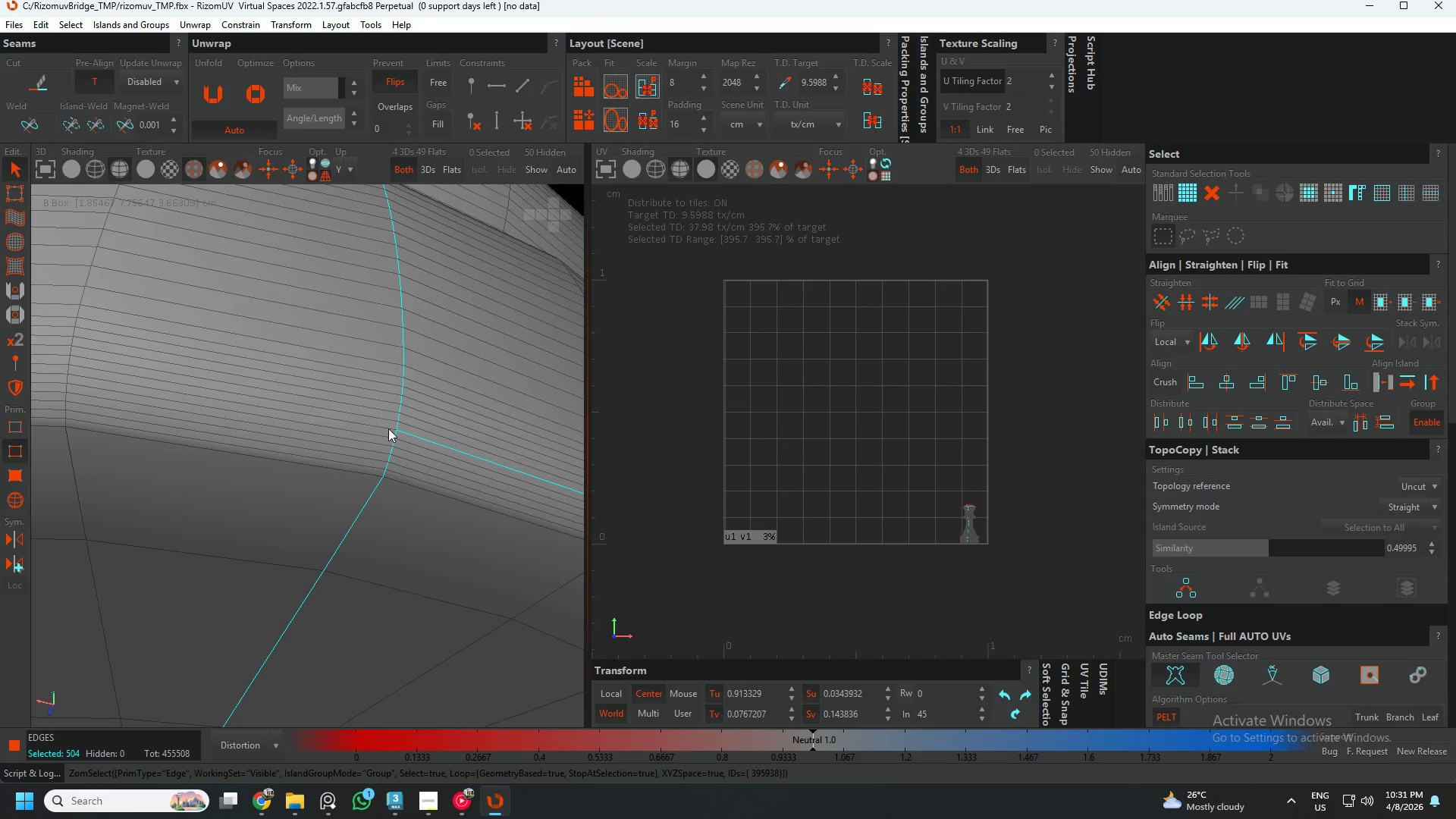 
double_click([388, 428])
 